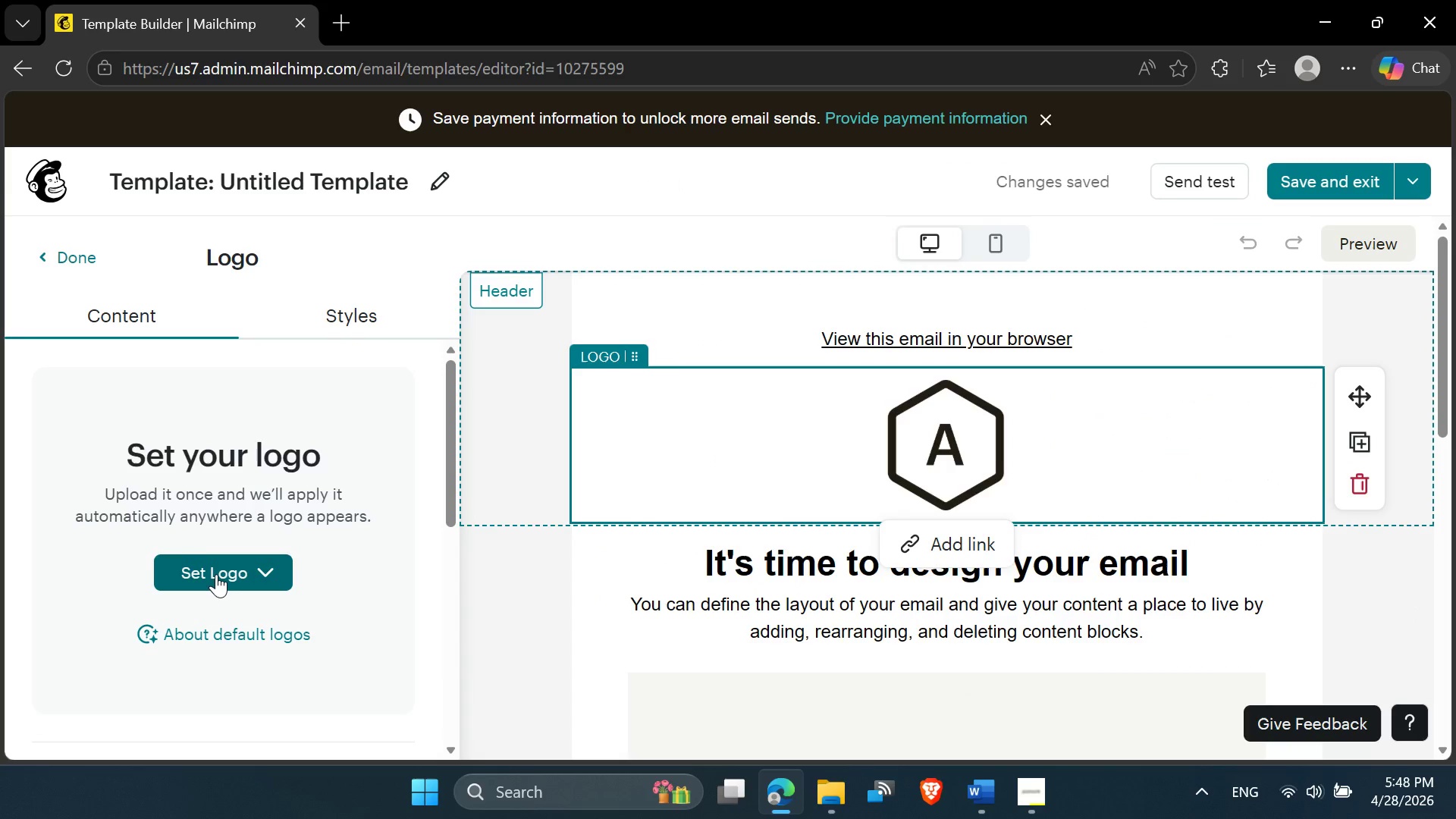 
left_click([271, 585])
 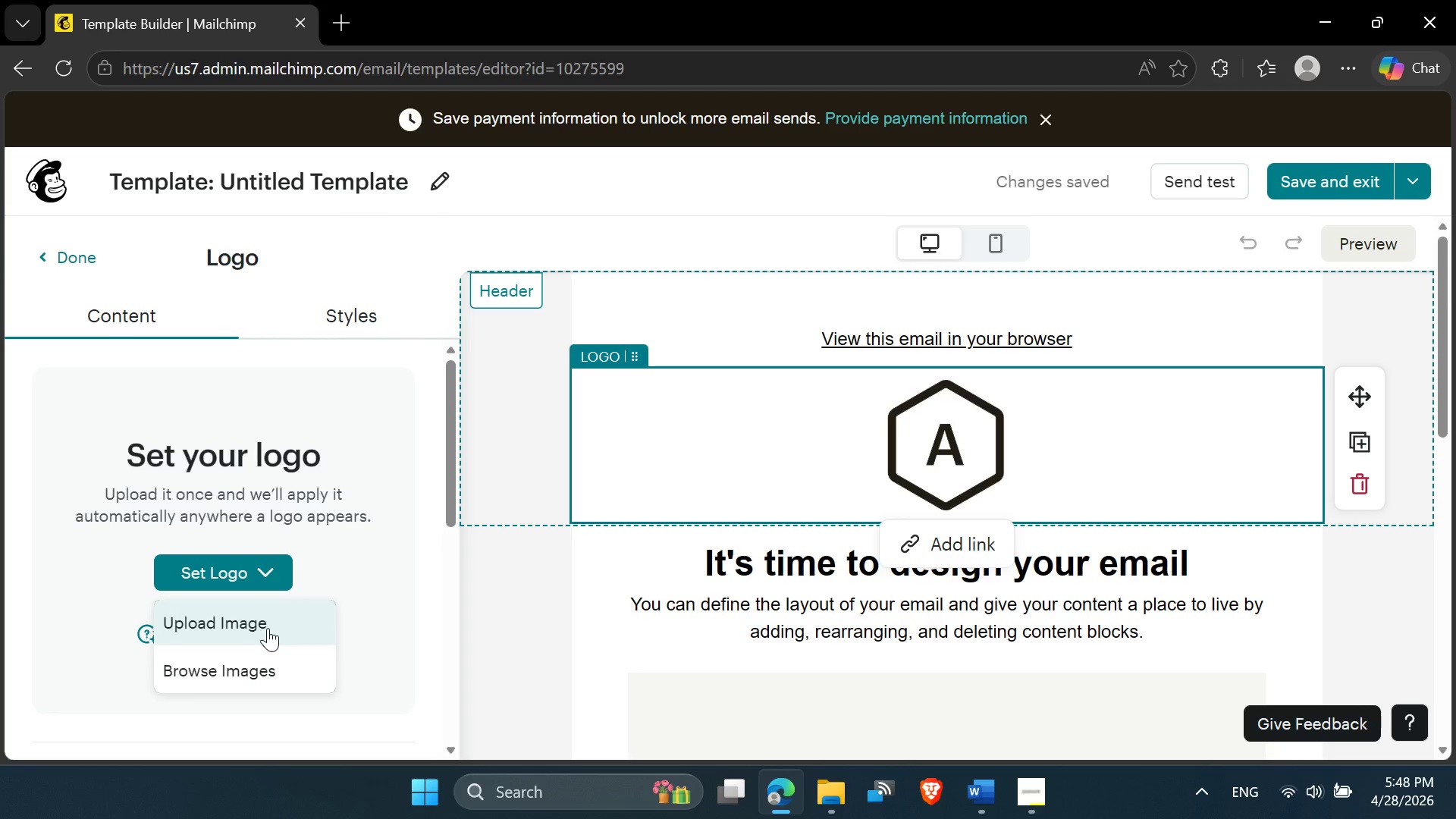 
left_click([268, 628])
 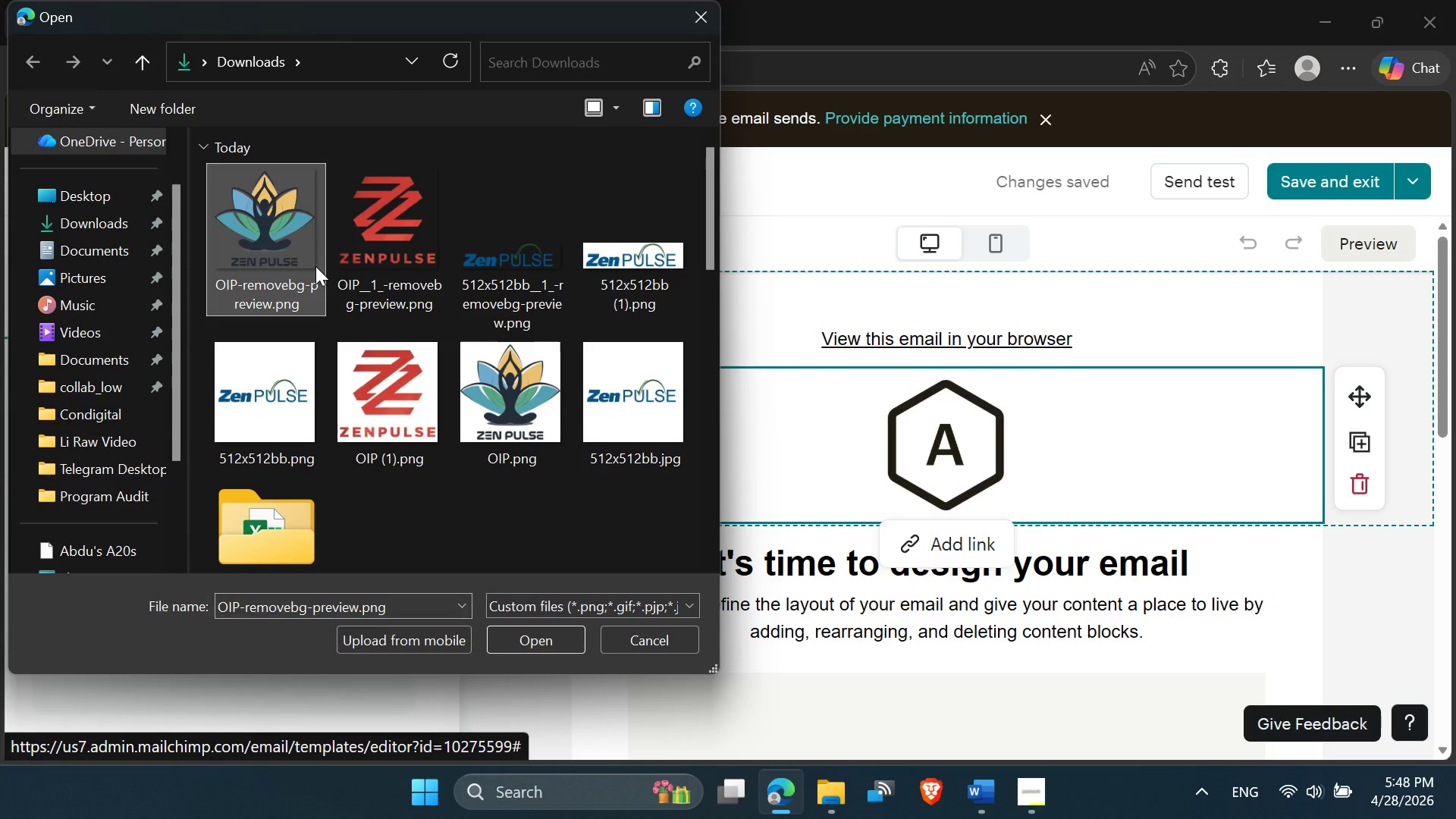 
hold_key(key=ControlLeft, duration=0.94)
left_click([375, 269])
 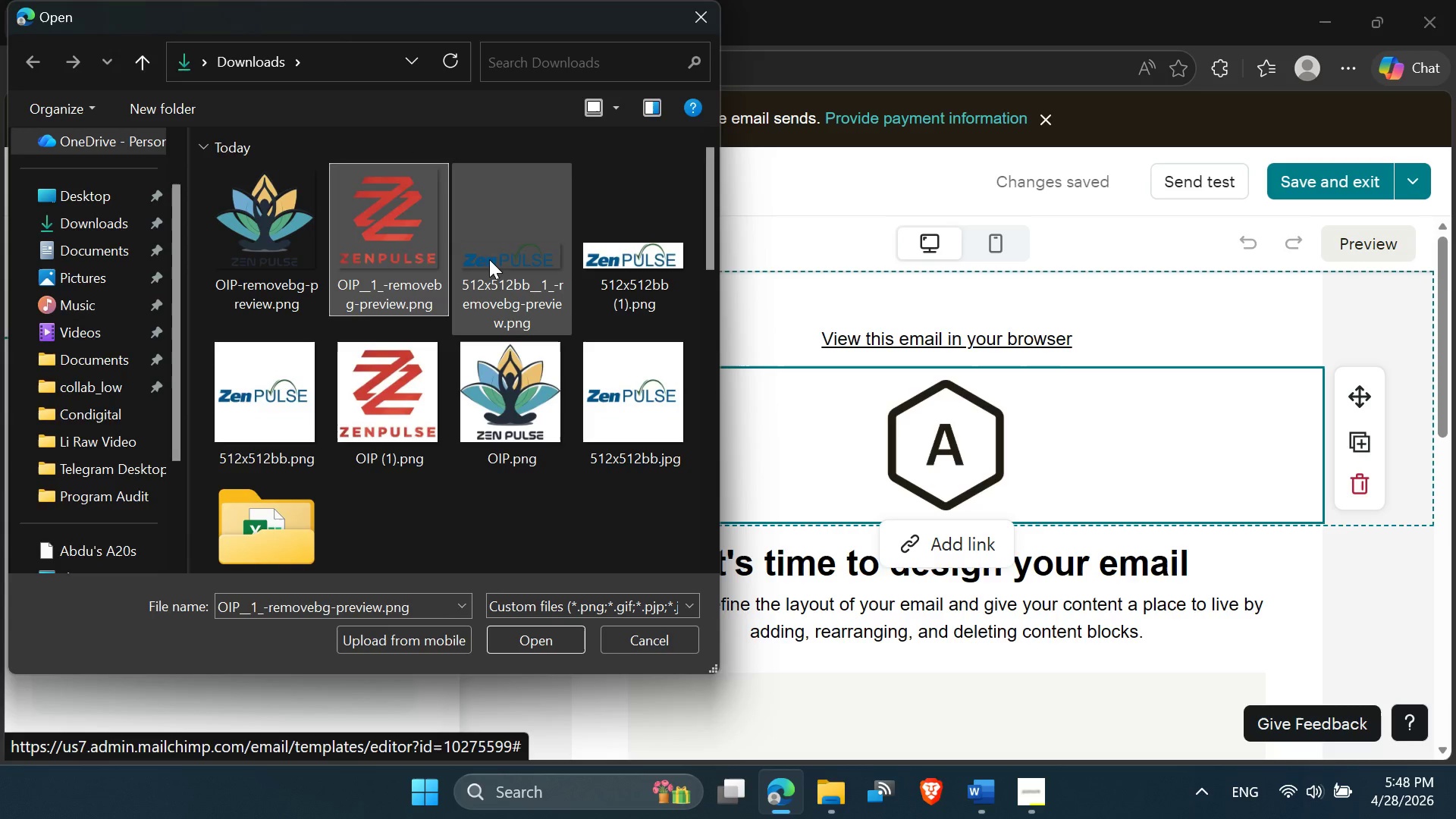 
left_click([489, 259])
 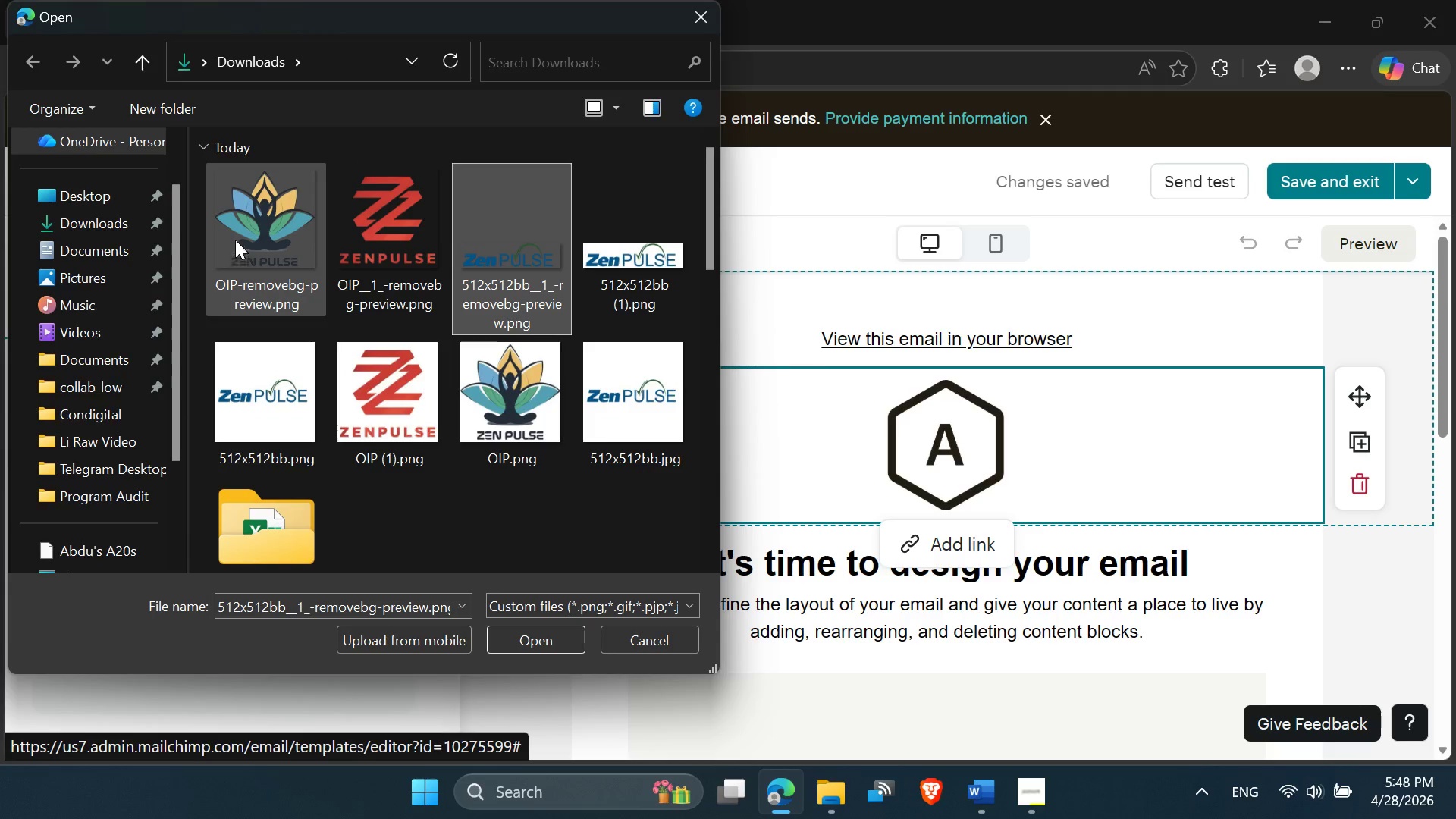 
left_click([286, 237])
 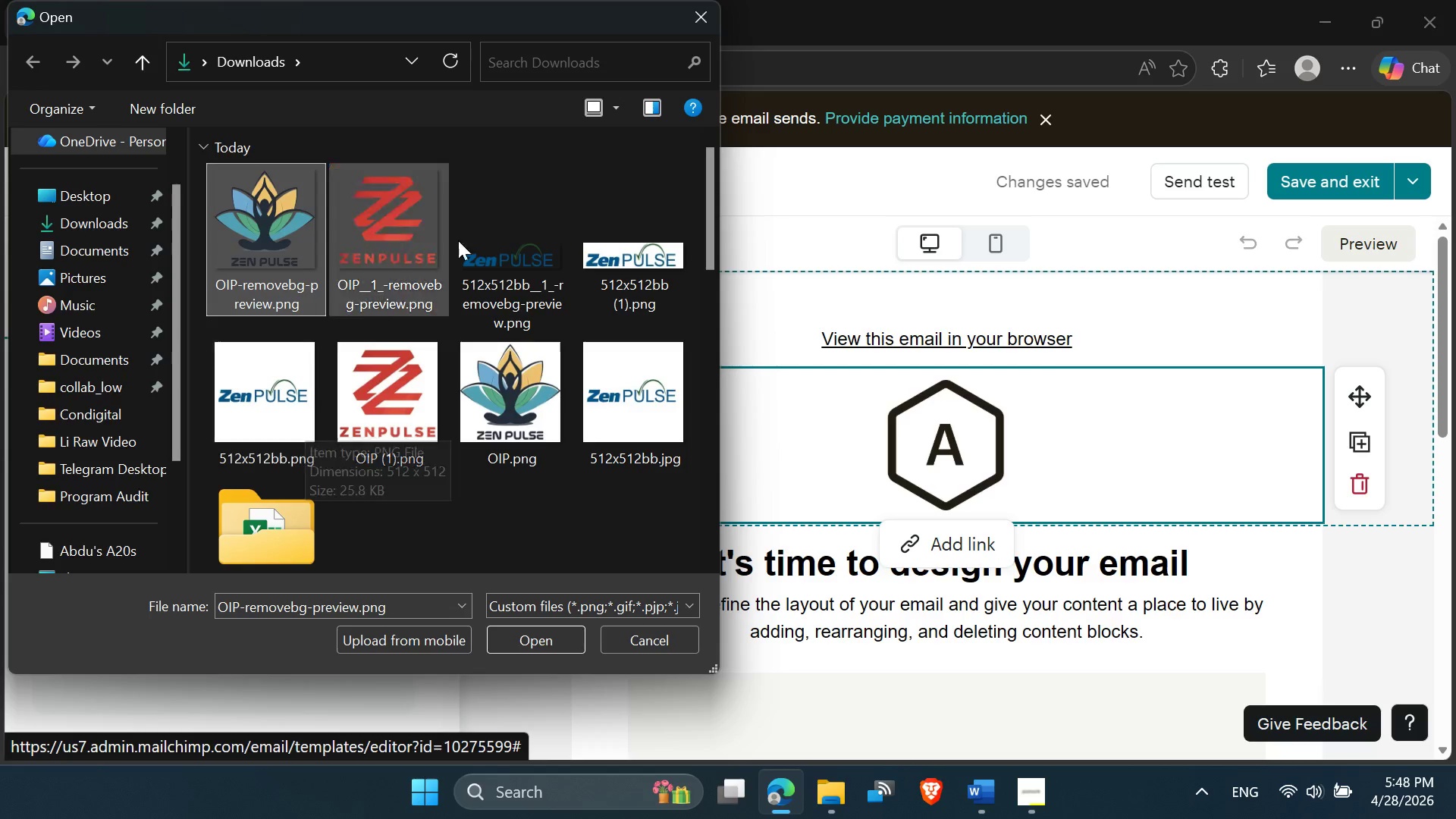 
left_click([507, 190])
 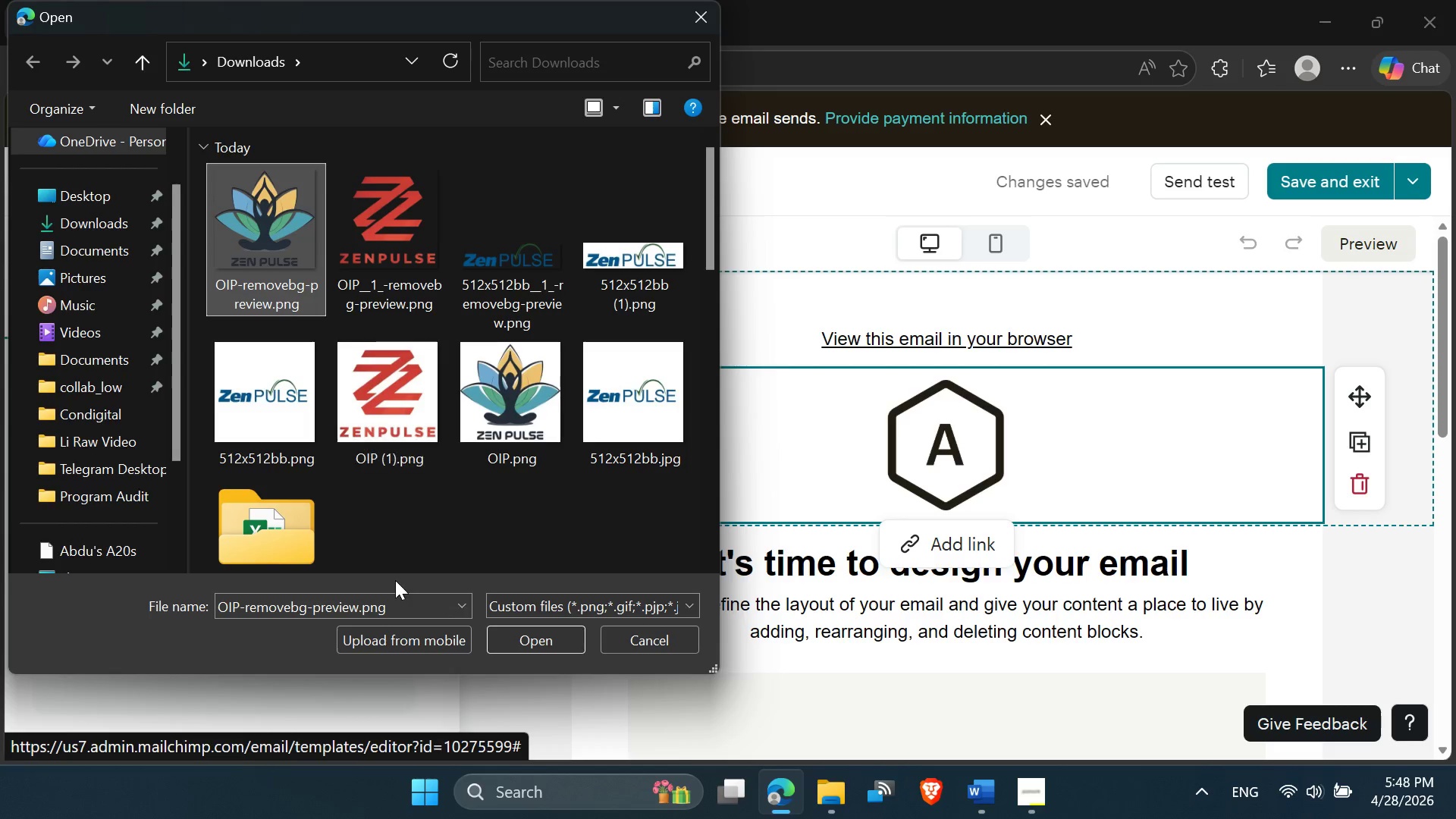 
left_click([539, 647])
 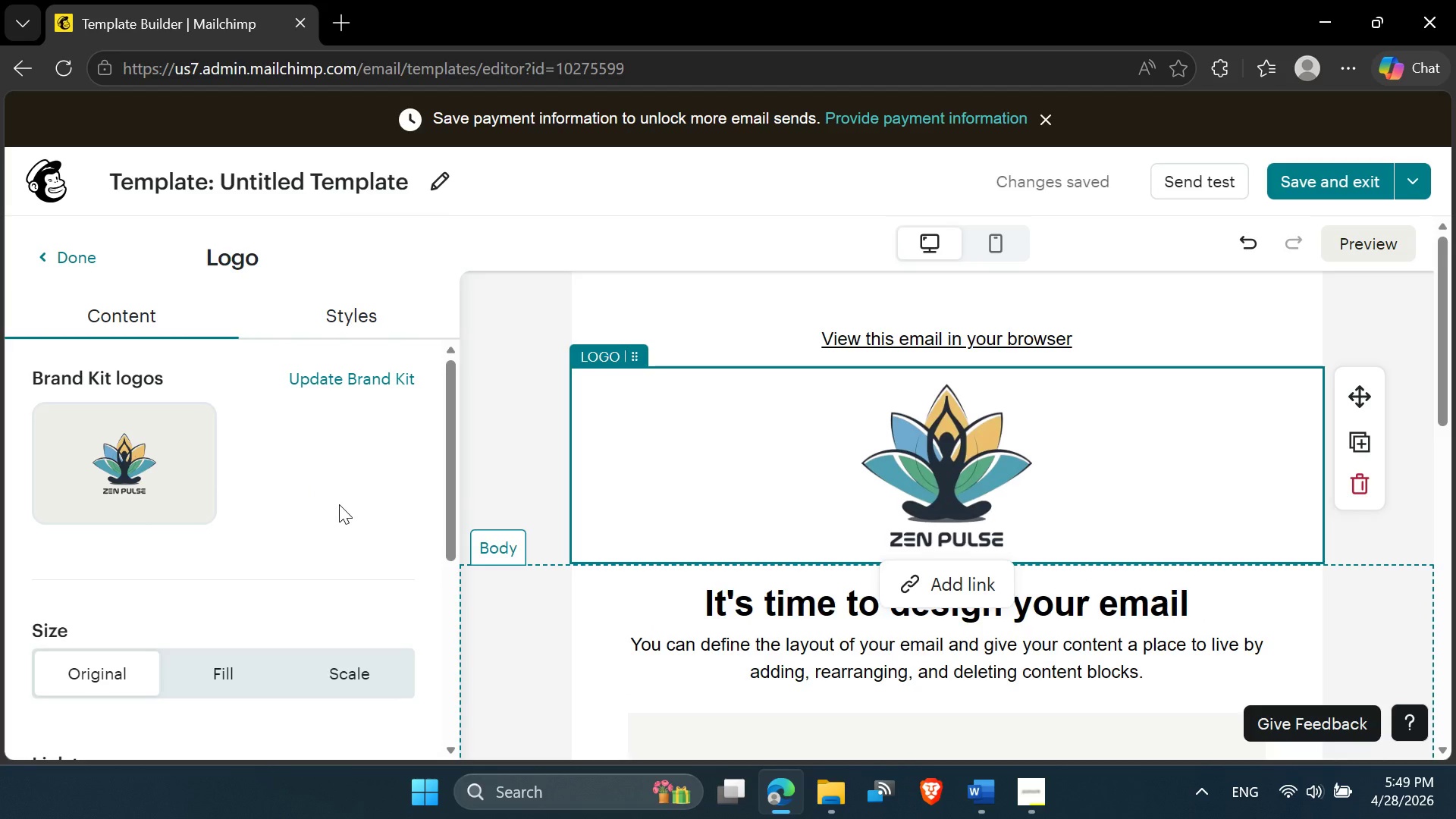 
wait(19.19)
 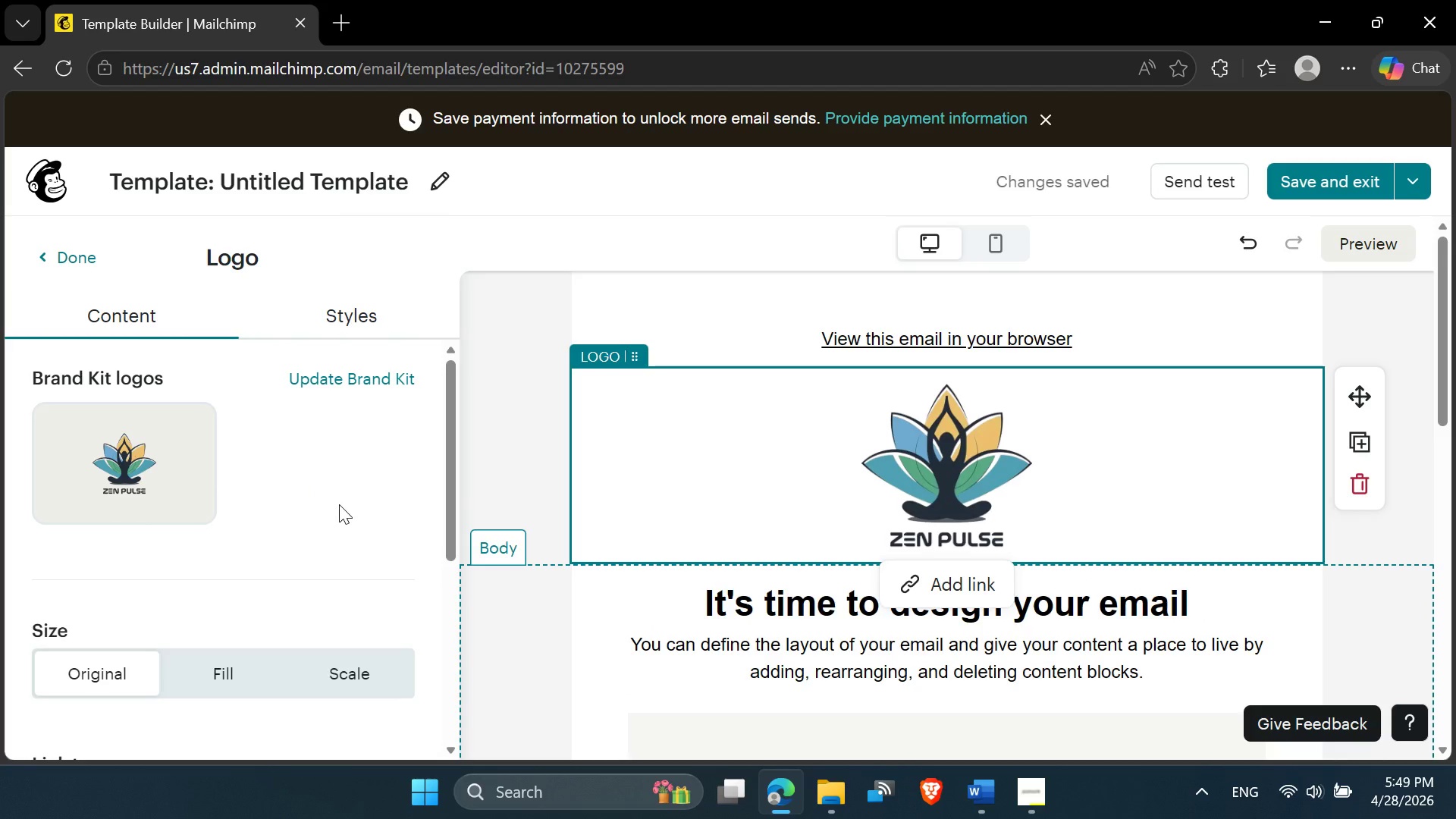 
scroll: coordinate [886, 522], scroll_direction: down, amount: 1.0
 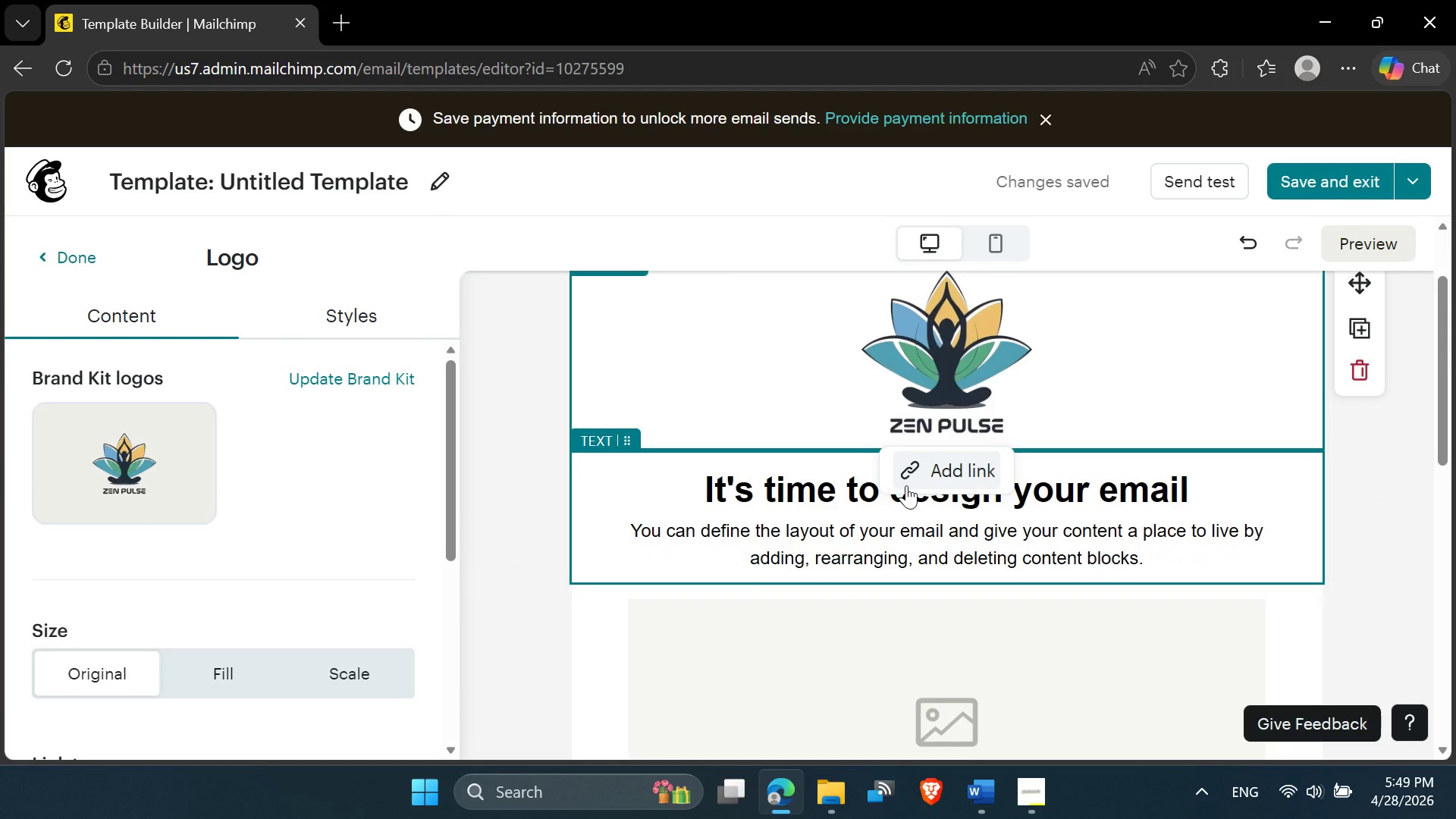 
scroll: coordinate [906, 485], scroll_direction: up, amount: 2.0
 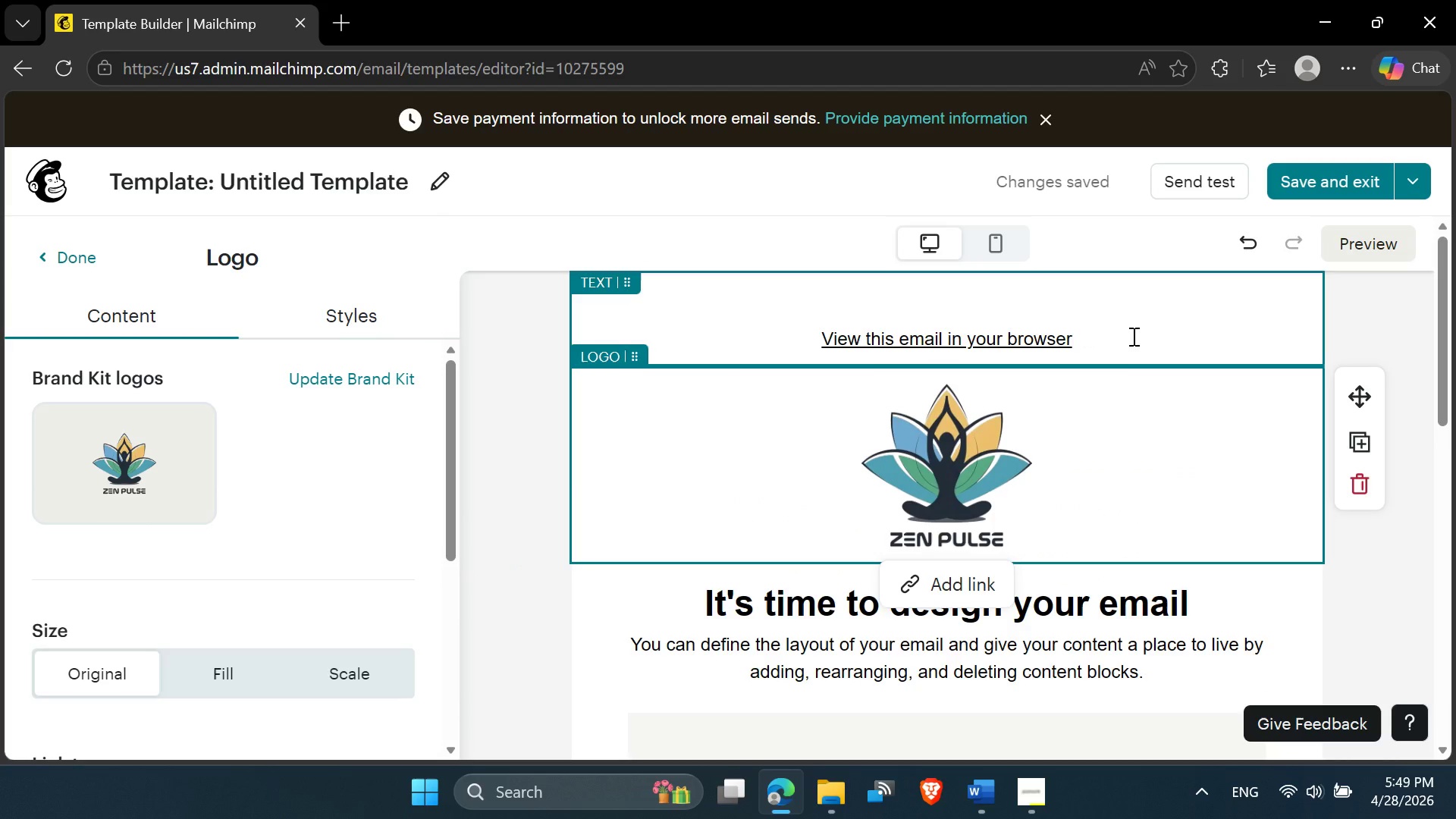 
scroll: coordinate [921, 585], scroll_direction: down, amount: 8.0
 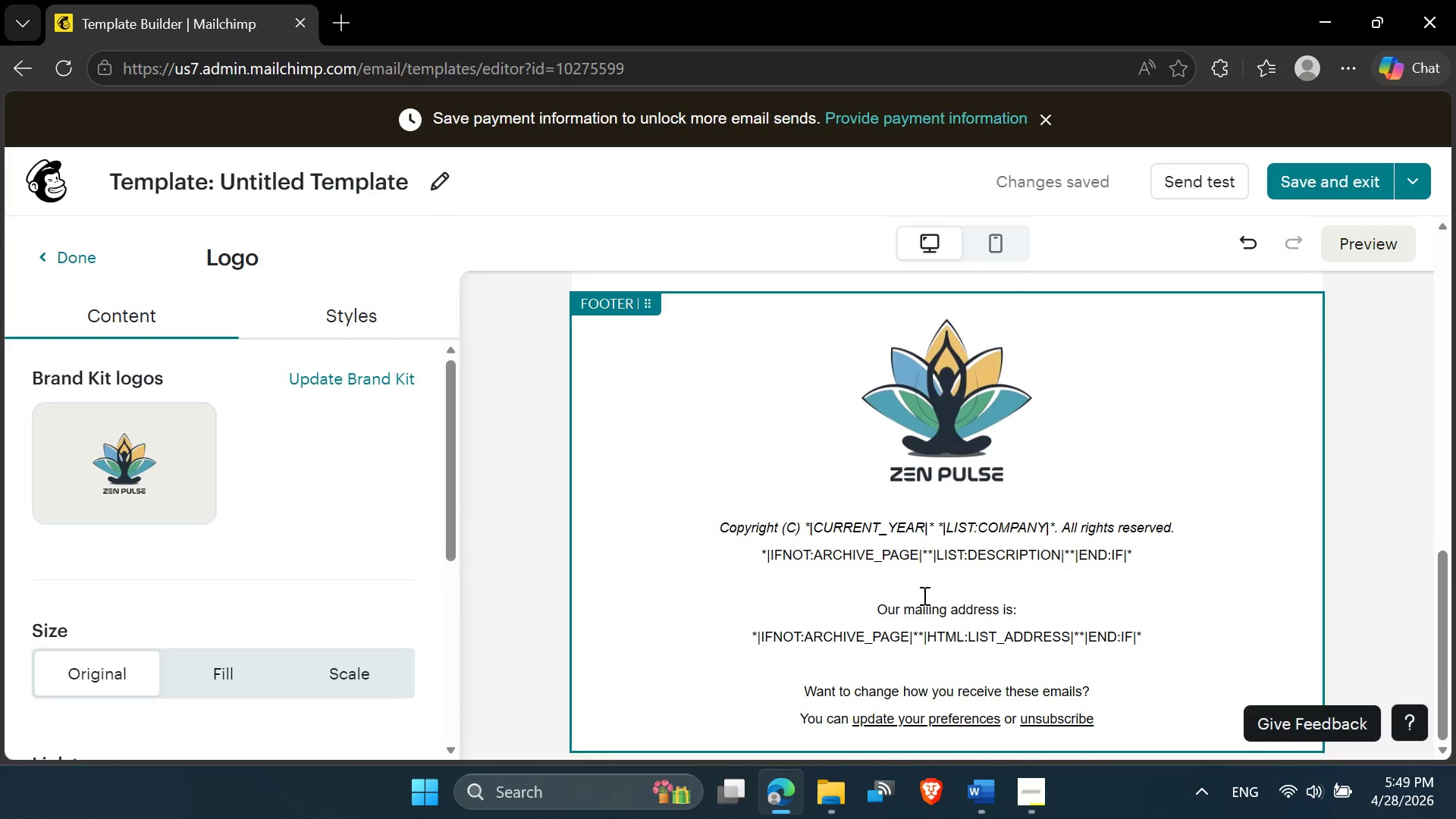 
scroll: coordinate [923, 595], scroll_direction: up, amount: 1.0
 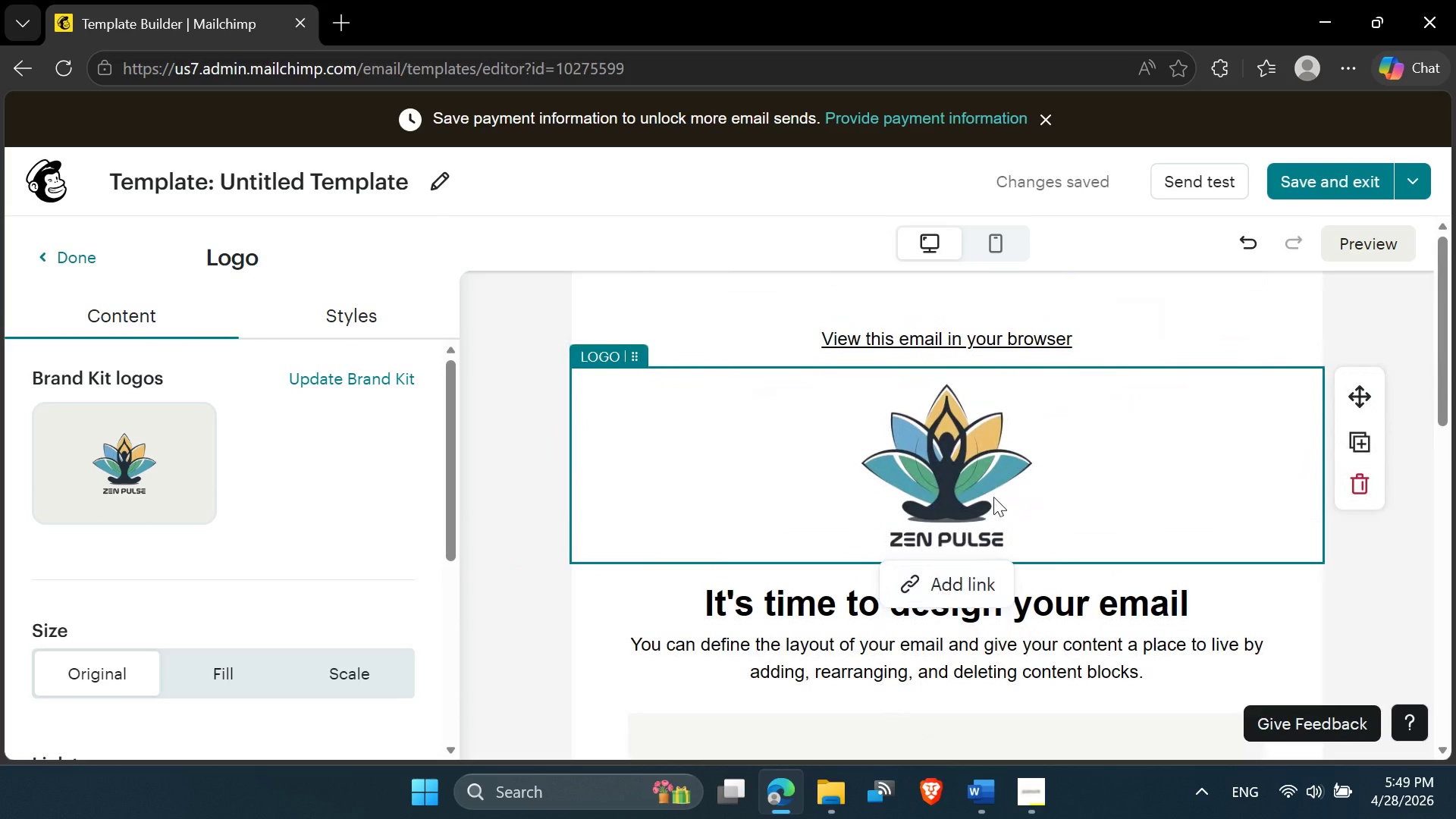 
left_click([933, 468])
 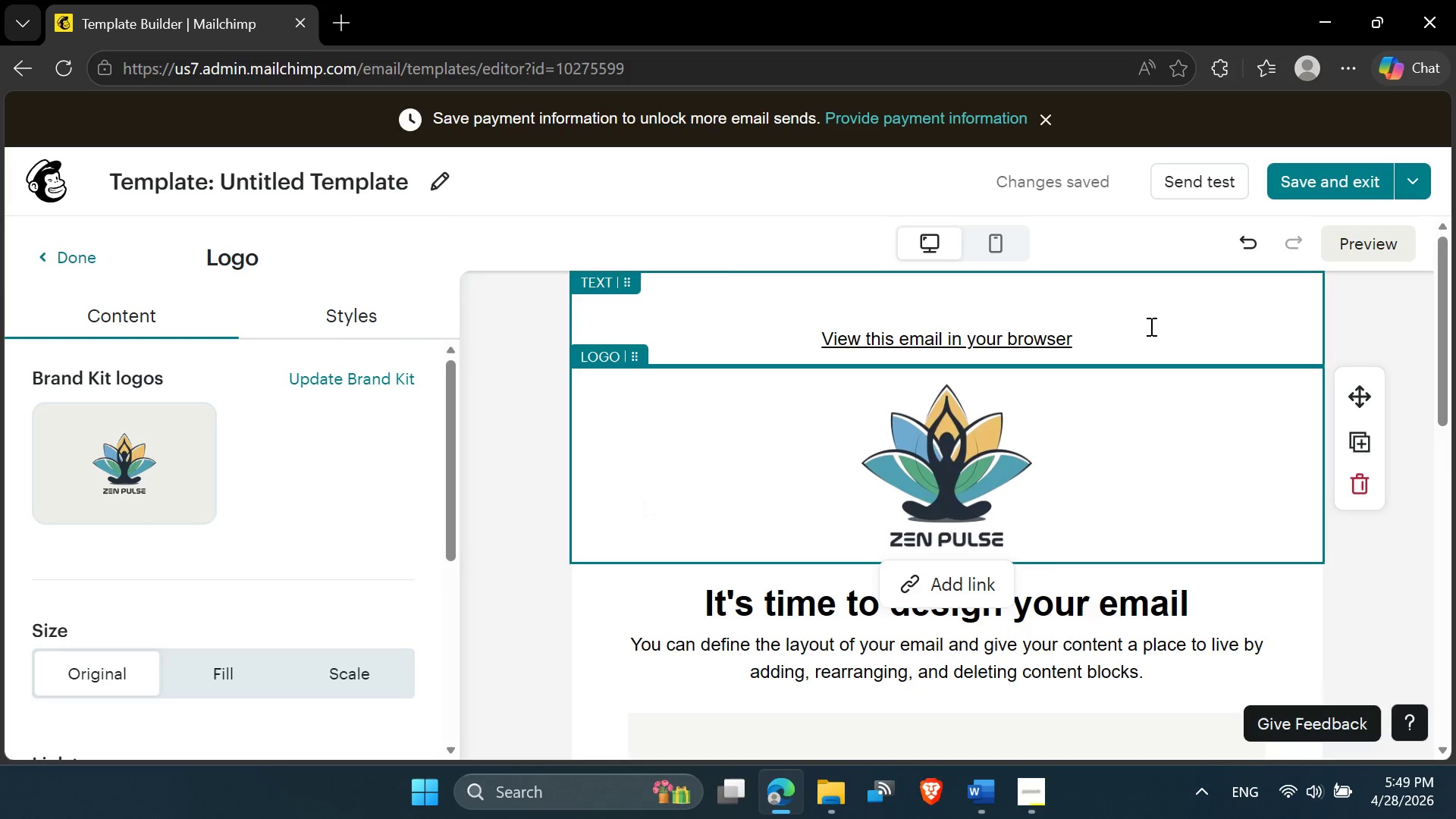 
left_click([1172, 325])
 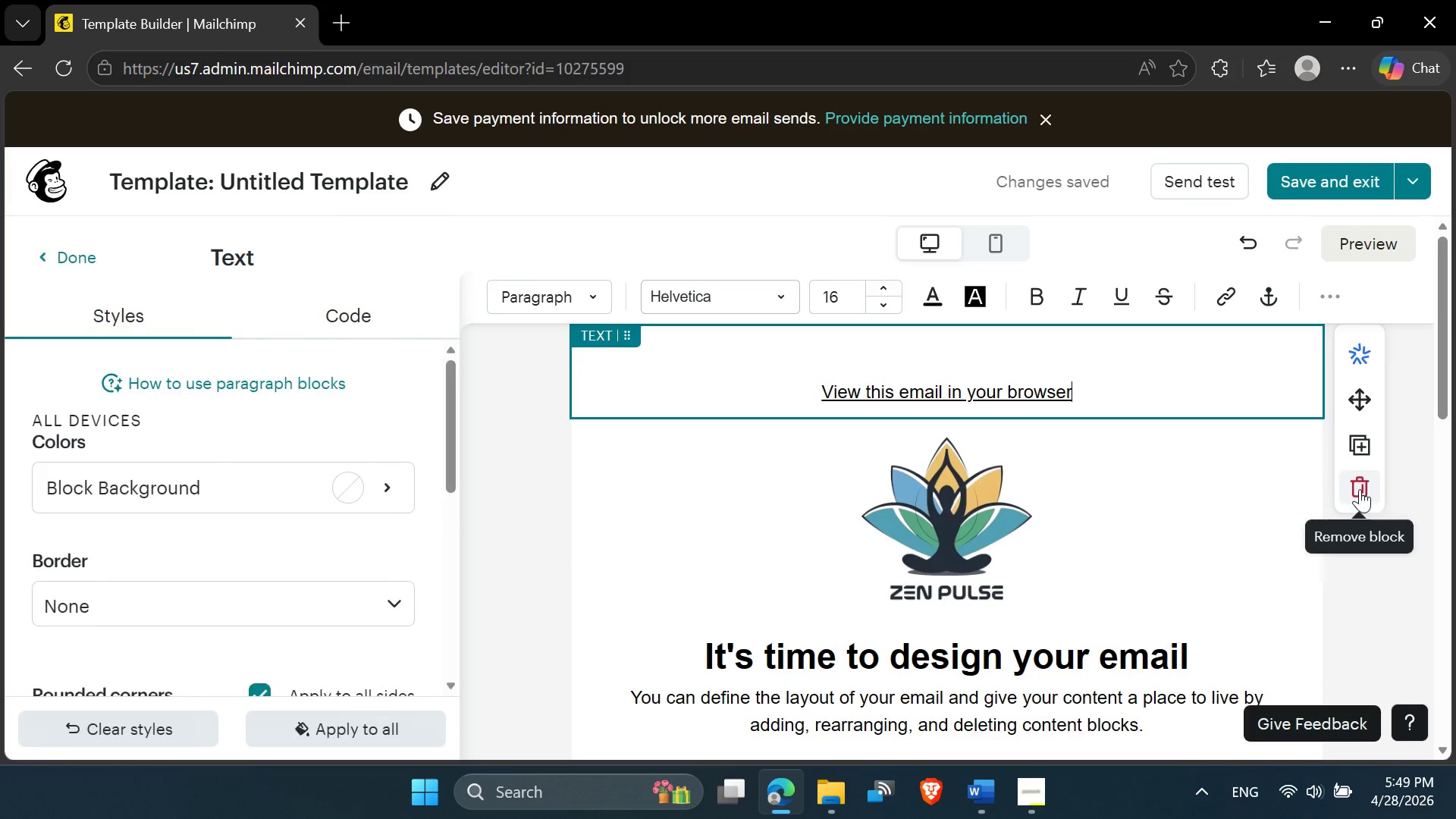 
left_click([1360, 490])
 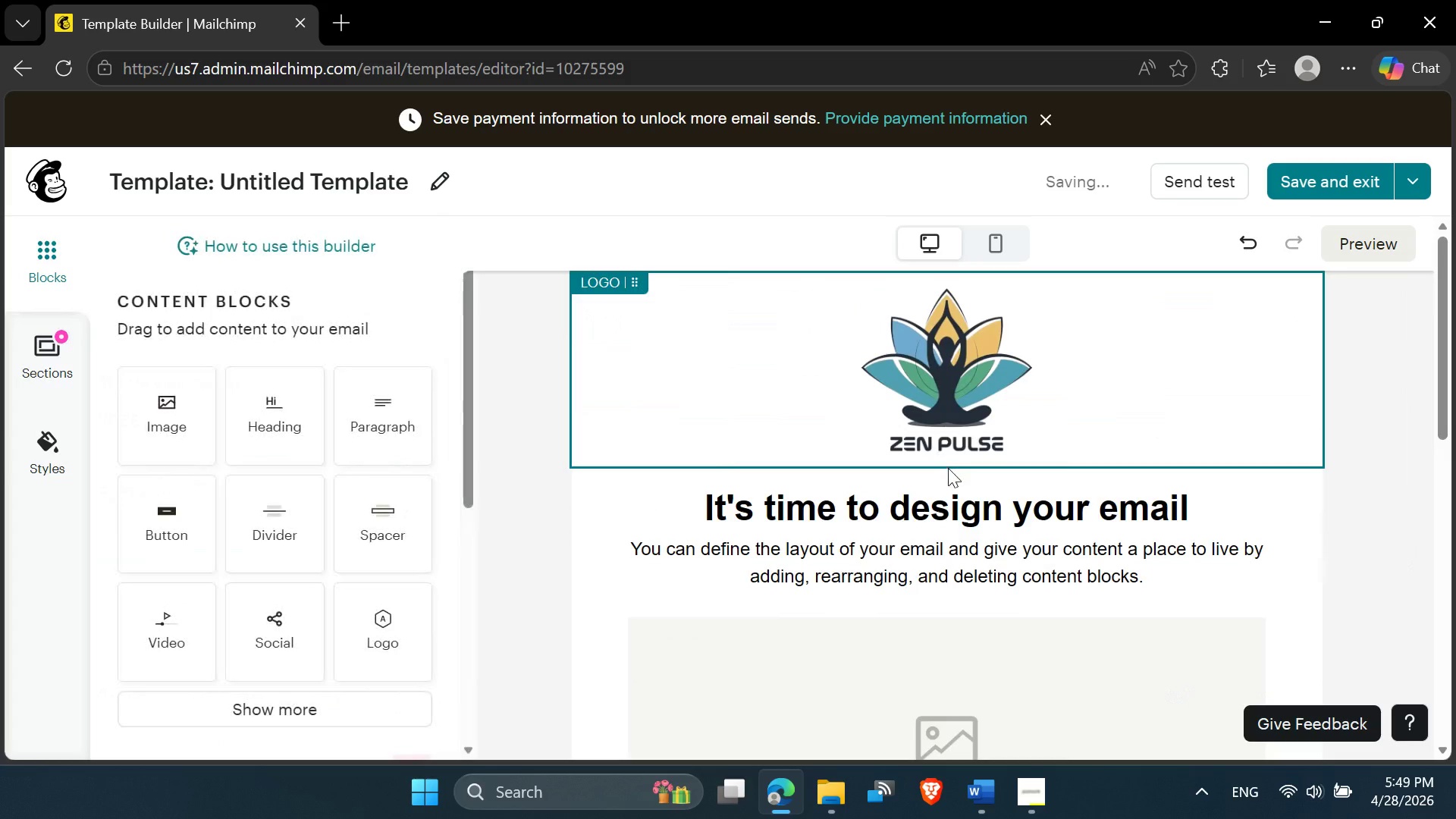 
scroll: coordinate [952, 593], scroll_direction: down, amount: 12.0
 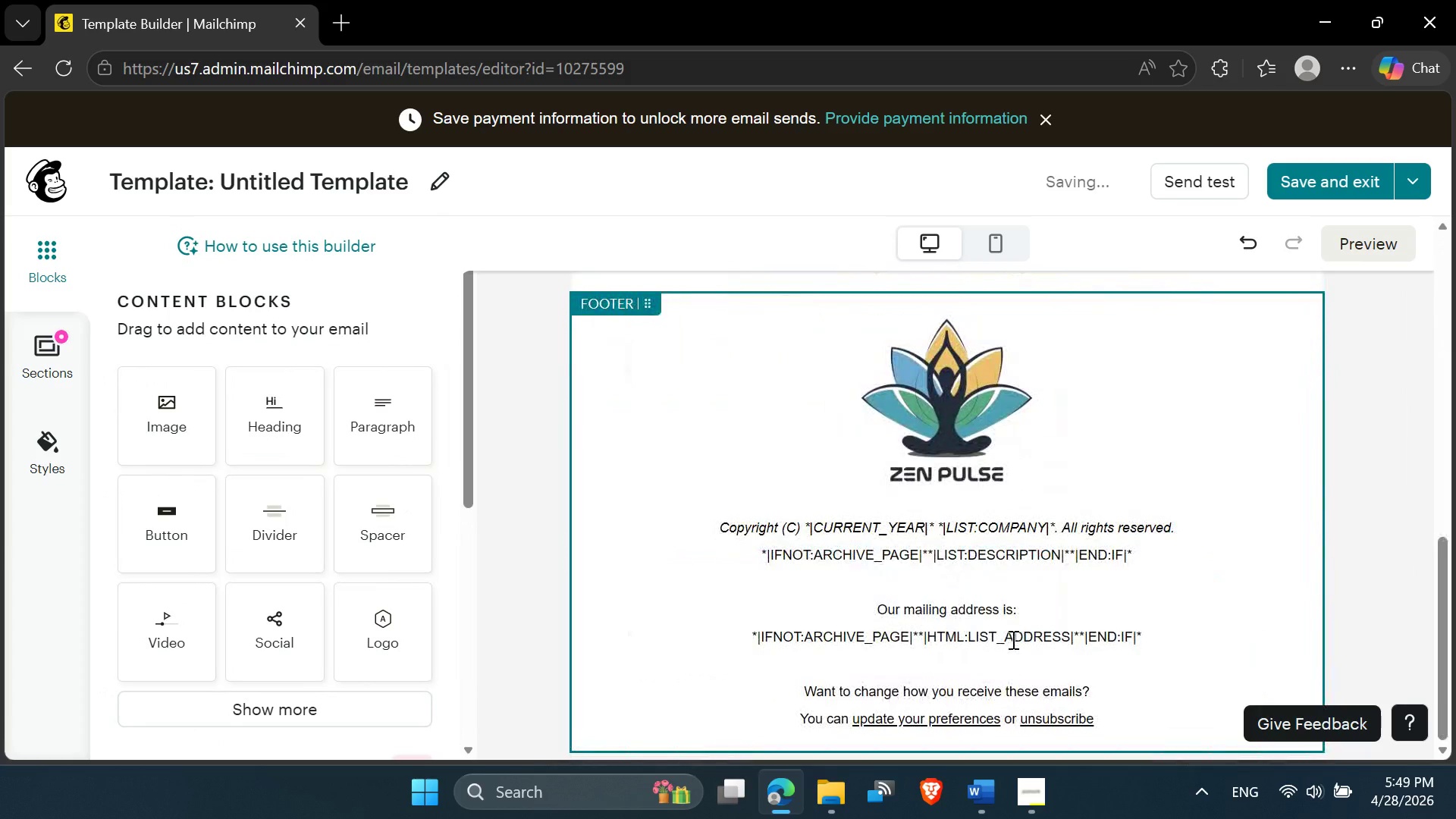 
left_click([1012, 639])
 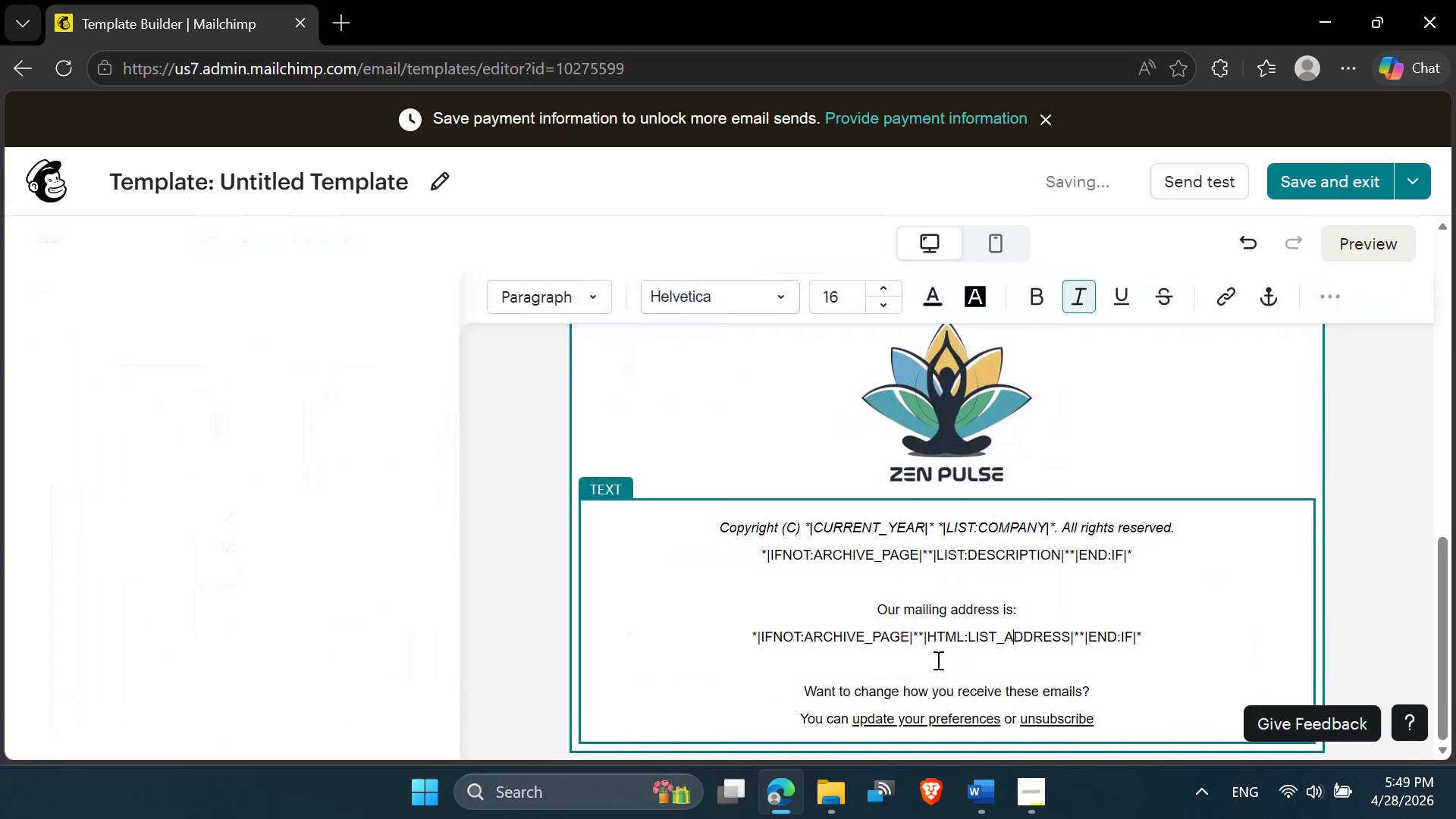 
left_click_drag(start_coordinate=[935, 661], to_coordinate=[718, 533])
 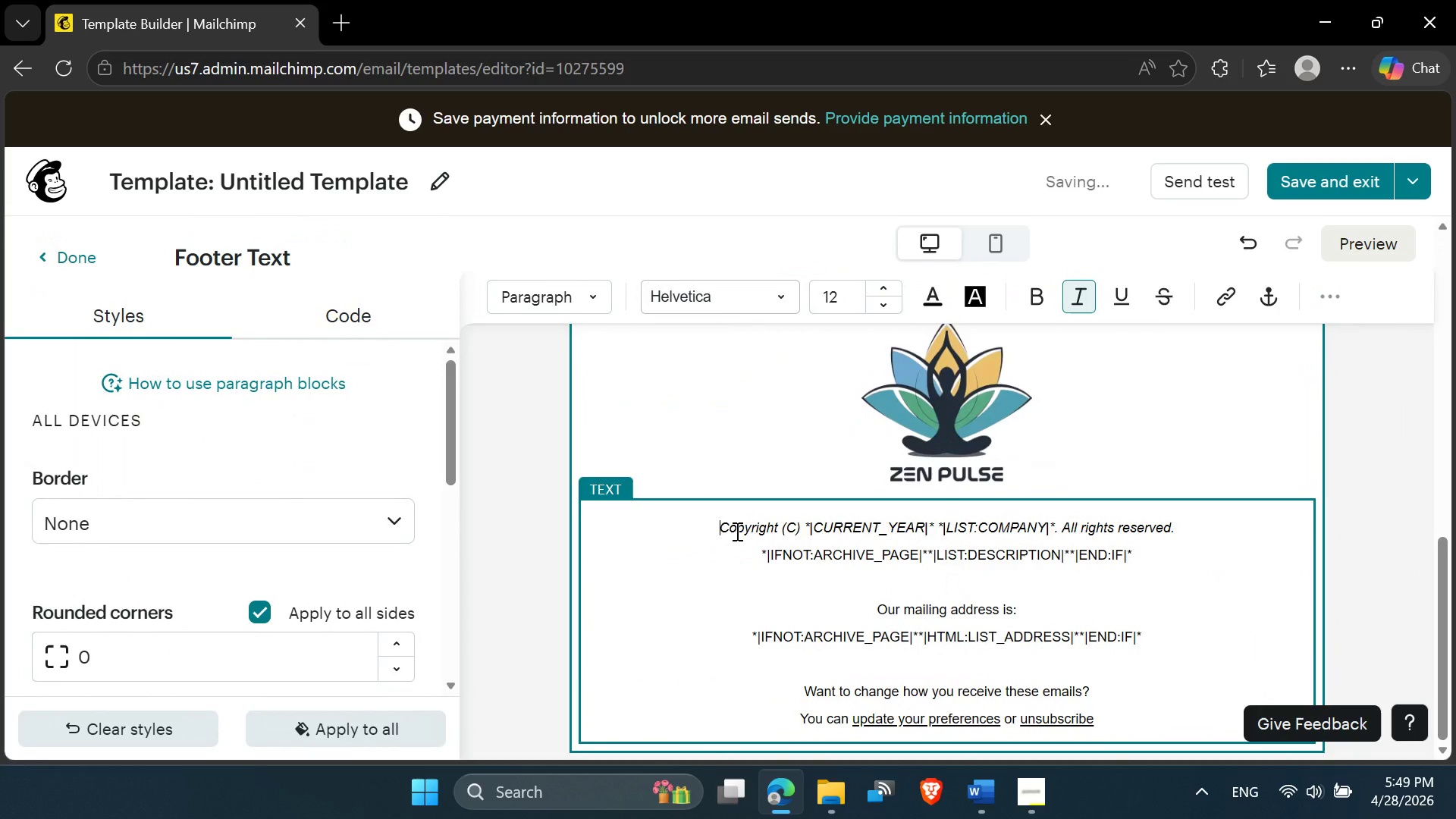 
left_click_drag(start_coordinate=[717, 517], to_coordinate=[1162, 645])
 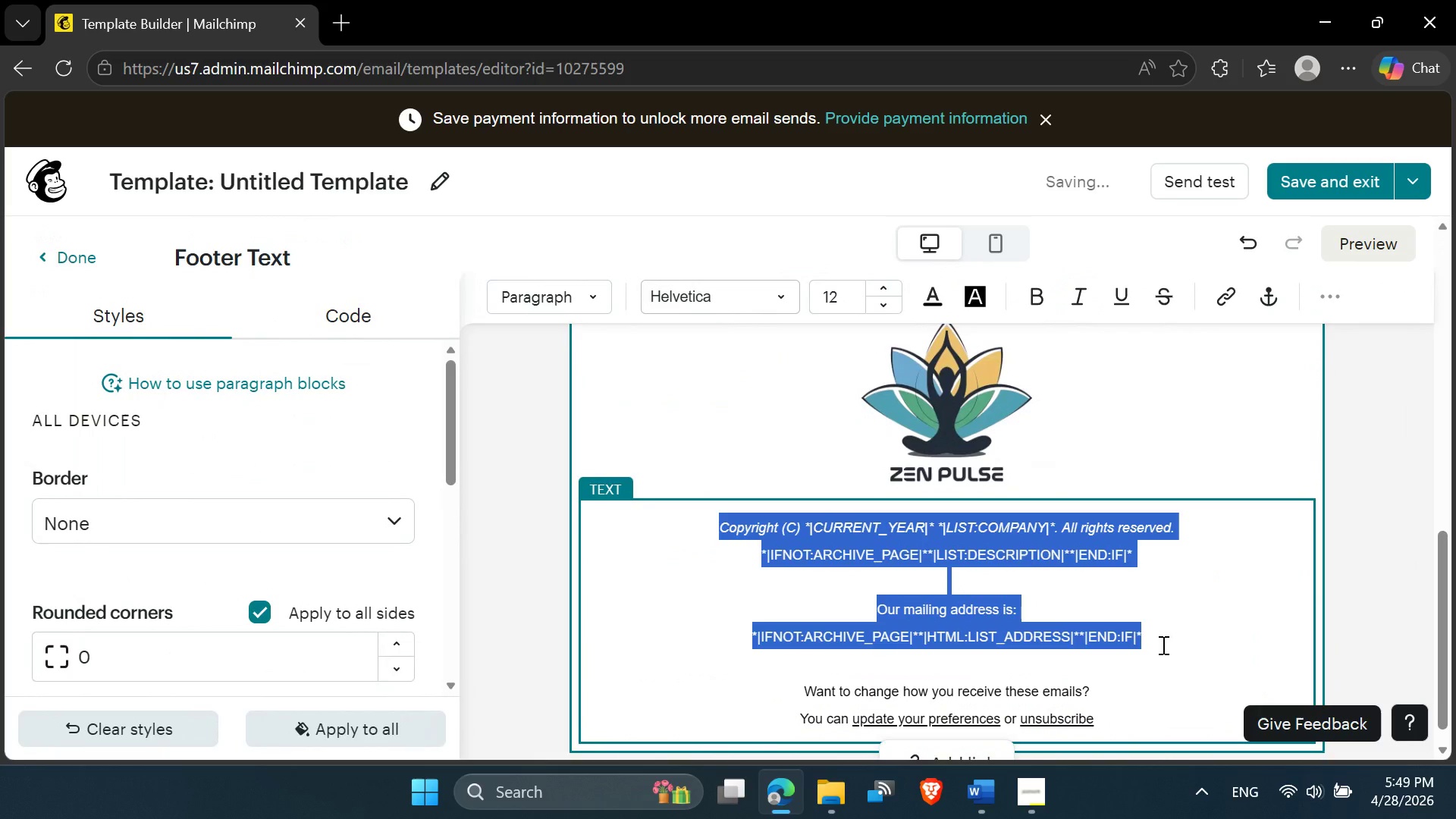 
key(Delete)
 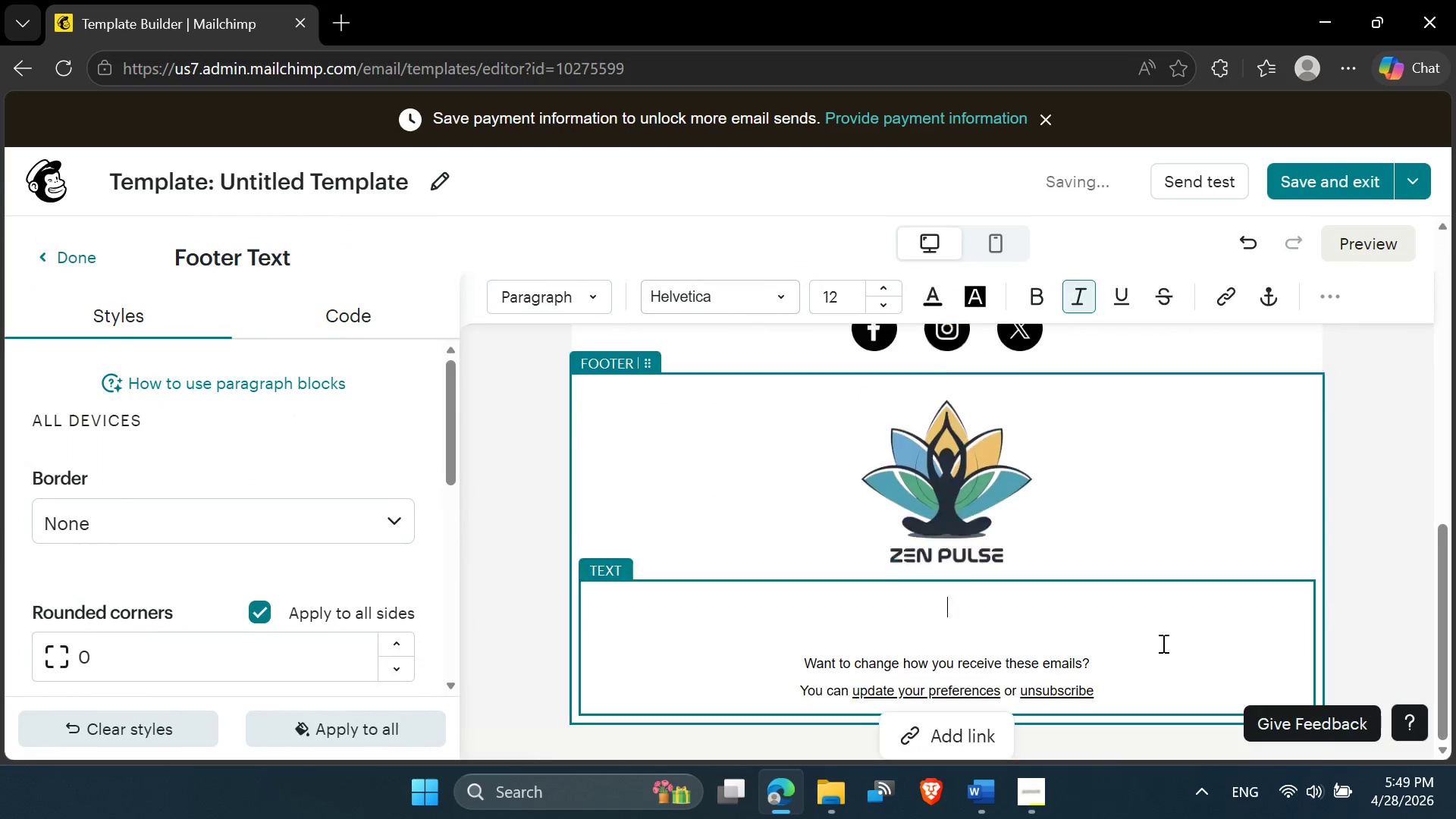 
key(Delete)
 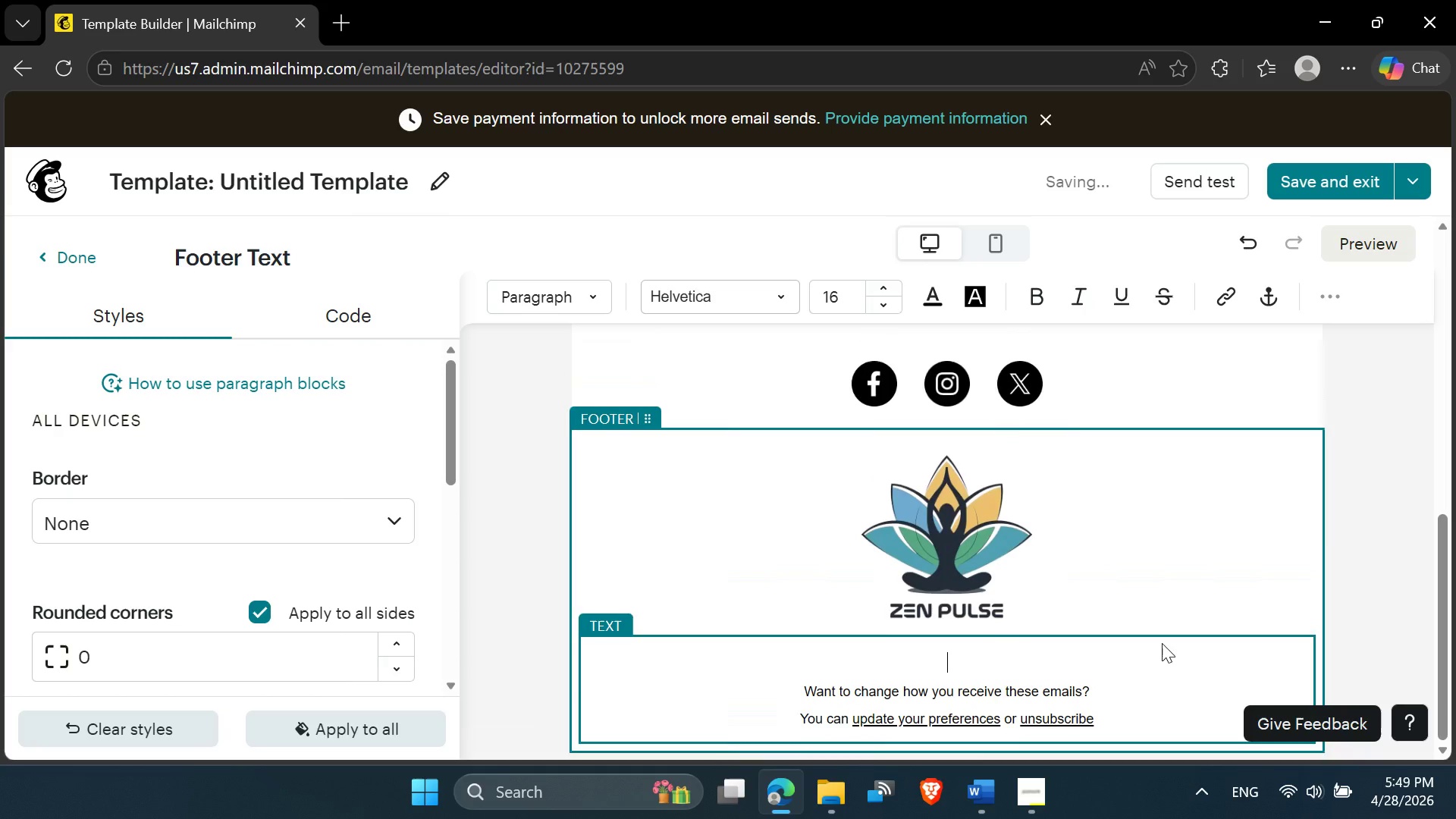 
key(Delete)
 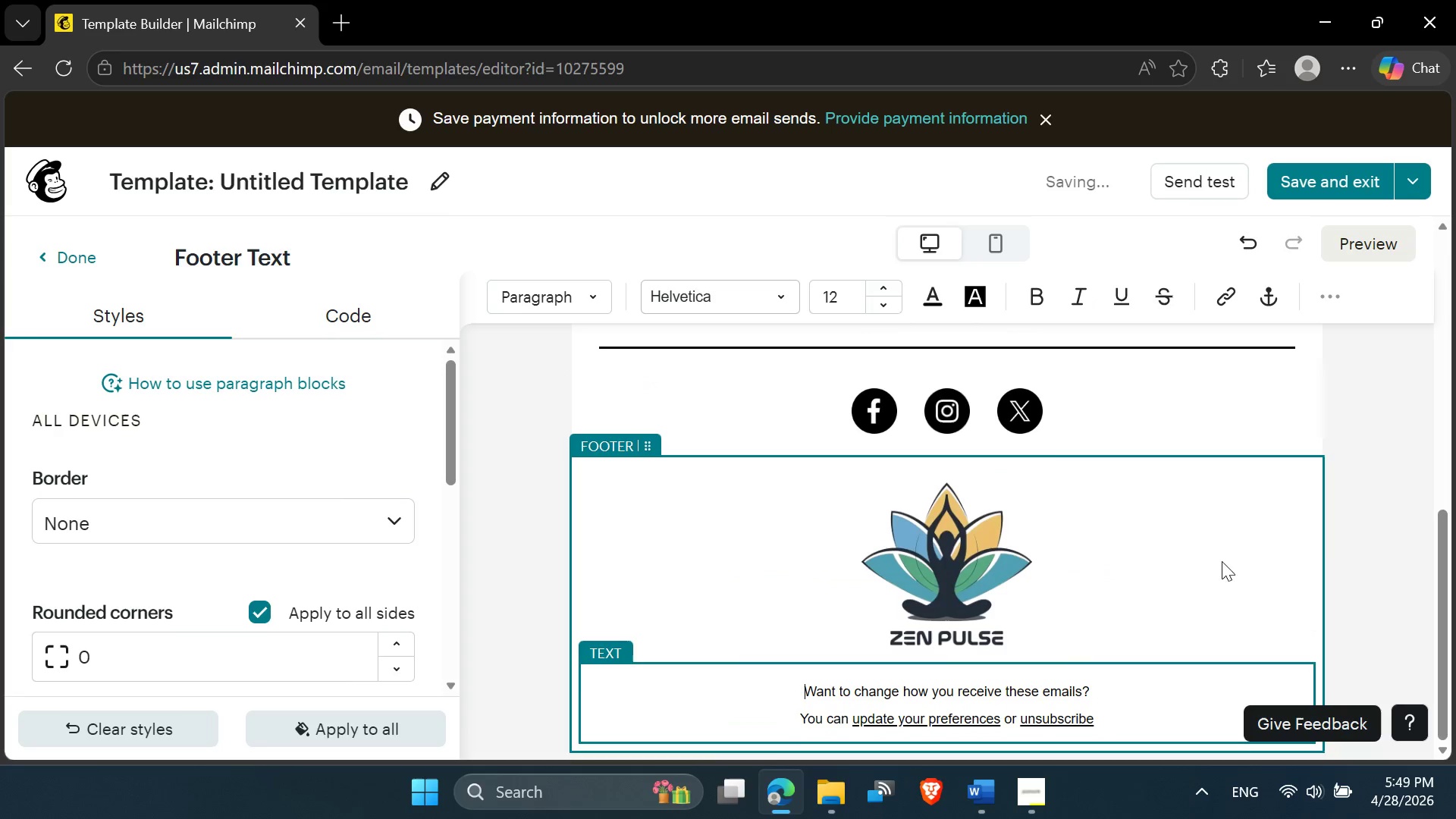 
left_click([1379, 529])
 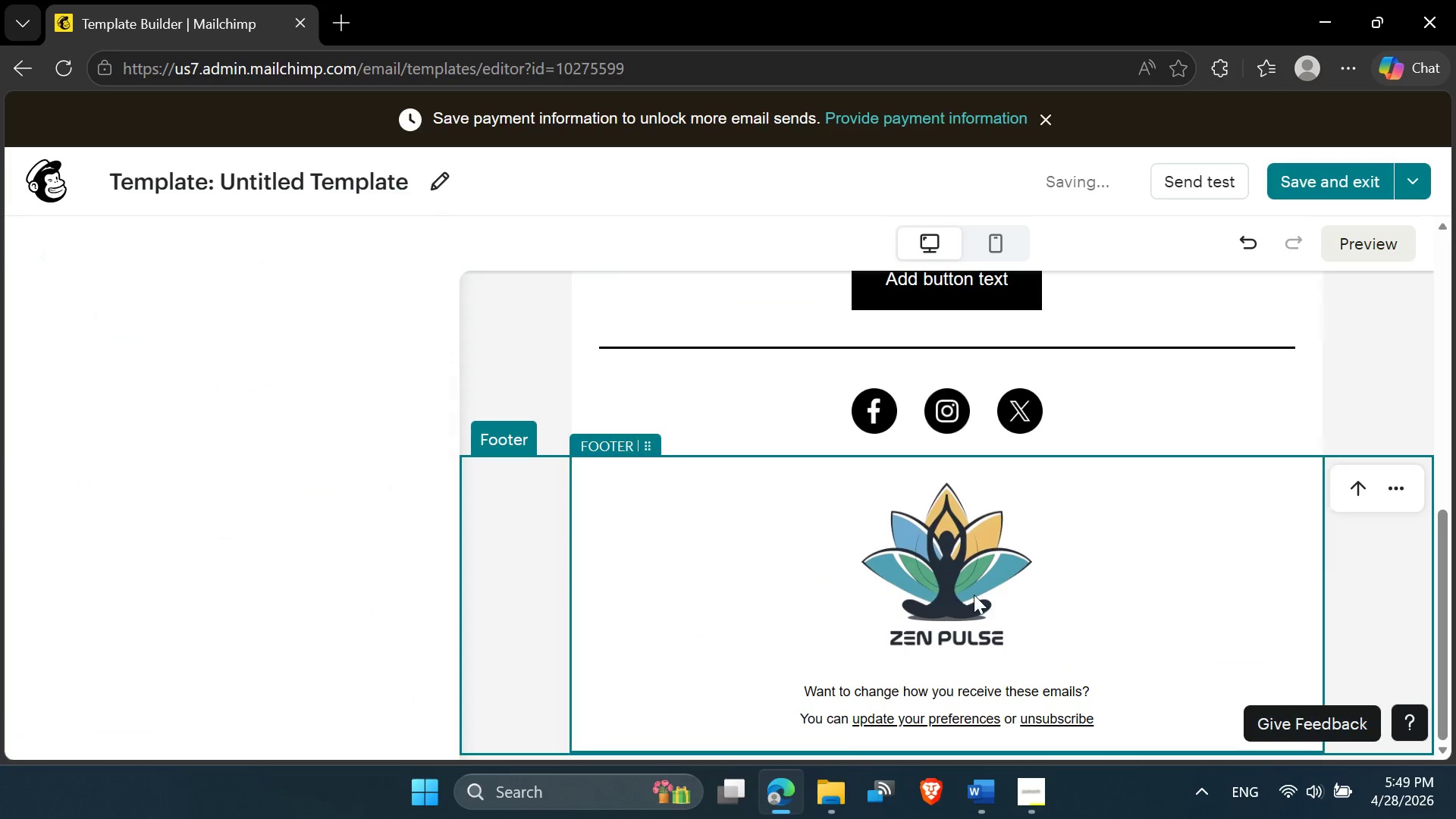 
left_click([974, 595])
 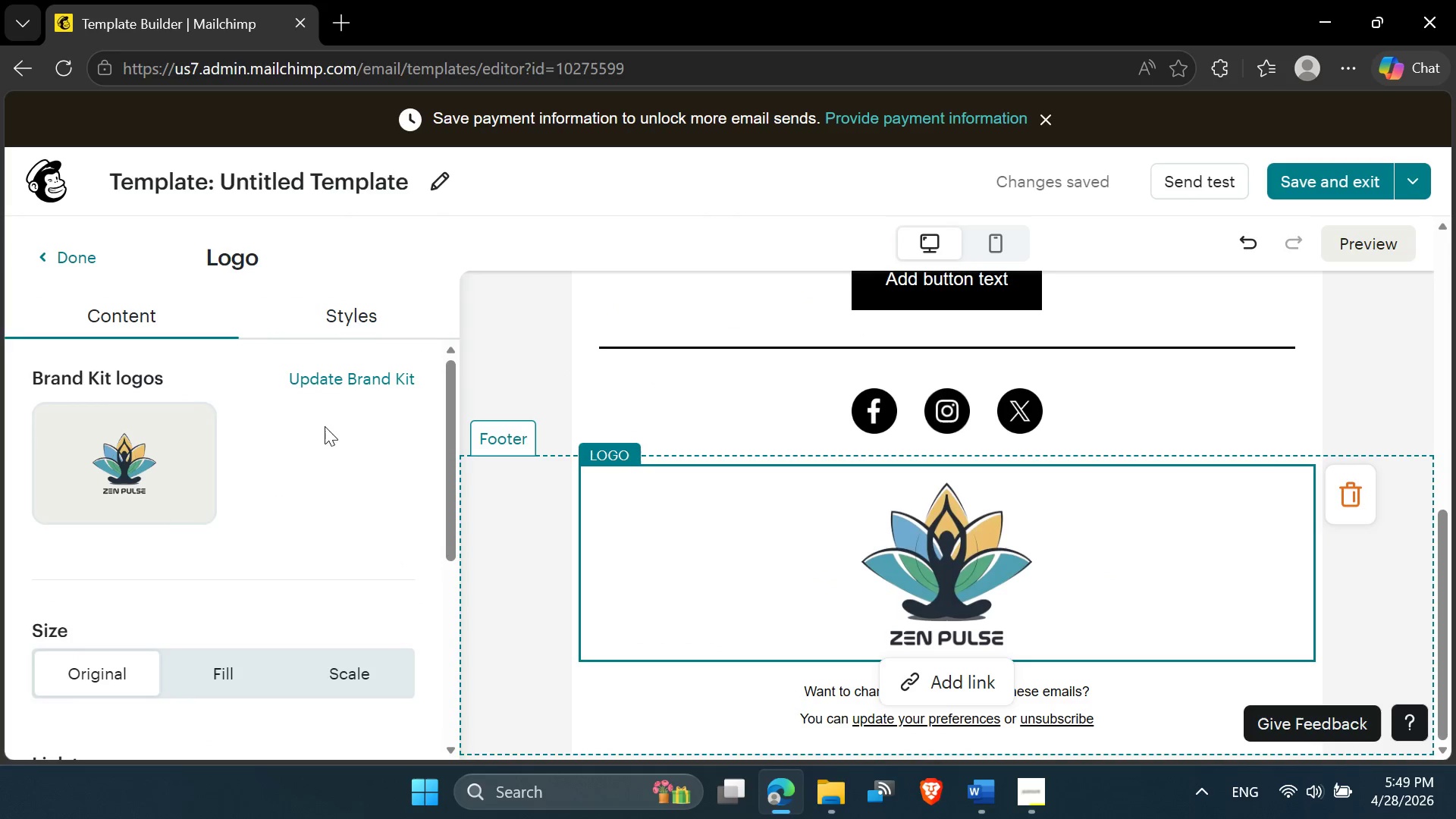 
scroll: coordinate [193, 576], scroll_direction: down, amount: 3.0
 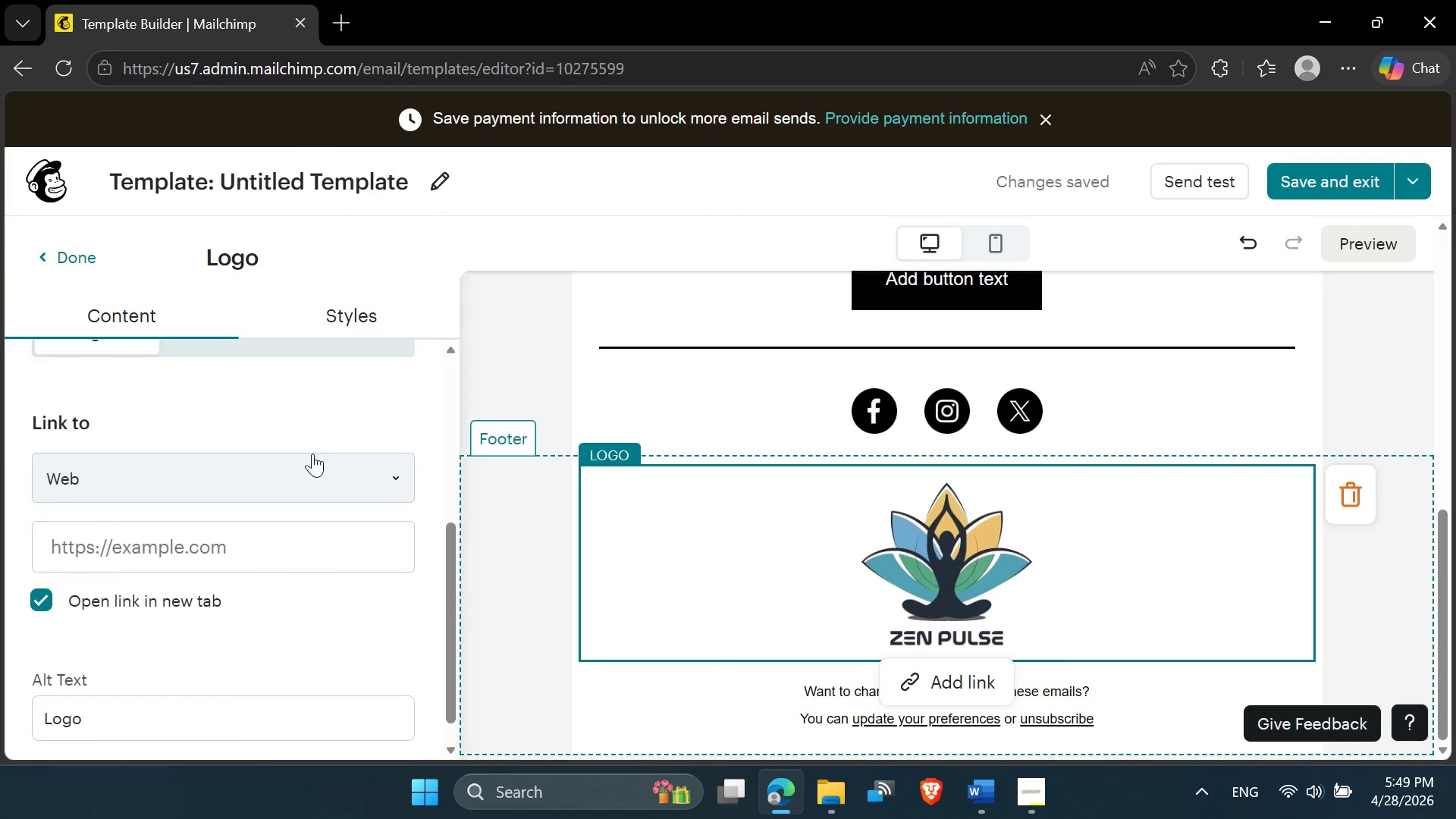 
scroll: coordinate [316, 447], scroll_direction: up, amount: 1.0
 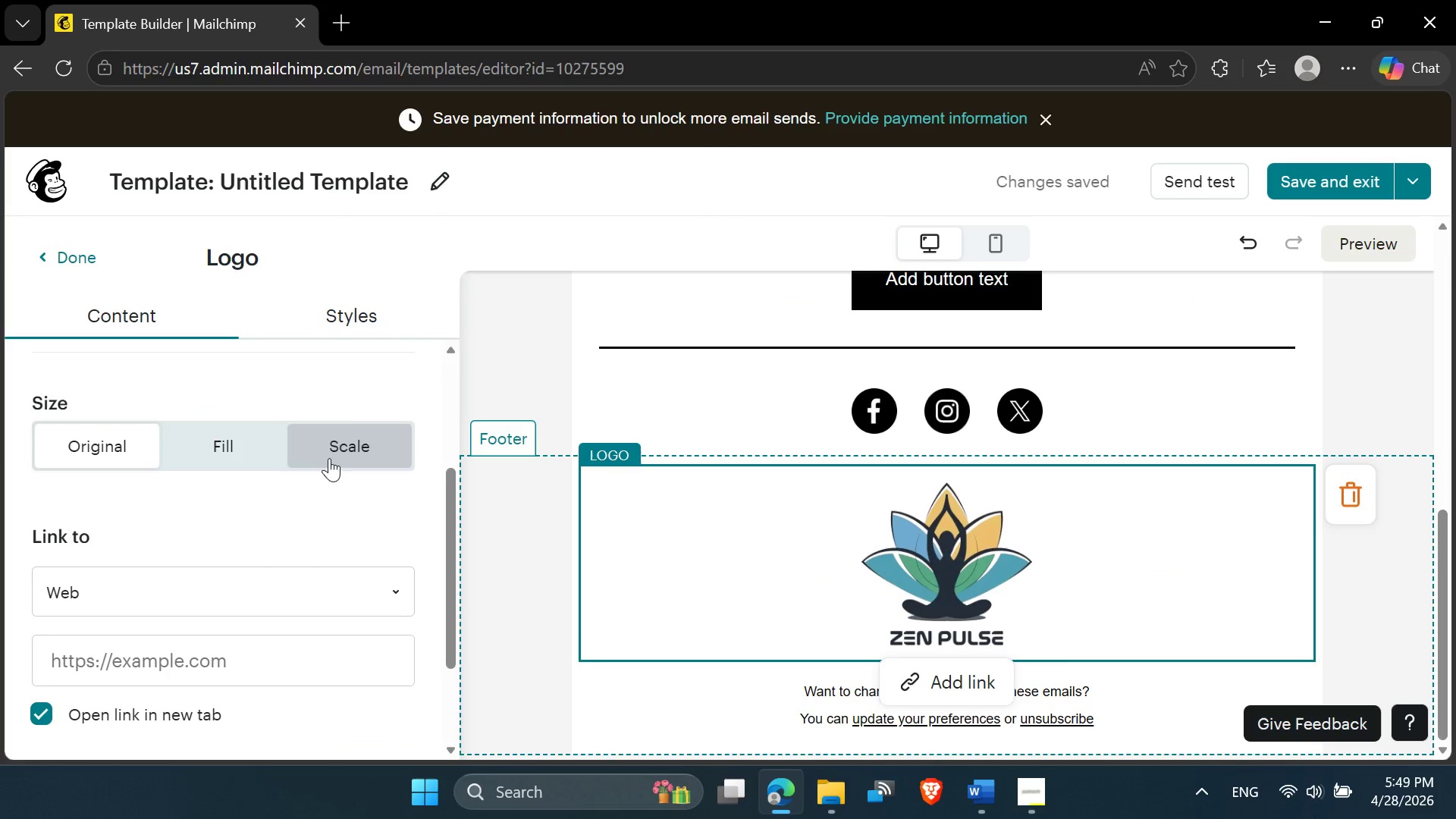 
left_click([332, 455])
 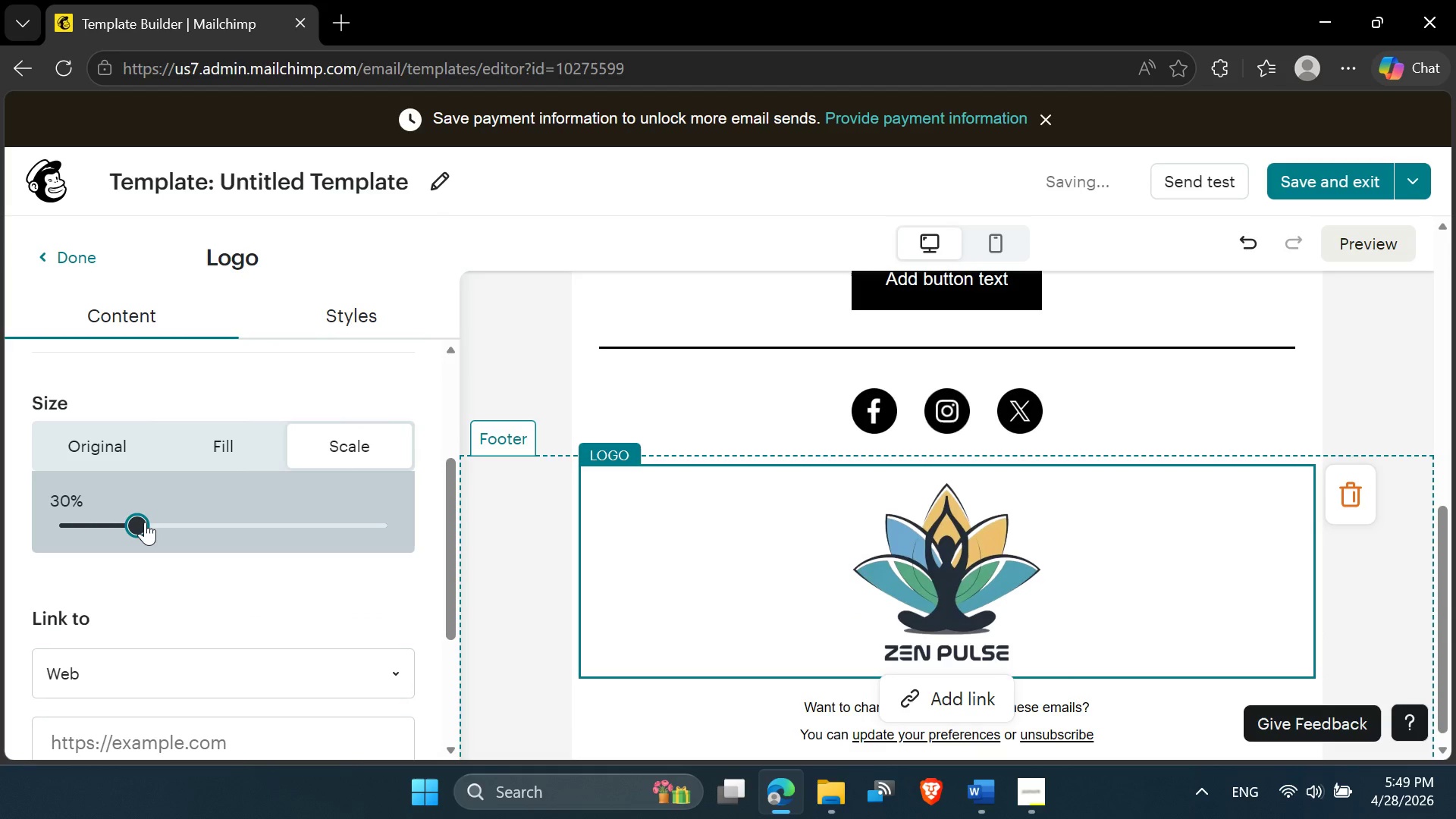 
left_click_drag(start_coordinate=[144, 522], to_coordinate=[121, 530])
 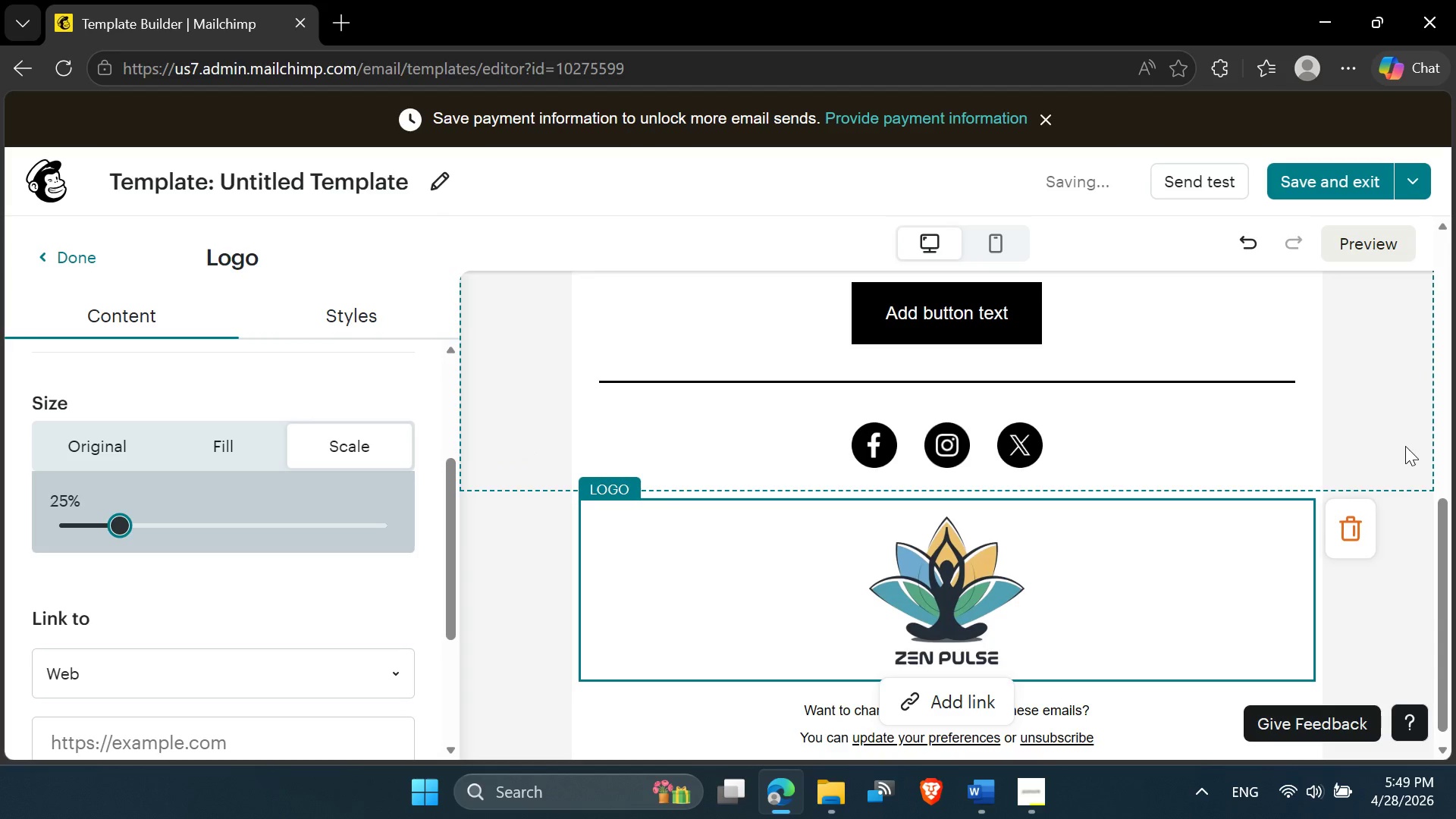 
left_click([1390, 430])
 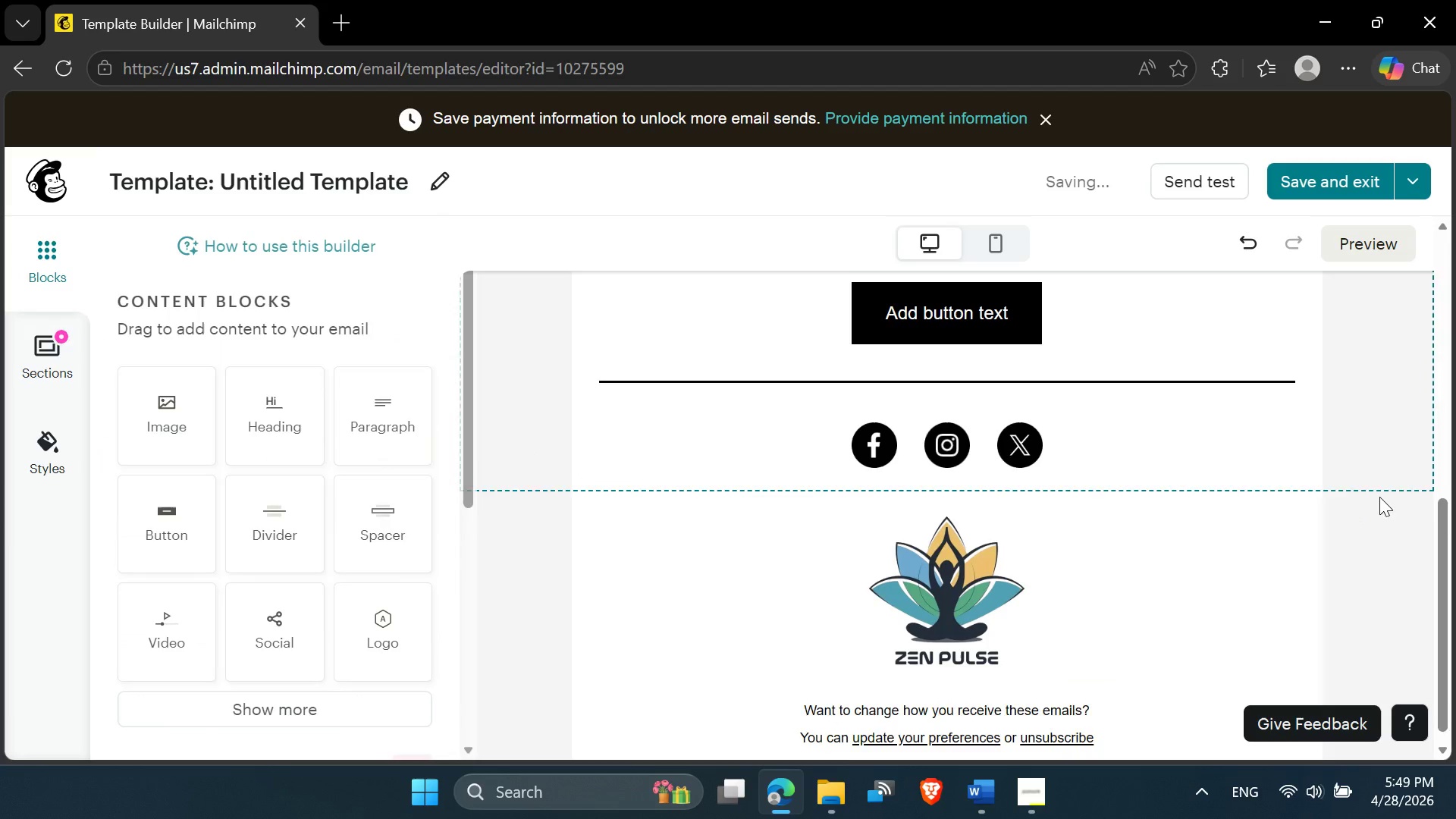 
scroll: coordinate [1377, 501], scroll_direction: down, amount: 3.0
 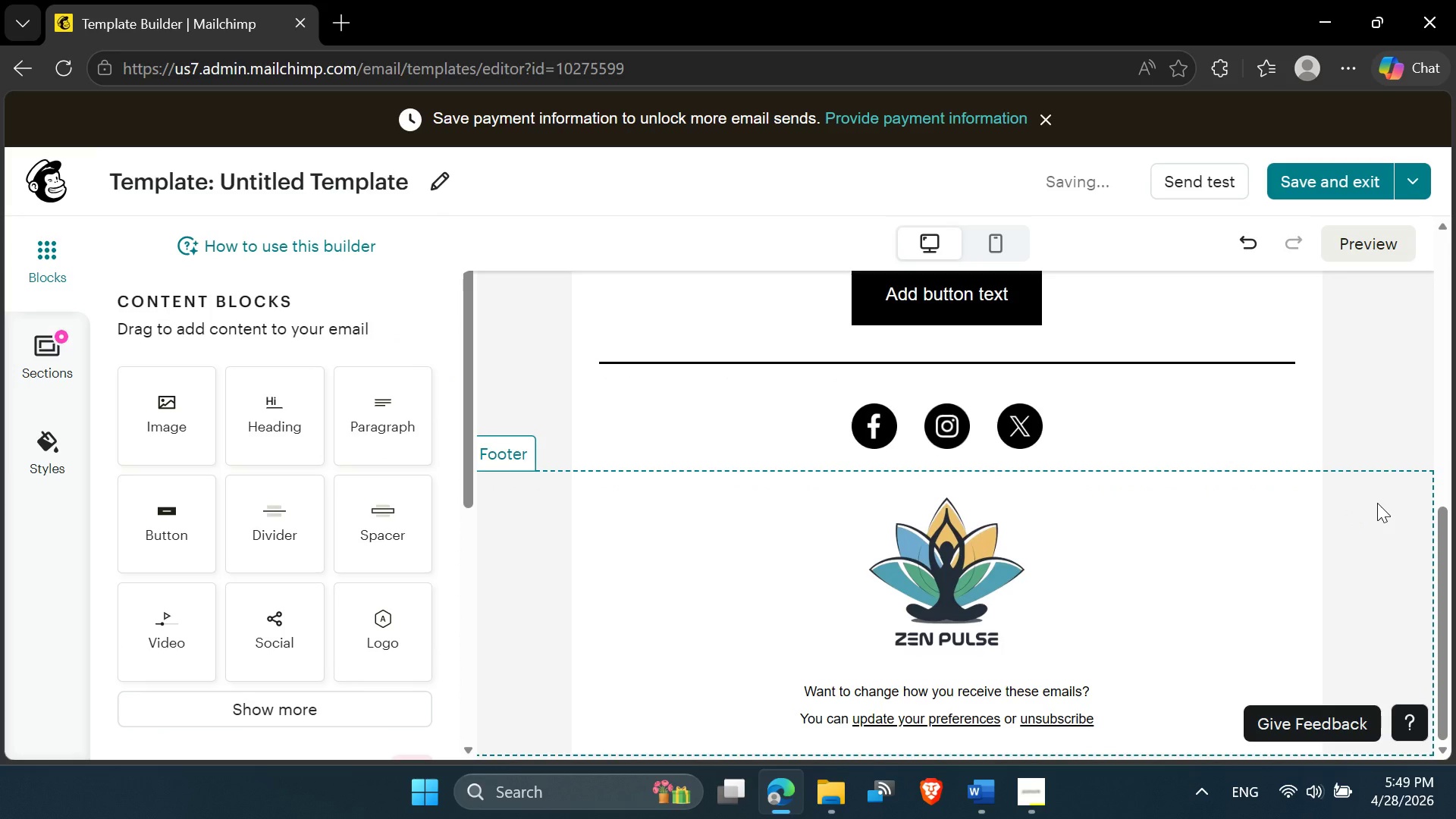 
scroll: coordinate [1119, 522], scroll_direction: up, amount: 11.0
 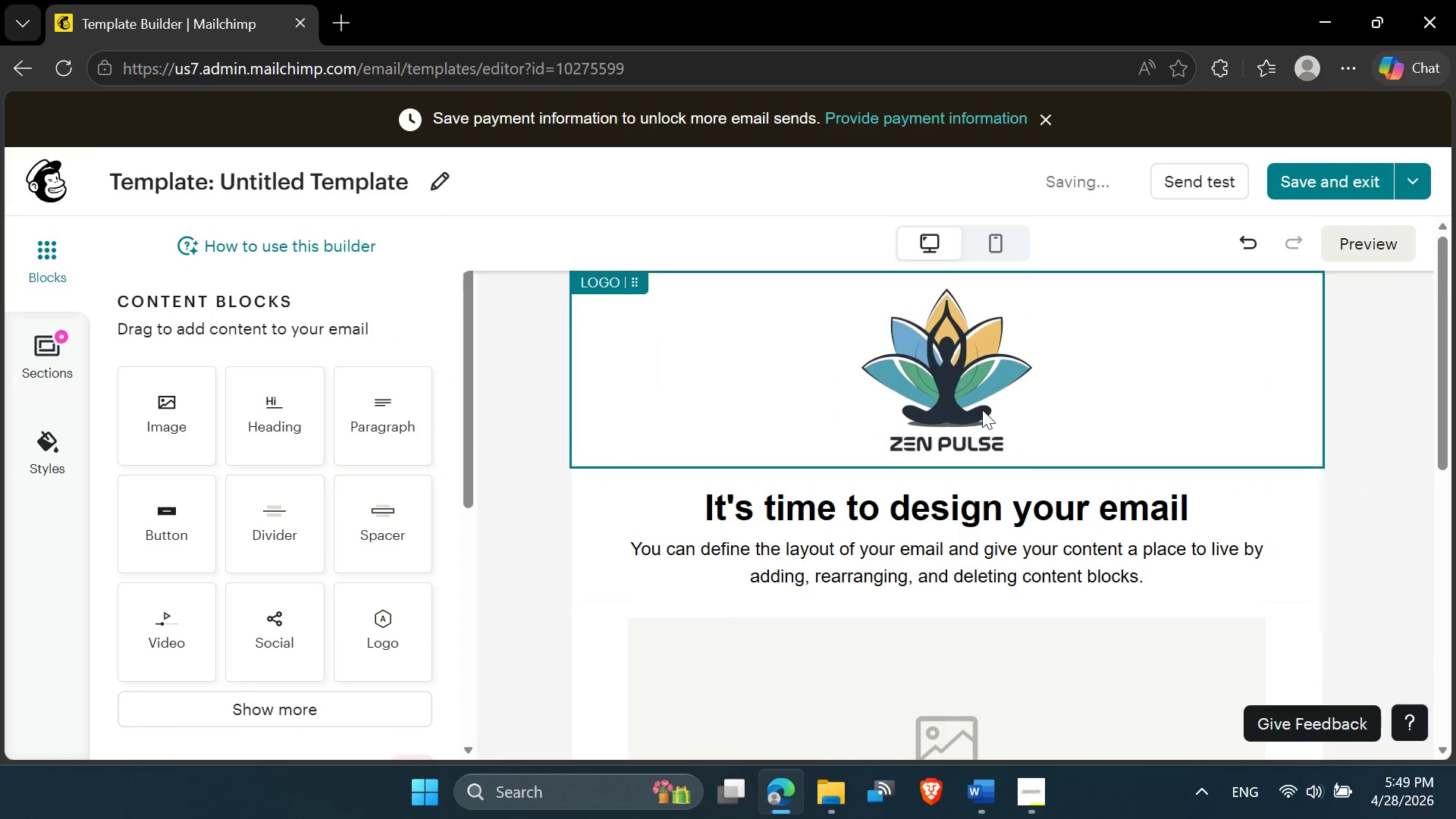 
left_click([982, 408])
 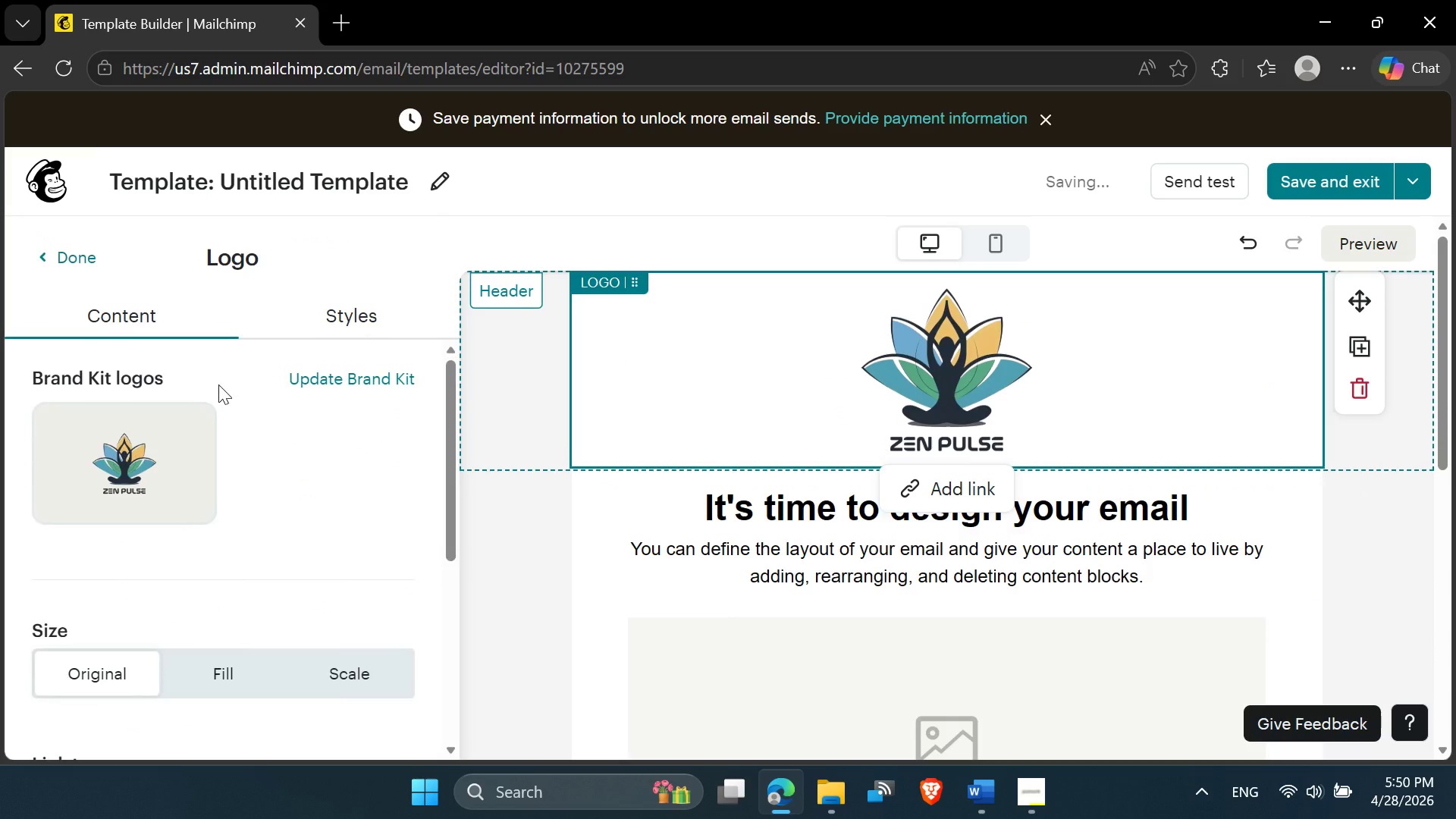 
scroll: coordinate [202, 560], scroll_direction: down, amount: 4.0
 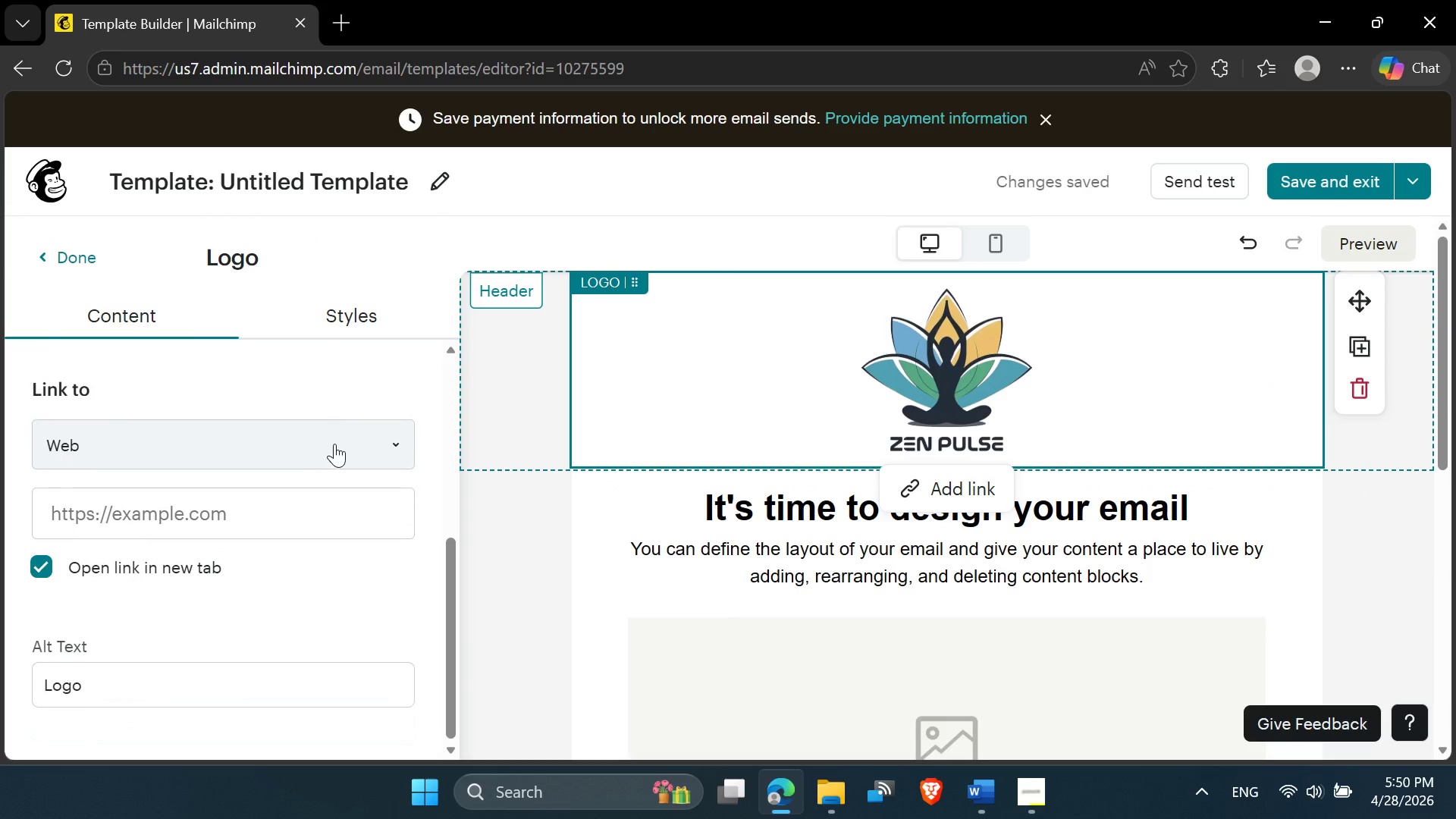 
scroll: coordinate [334, 444], scroll_direction: up, amount: 1.0
 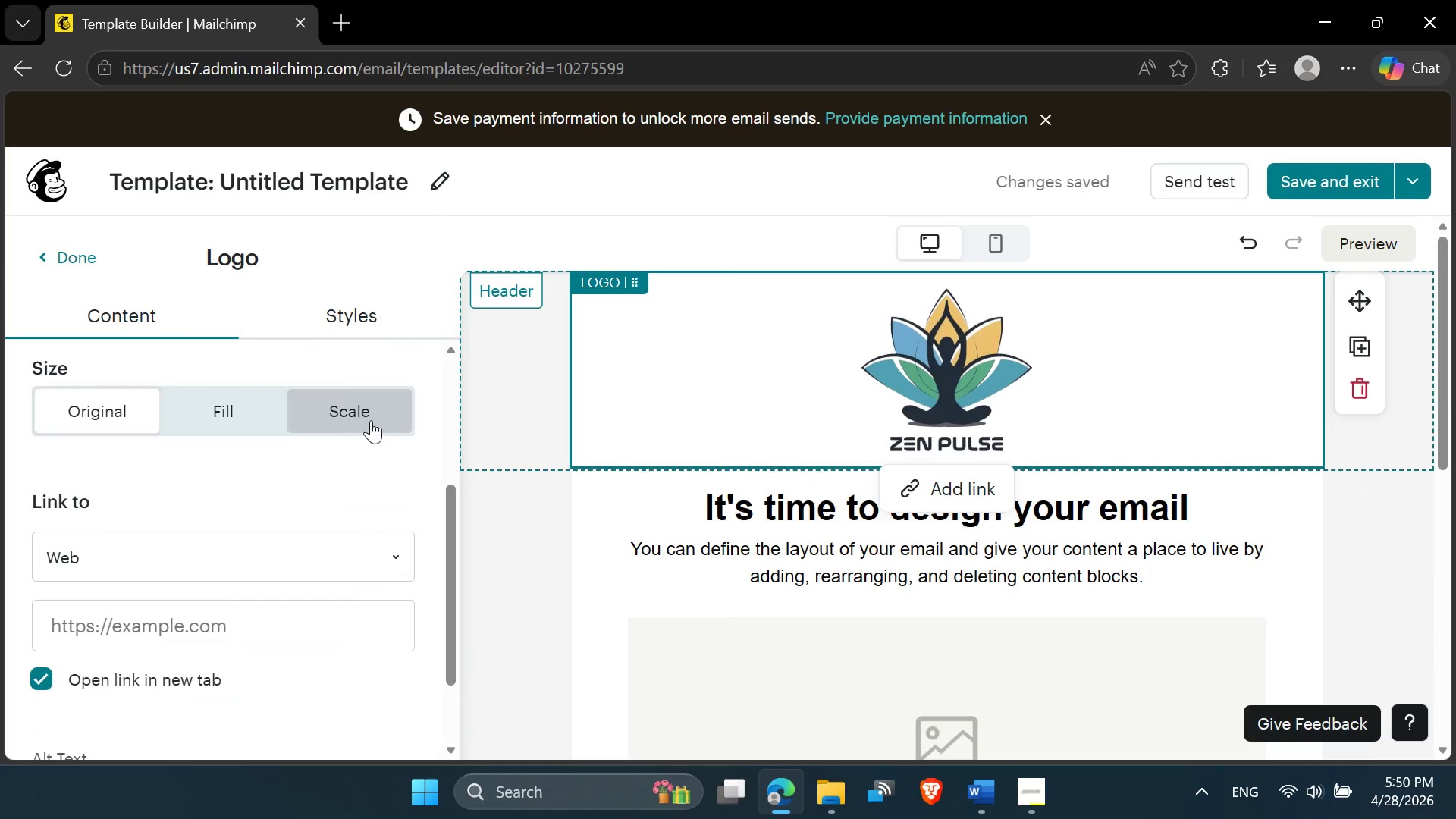 
left_click([371, 420])
 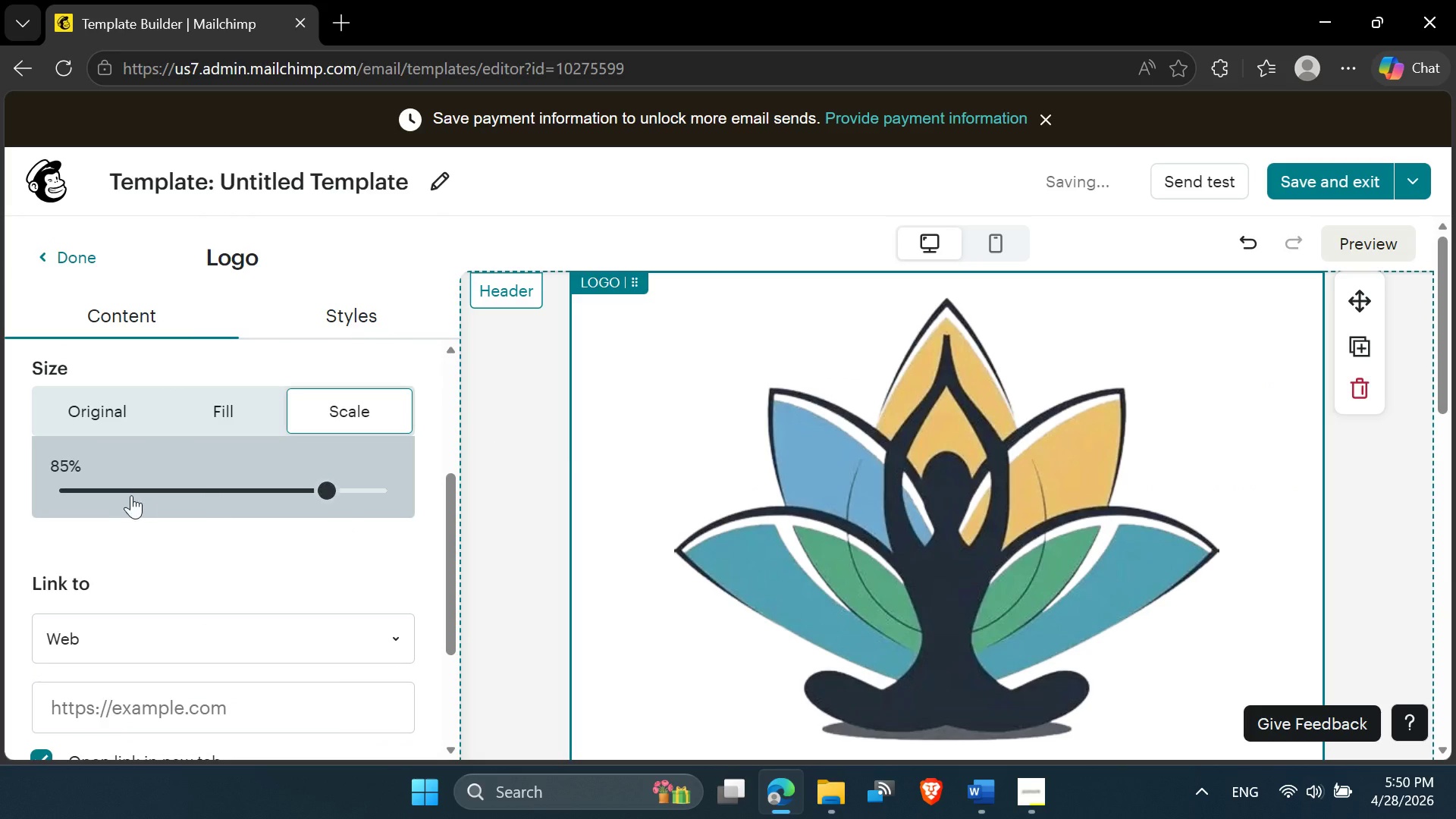 
left_click([99, 487])
 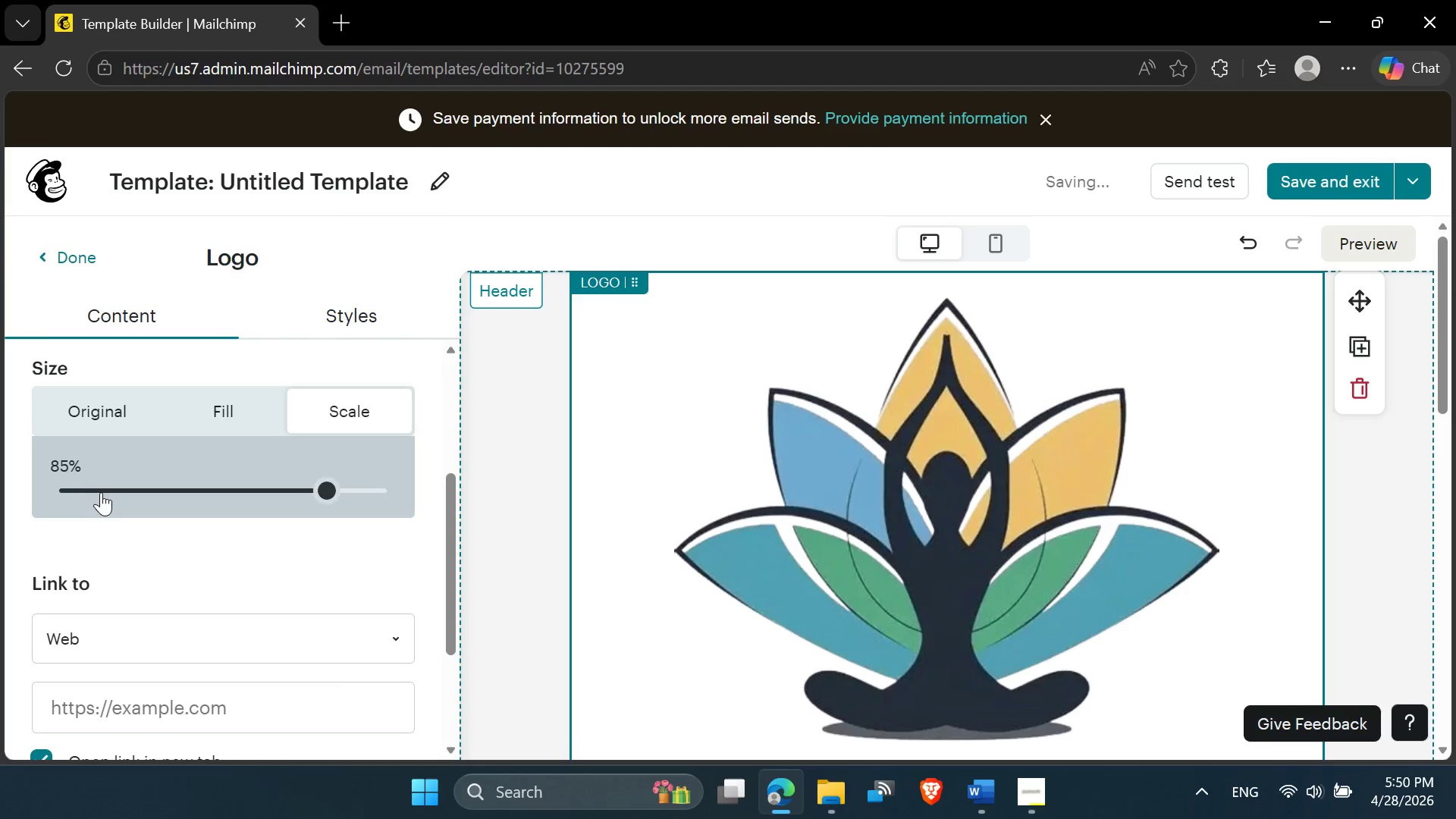 
left_click([101, 493])
 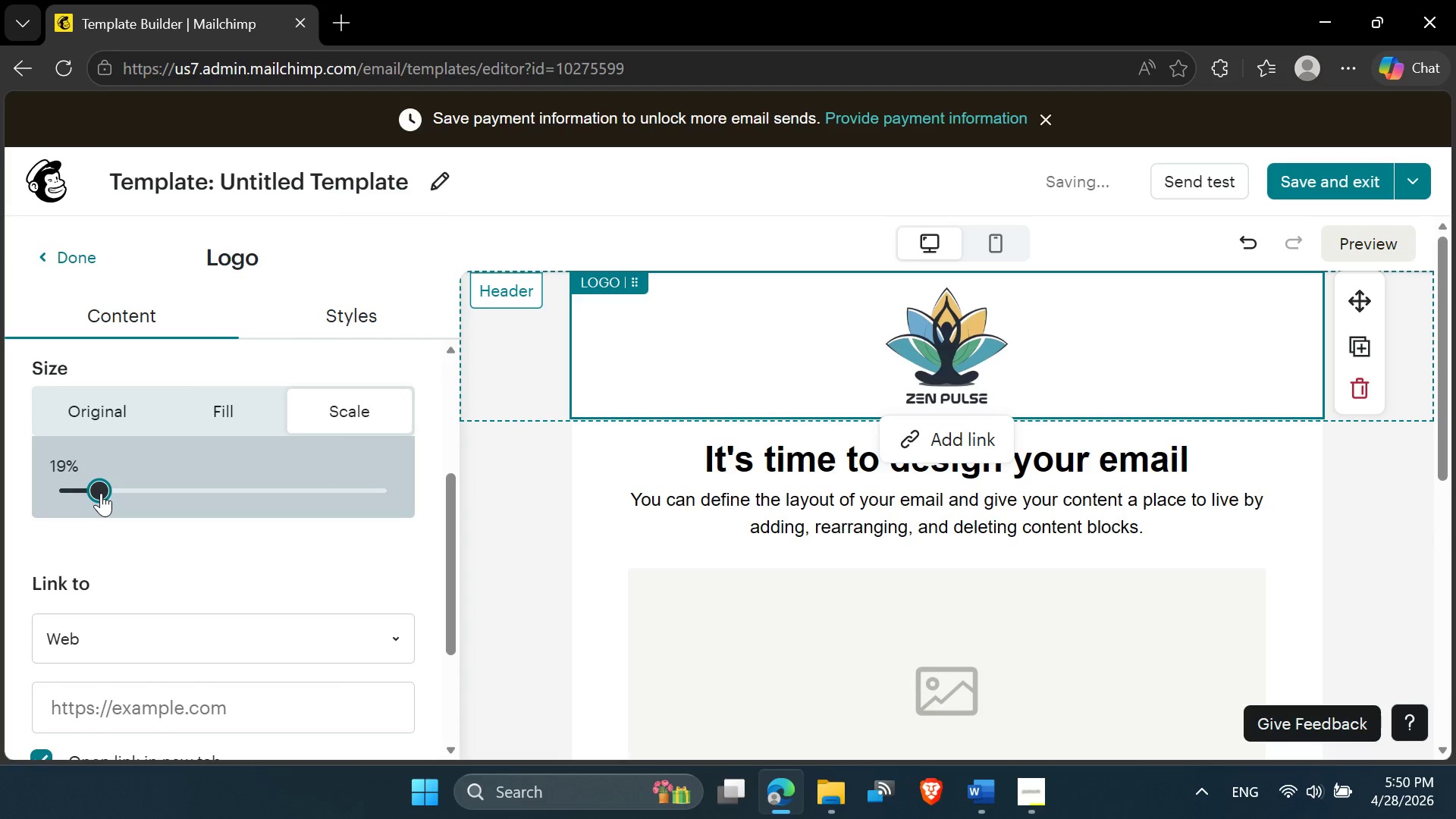 
left_click_drag(start_coordinate=[101, 493], to_coordinate=[118, 493])
 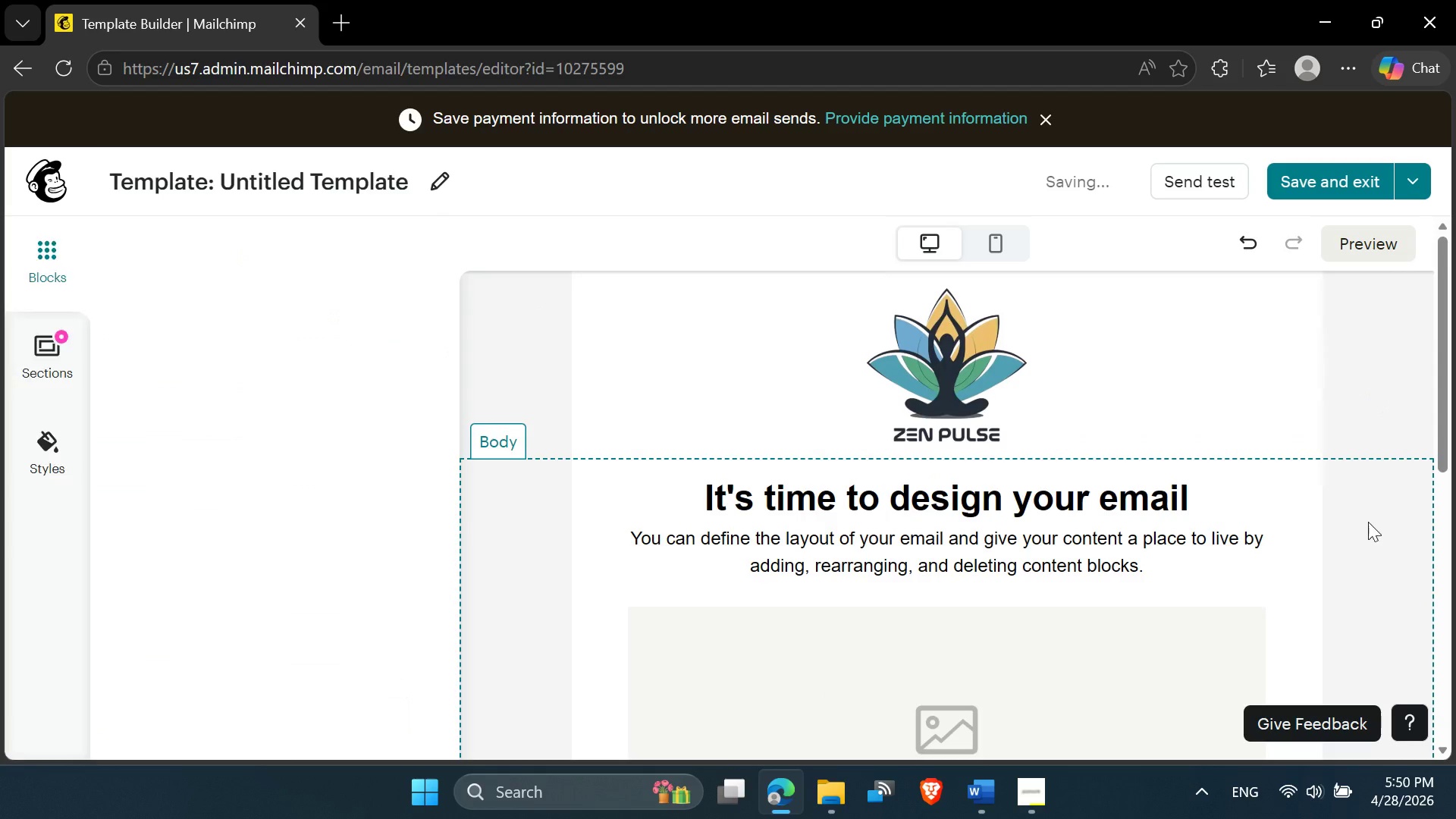 
scroll: coordinate [1368, 523], scroll_direction: down, amount: 1.0
 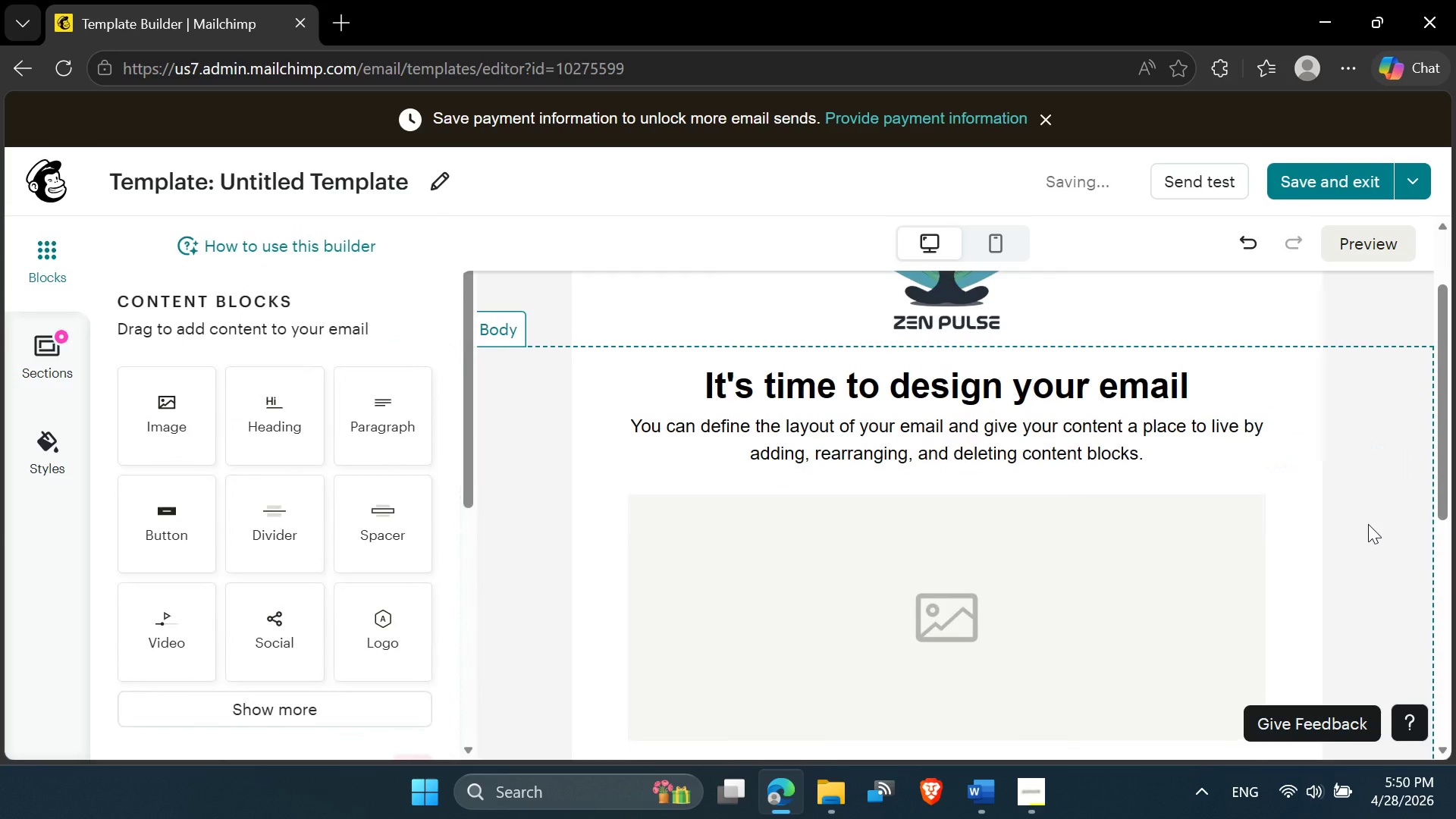 
scroll: coordinate [1368, 524], scroll_direction: up, amount: 2.0
 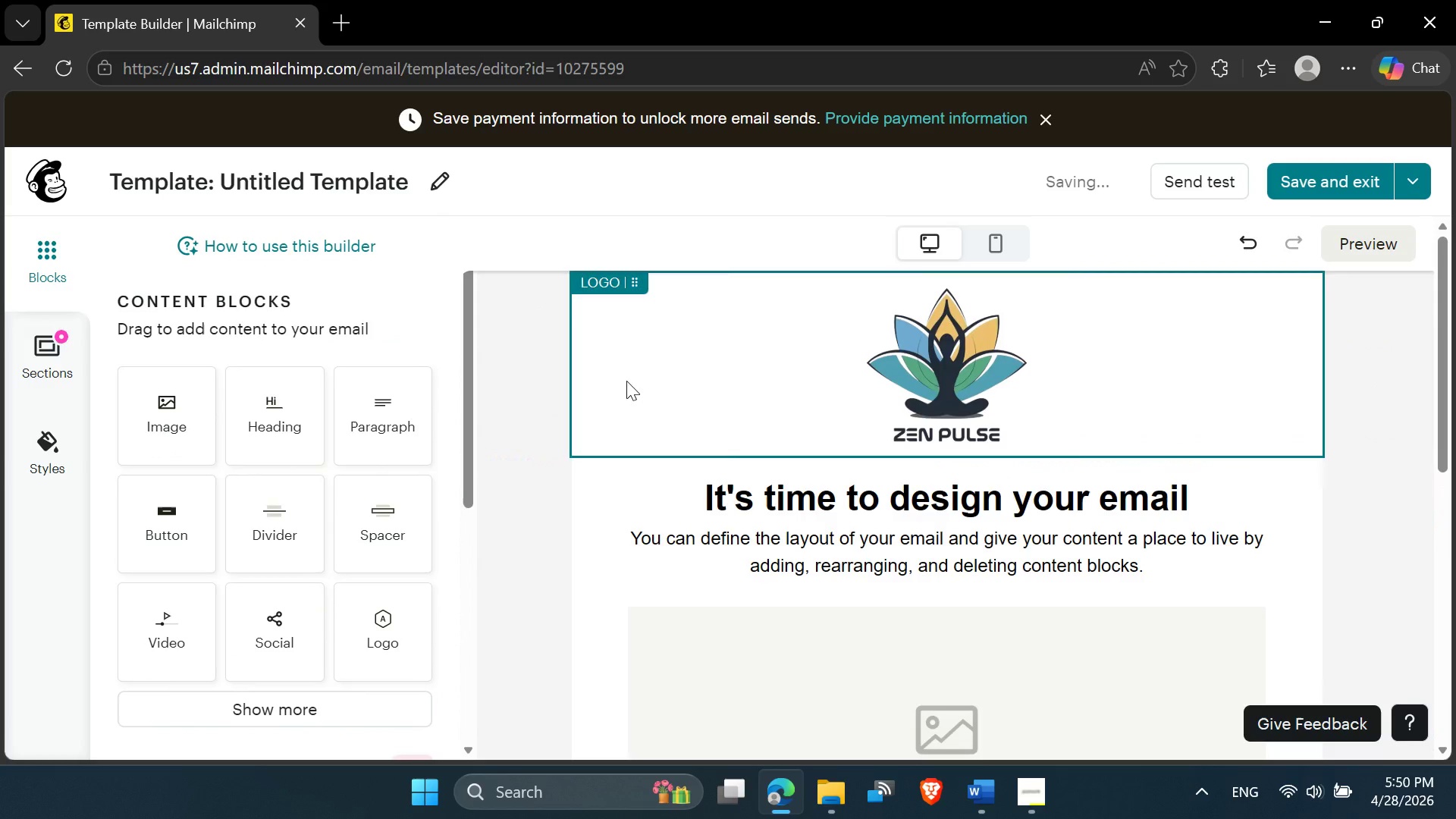 
left_click([640, 375])
 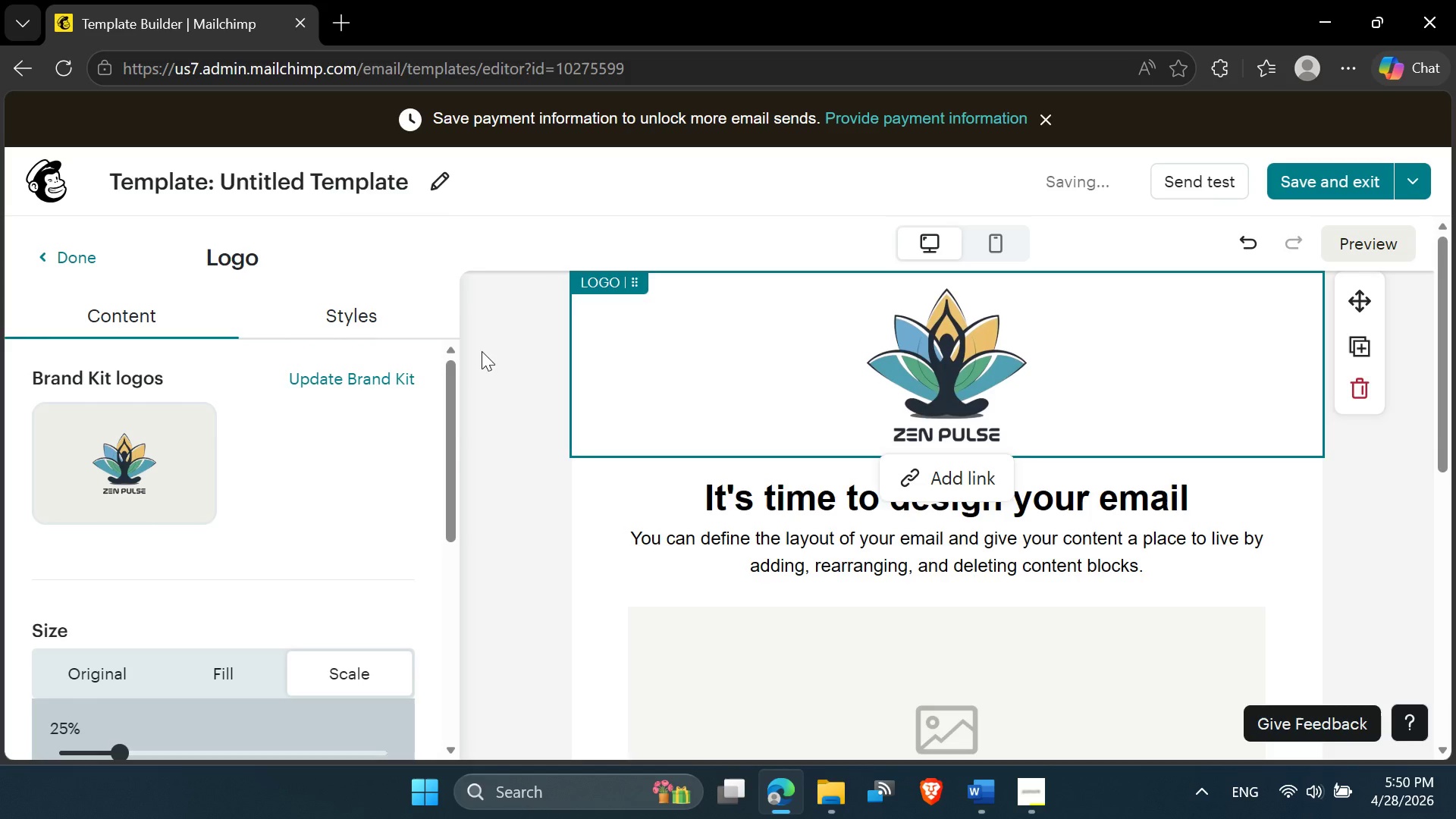 
left_click([346, 318])
 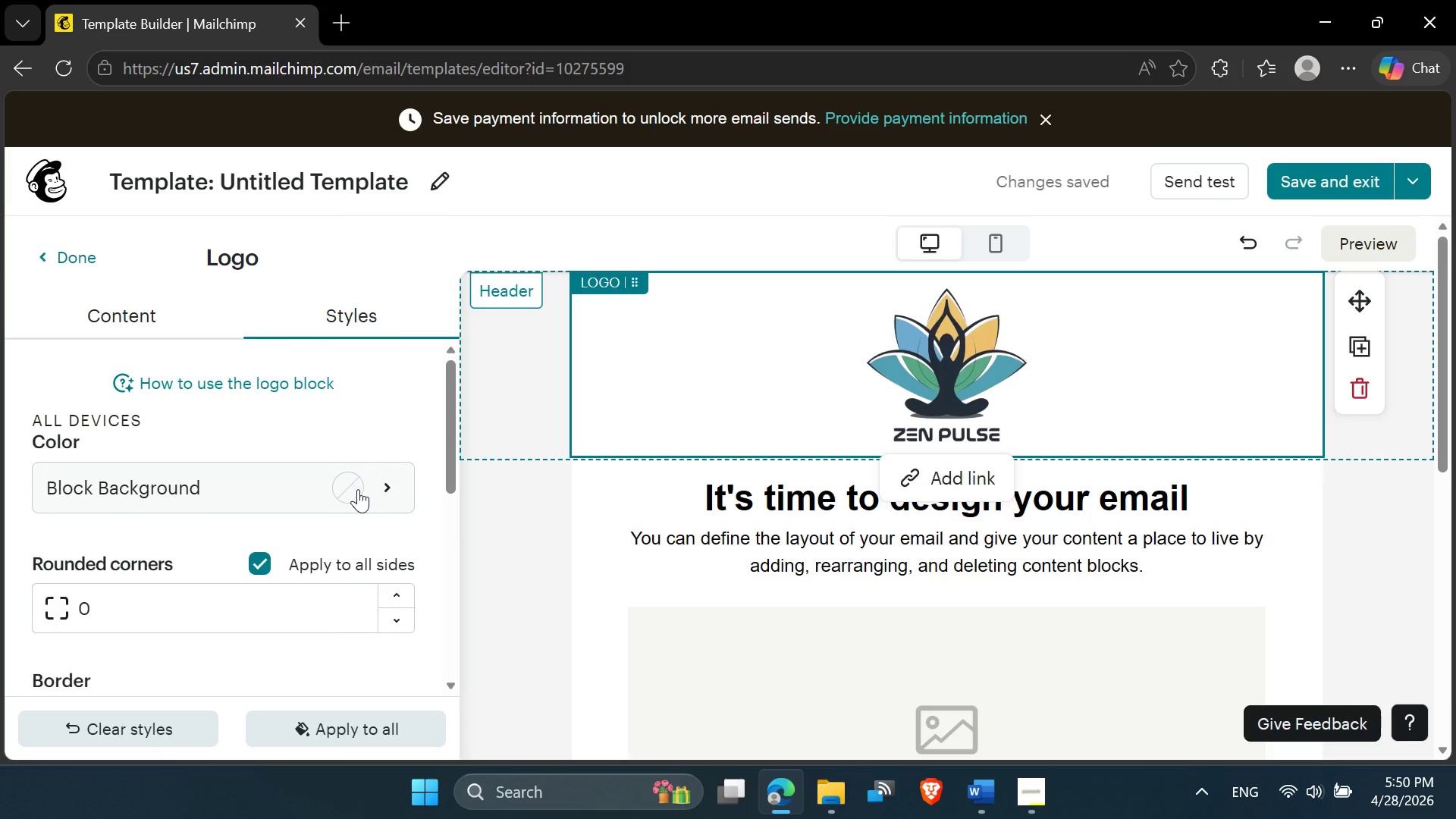 
left_click([356, 491])
 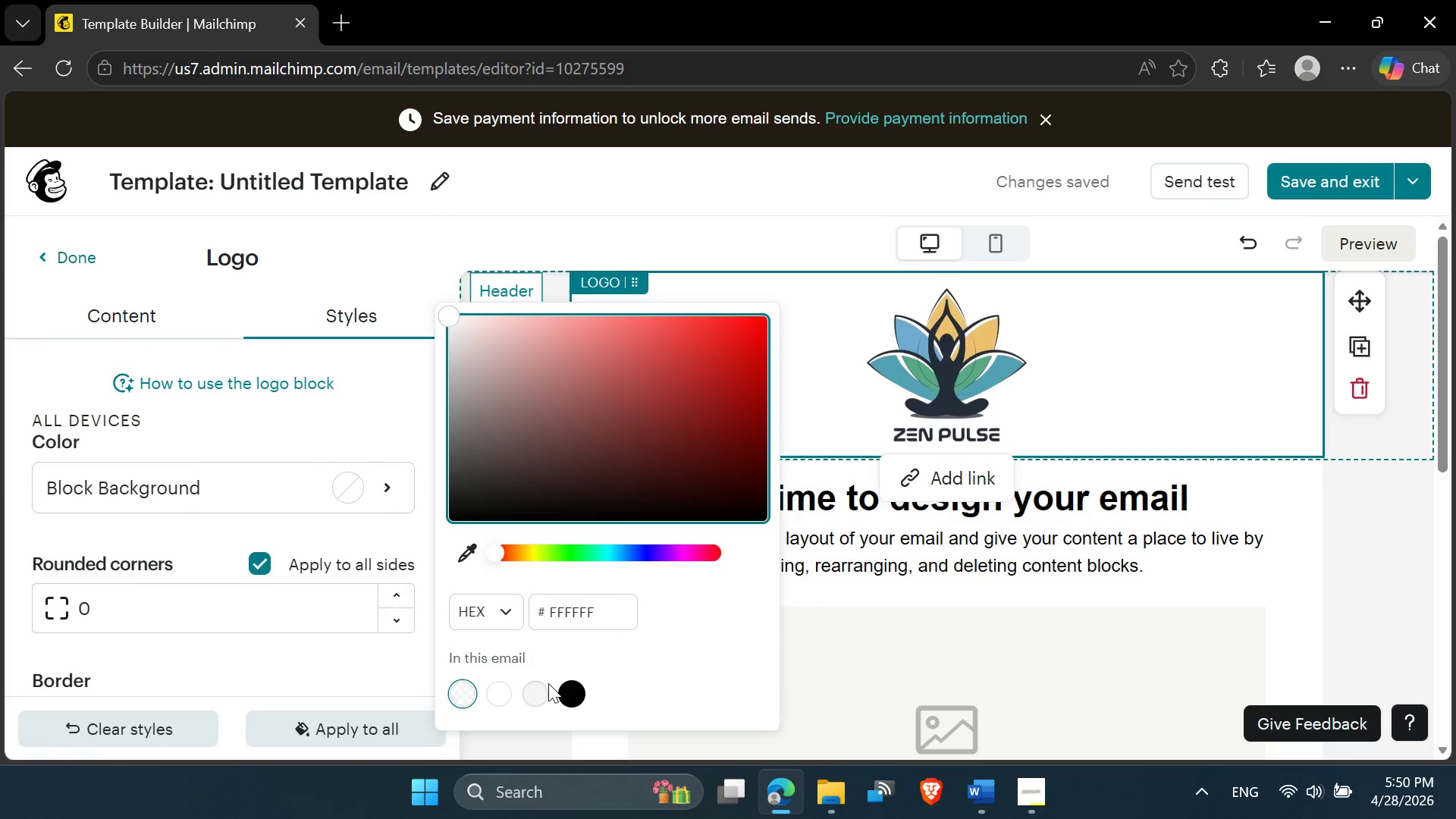 
left_click([539, 692])
 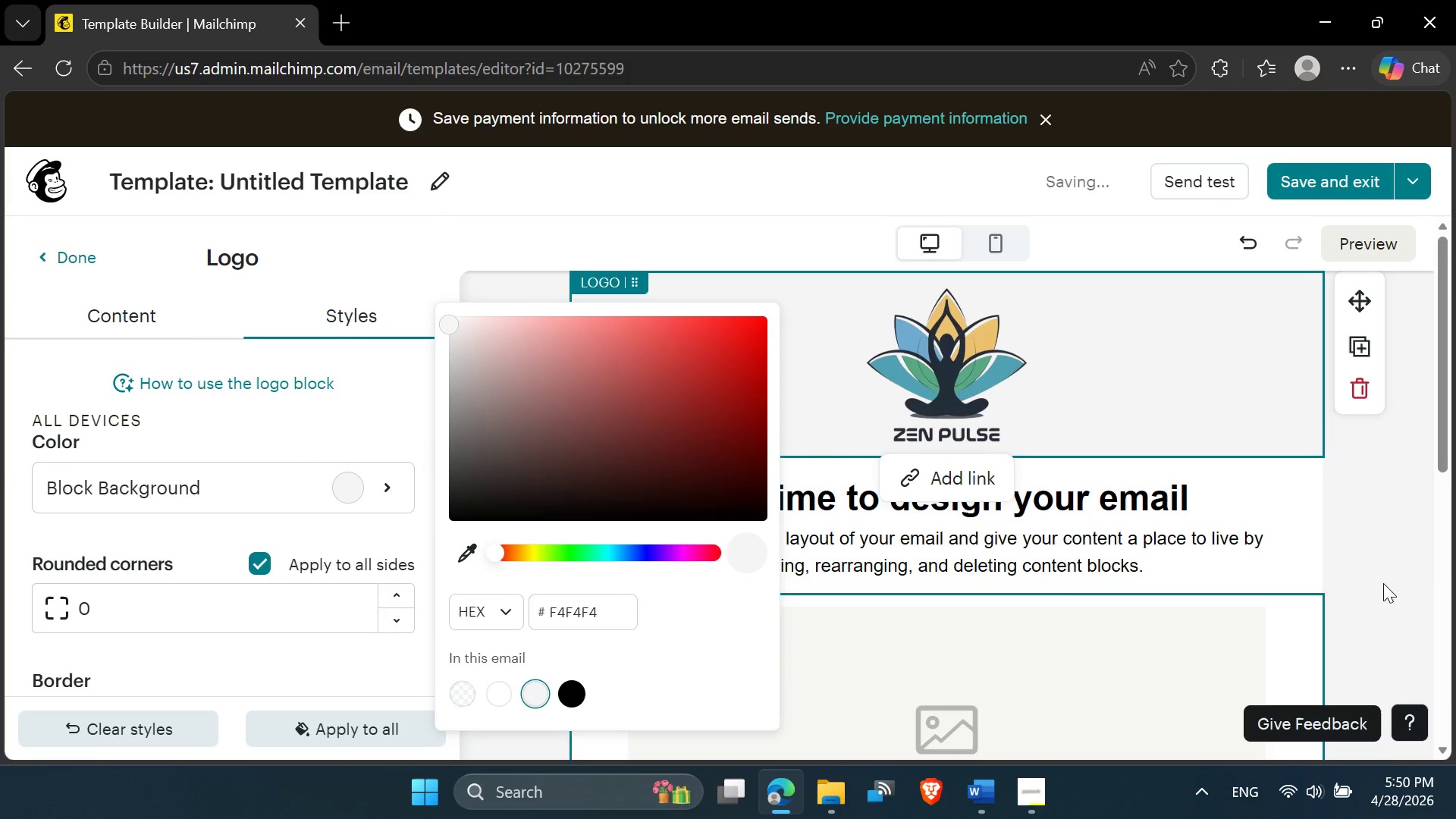 
left_click([1429, 561])
 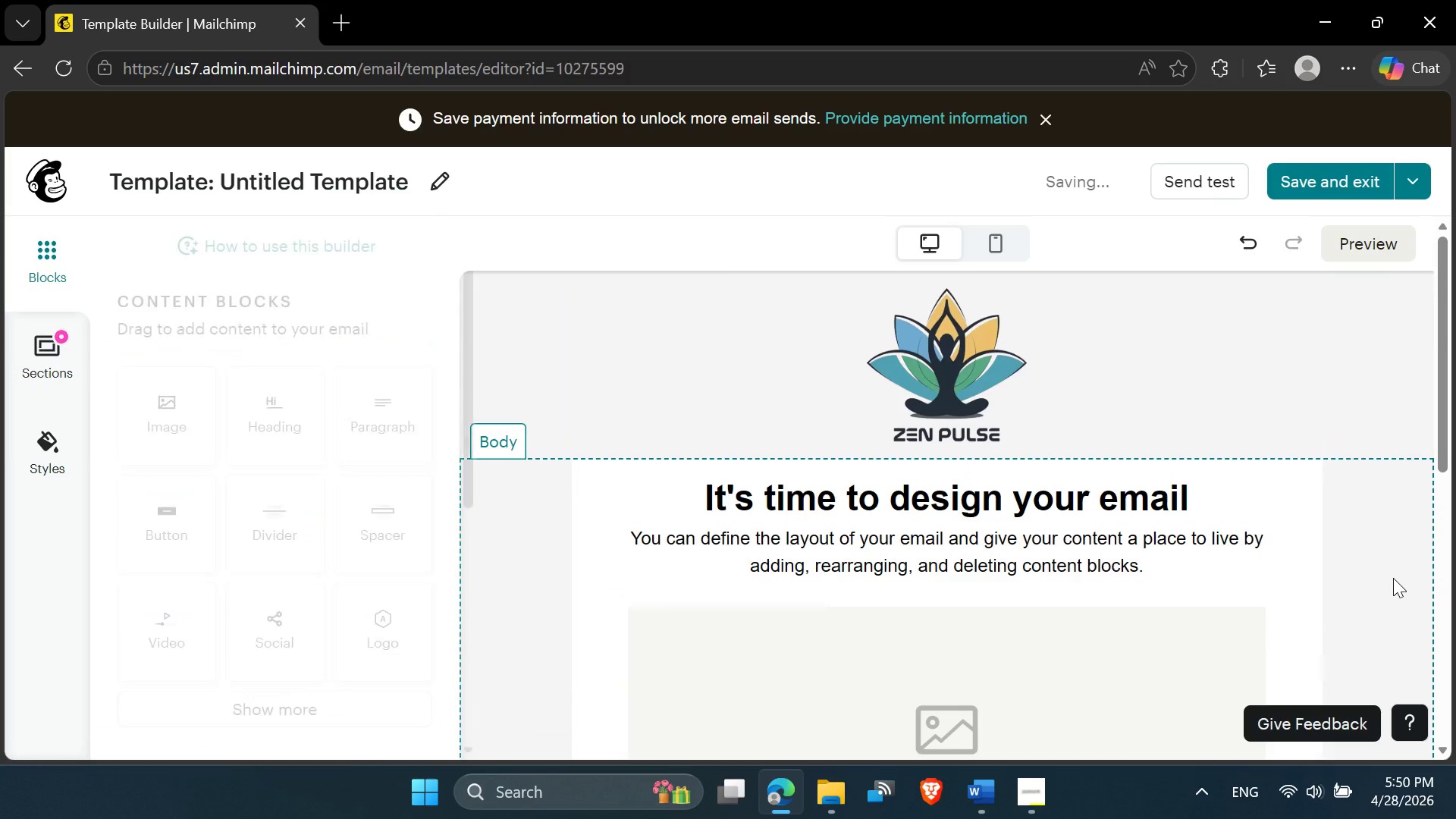 
scroll: coordinate [1390, 585], scroll_direction: down, amount: 9.0
 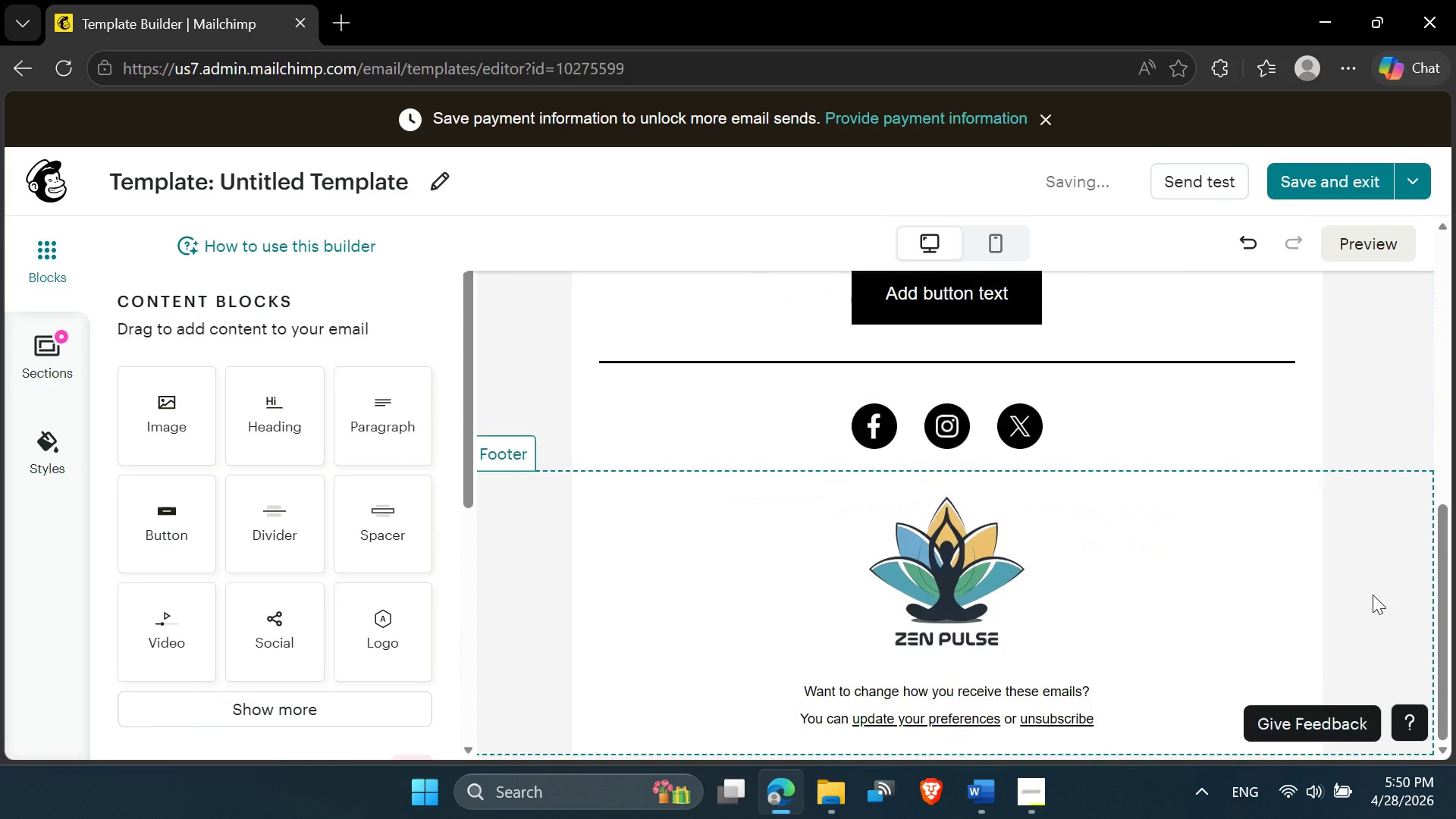 
scroll: coordinate [1371, 596], scroll_direction: none, amount: 0.0
 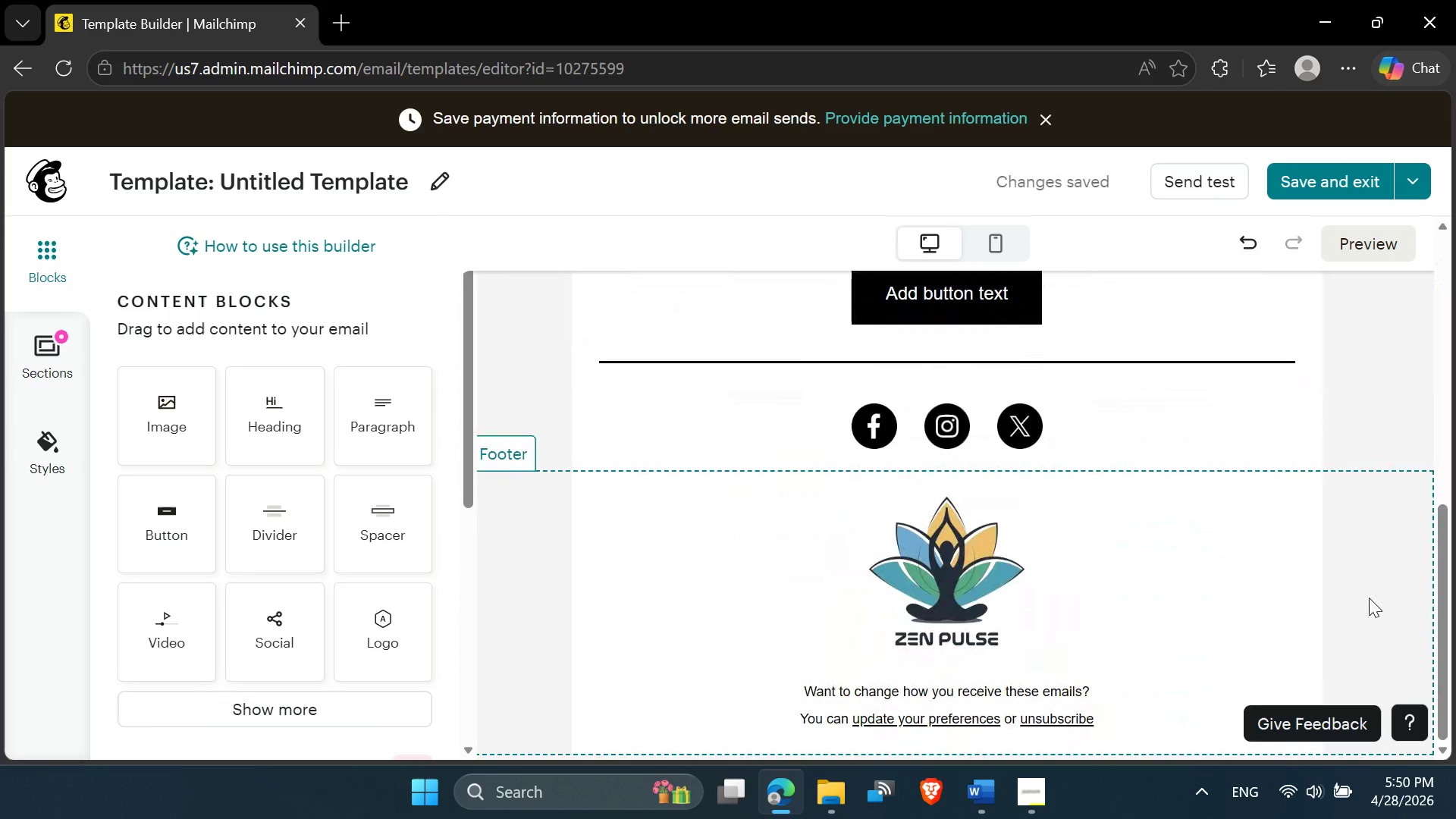 
left_click([1367, 600])
 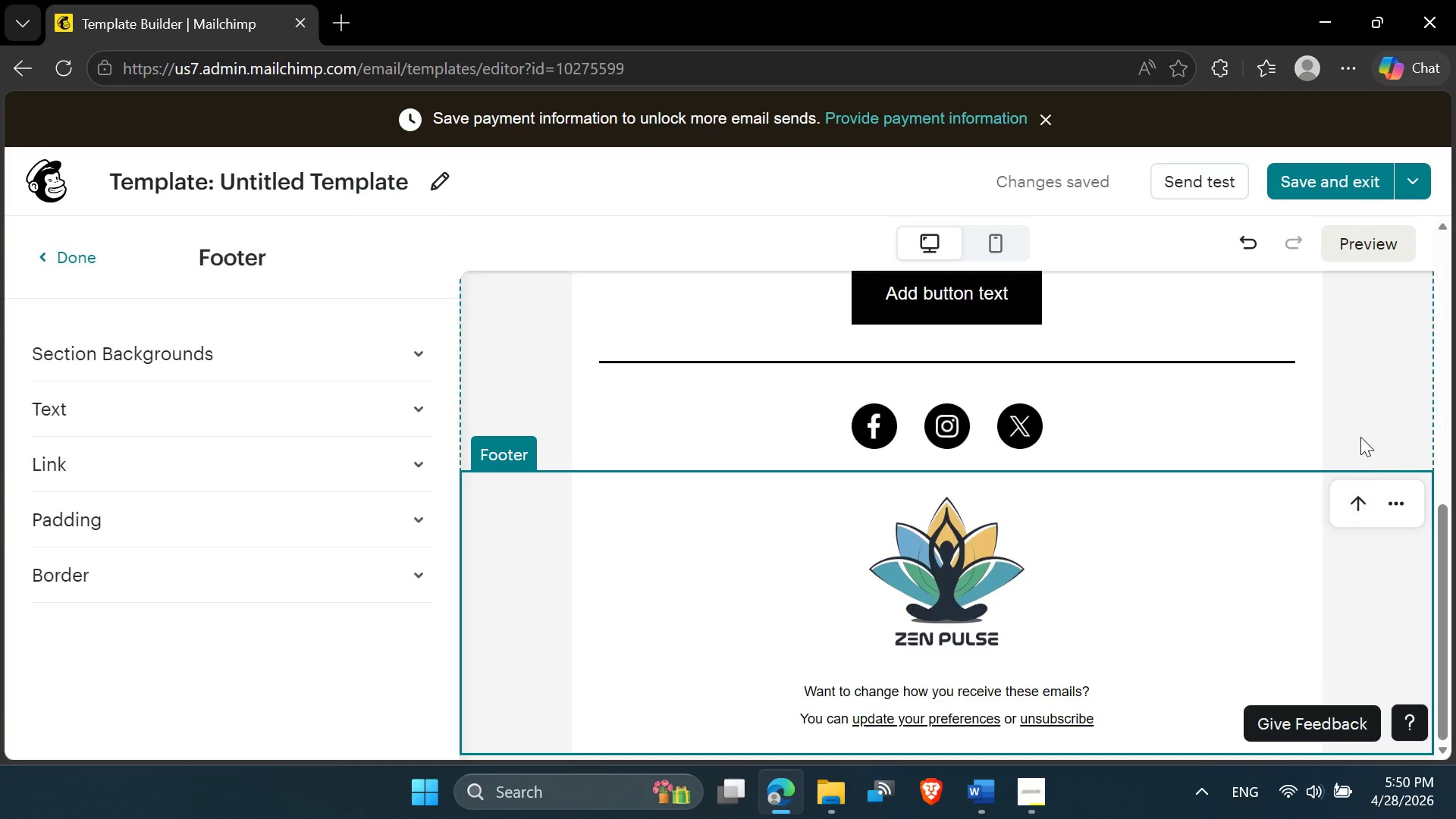 
scroll: coordinate [1371, 598], scroll_direction: down, amount: 1.0
 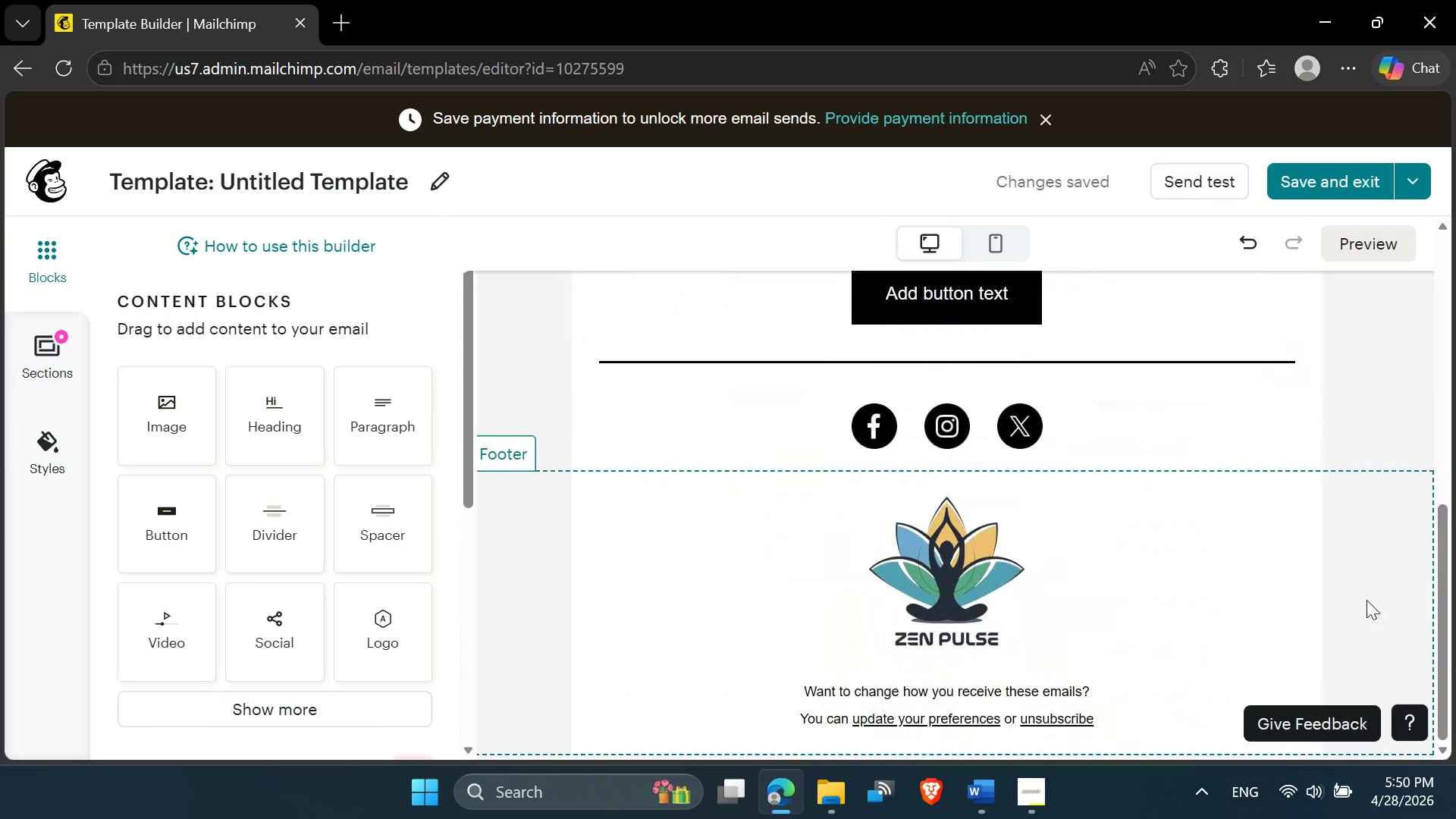 
left_click([1360, 437])
 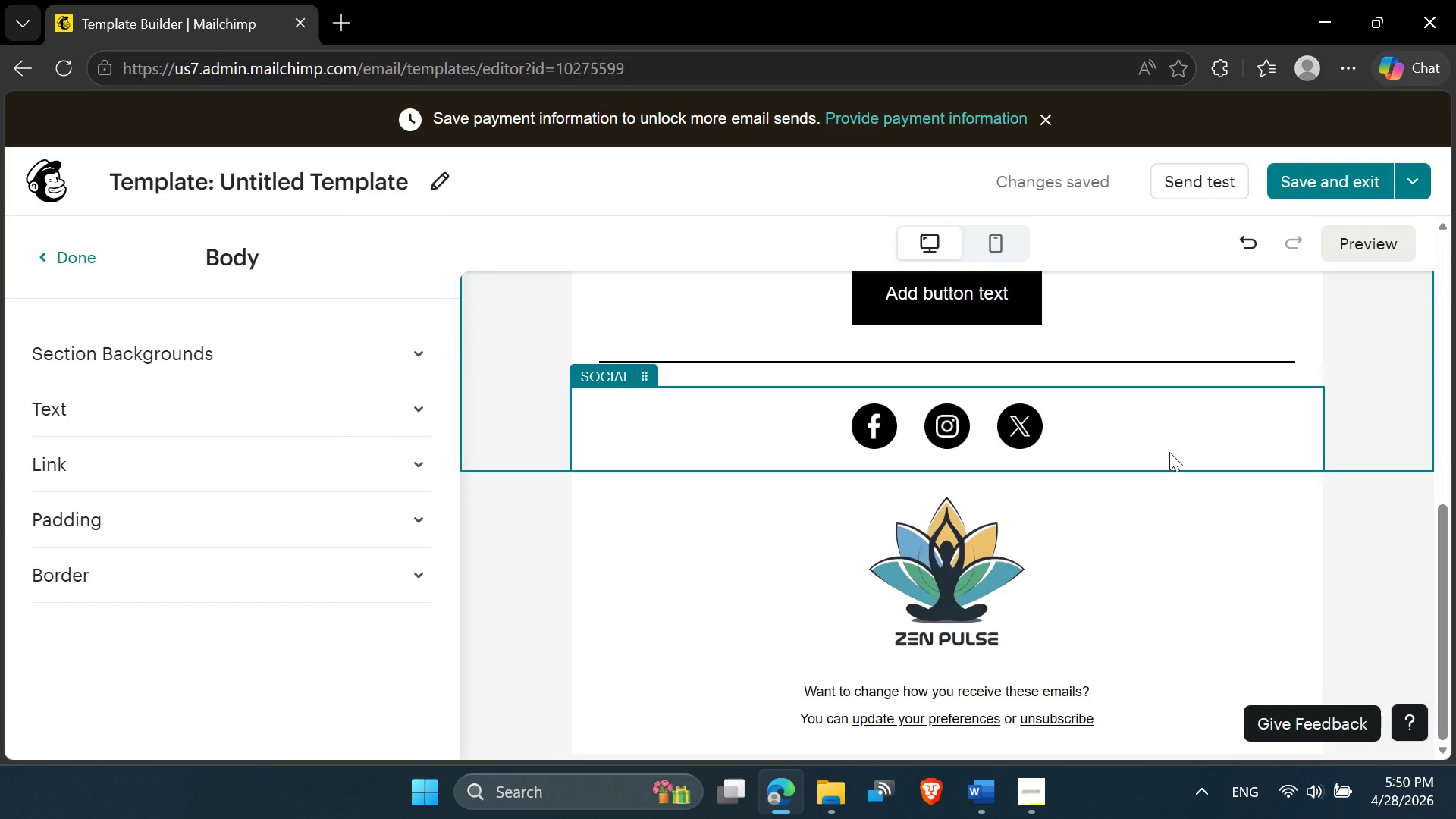 
left_click([1190, 441])
 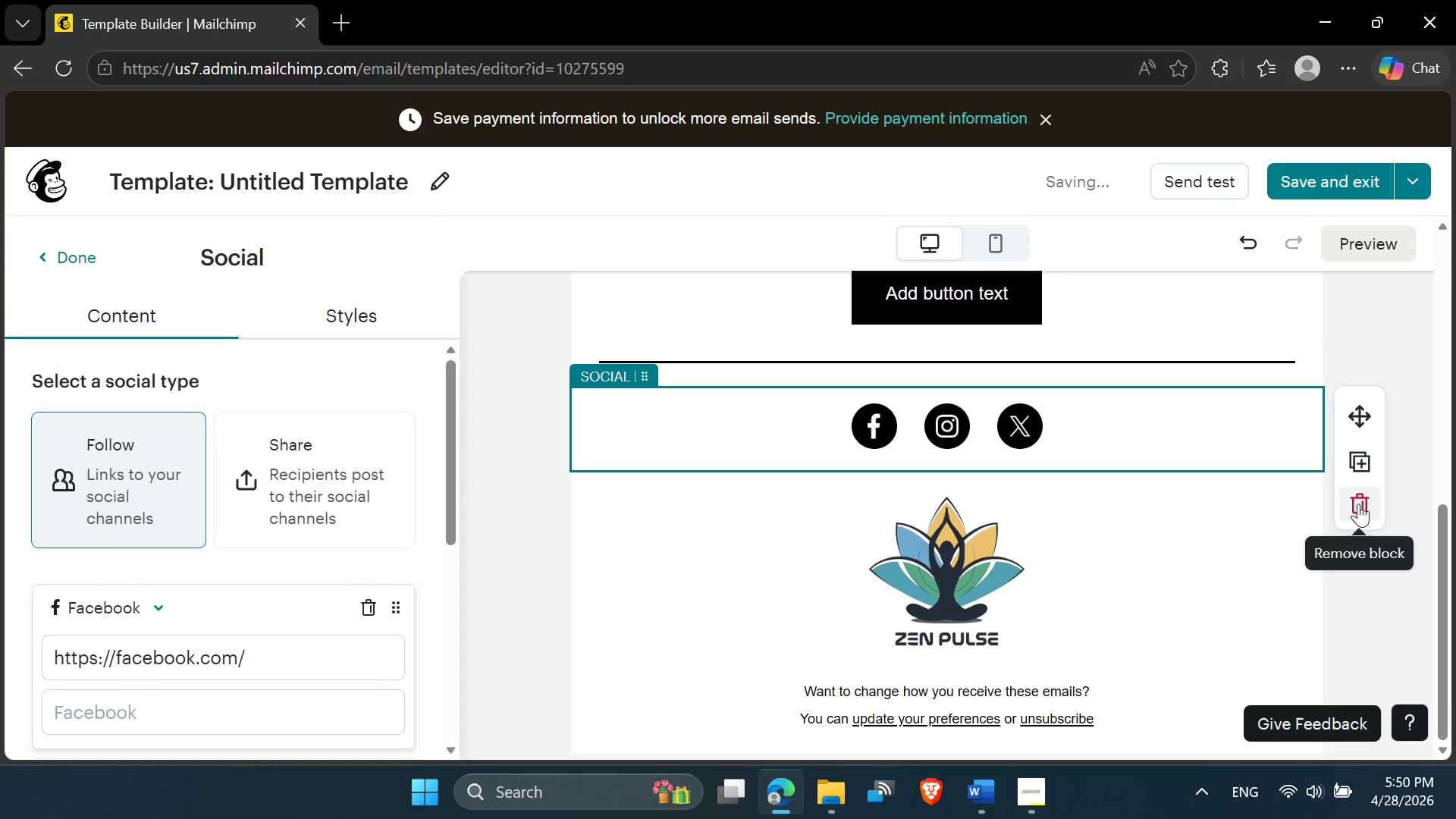 
left_click([1358, 503])
 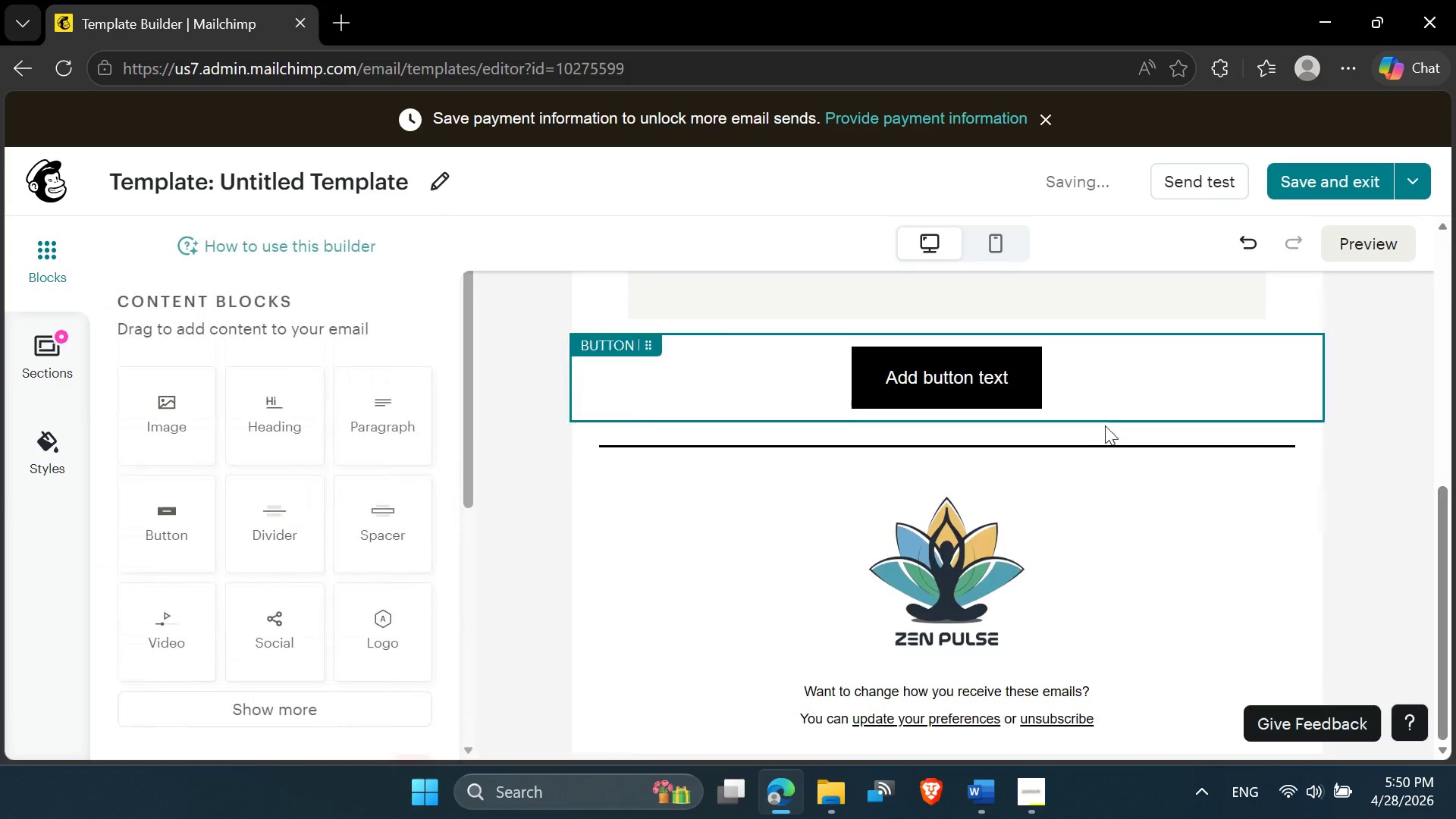 
scroll: coordinate [1103, 429], scroll_direction: up, amount: 2.0
 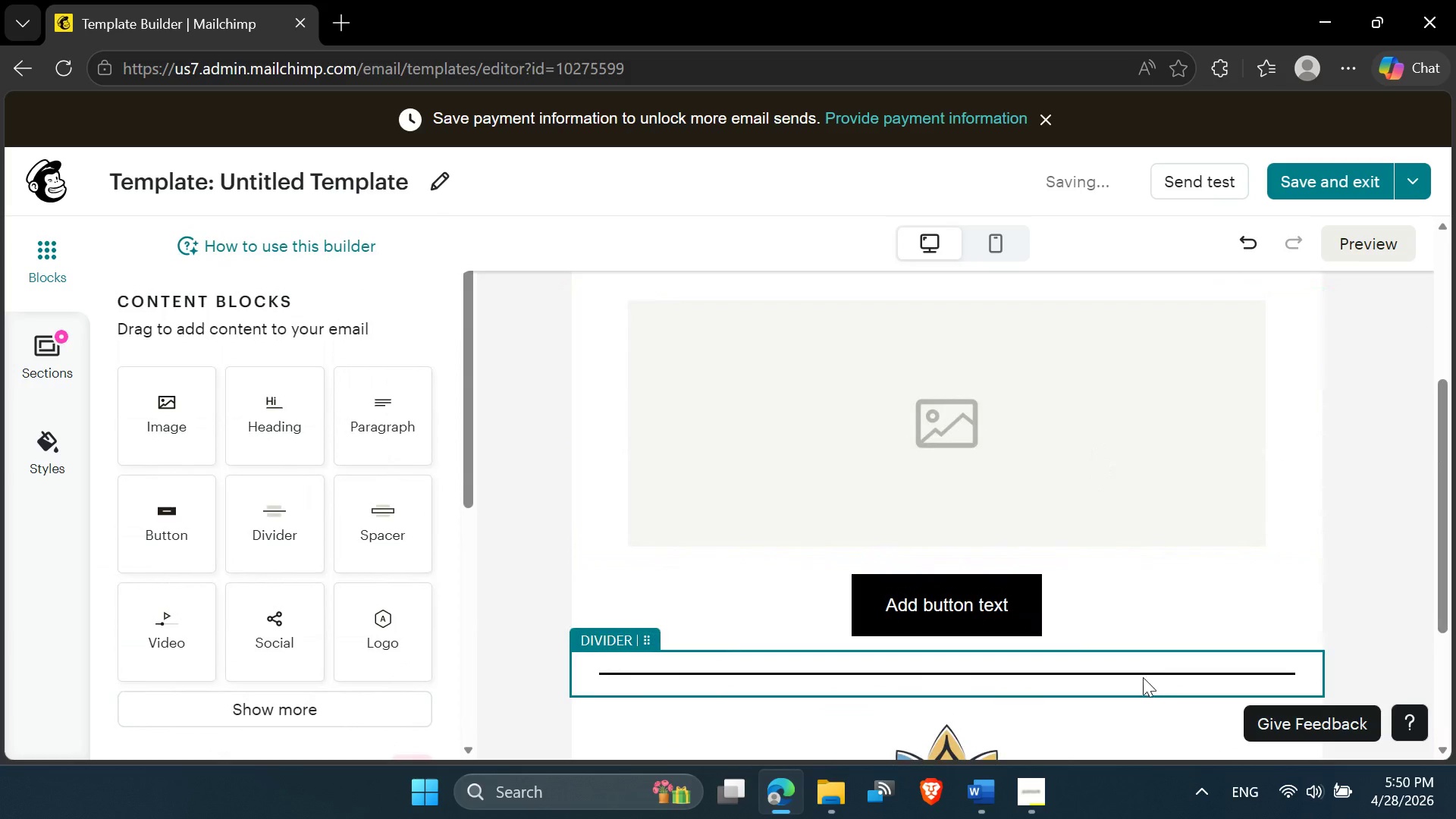 
scroll: coordinate [1132, 631], scroll_direction: down, amount: 3.0
 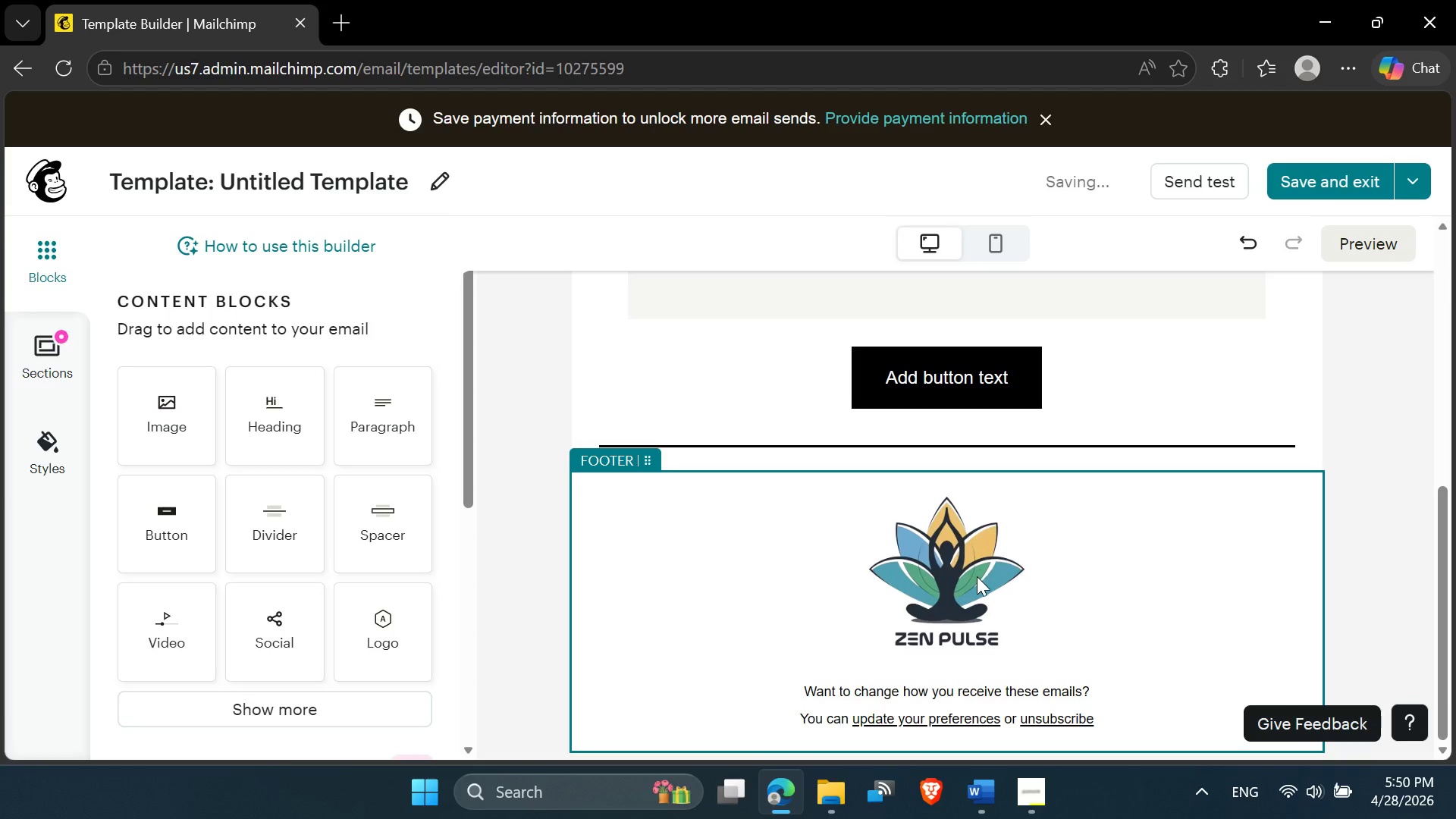 
scroll: coordinate [972, 579], scroll_direction: up, amount: 5.0
 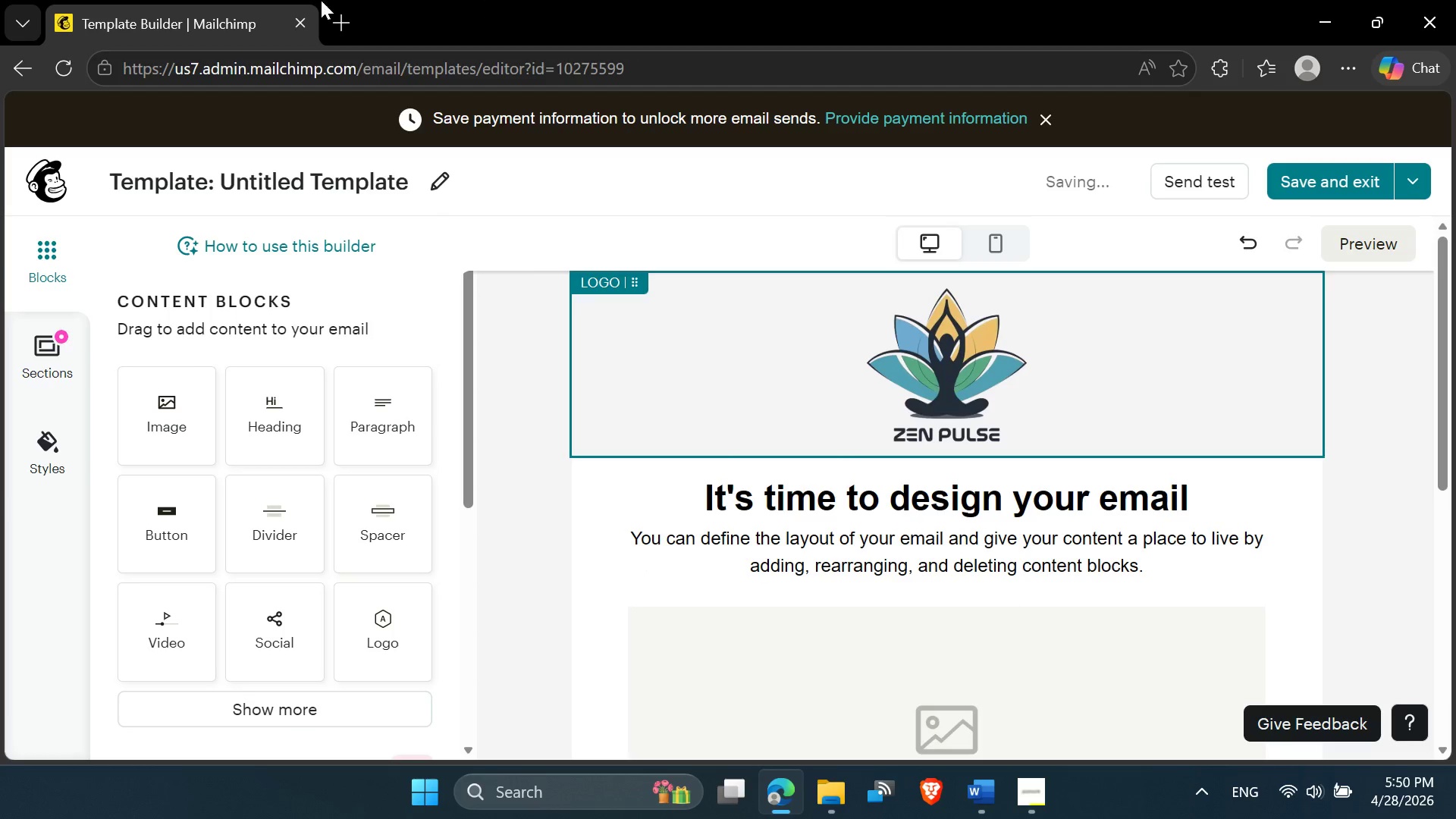 
left_click([336, 20])
 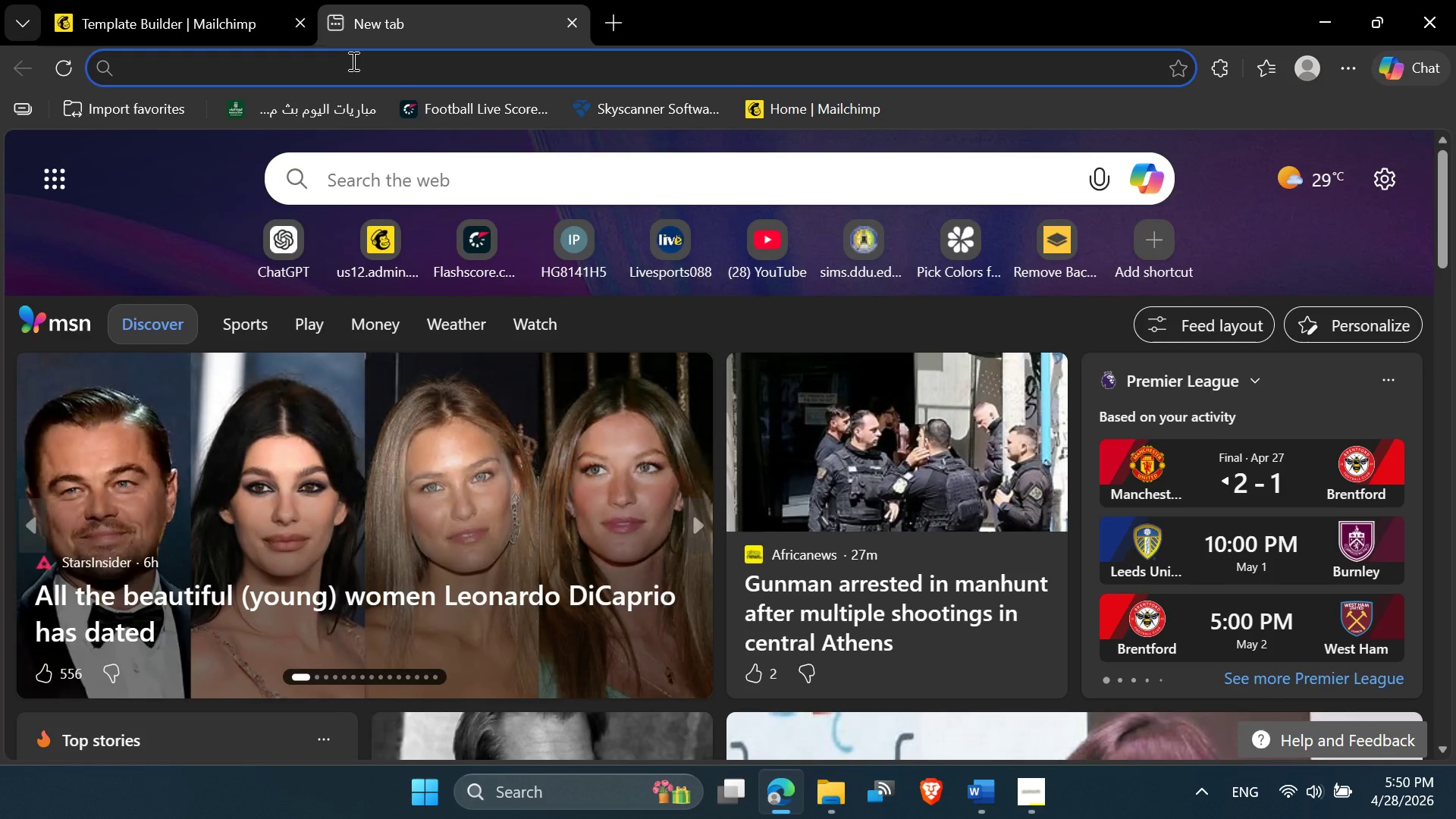 
type(pic)
 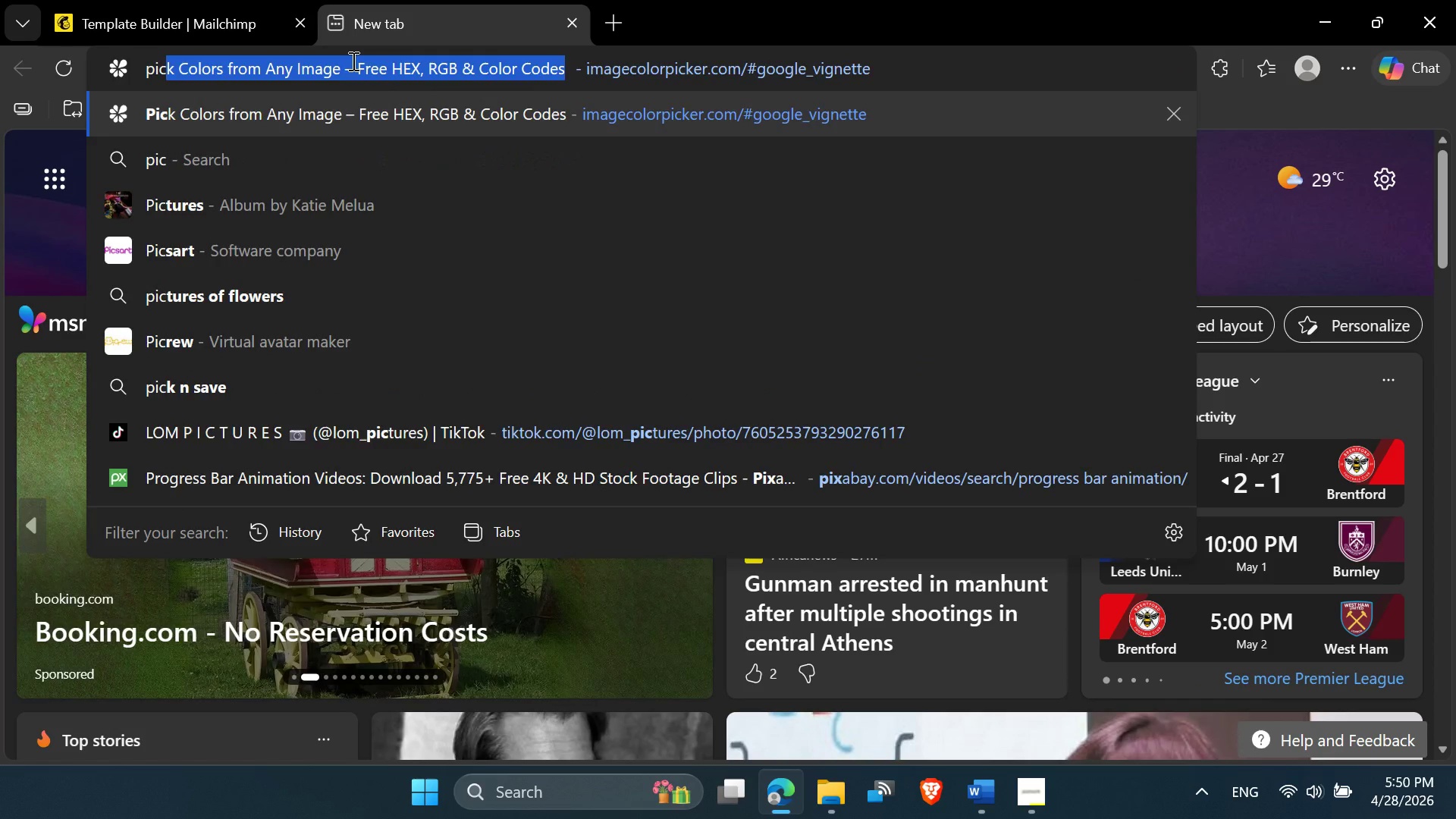 
key(Enter)
 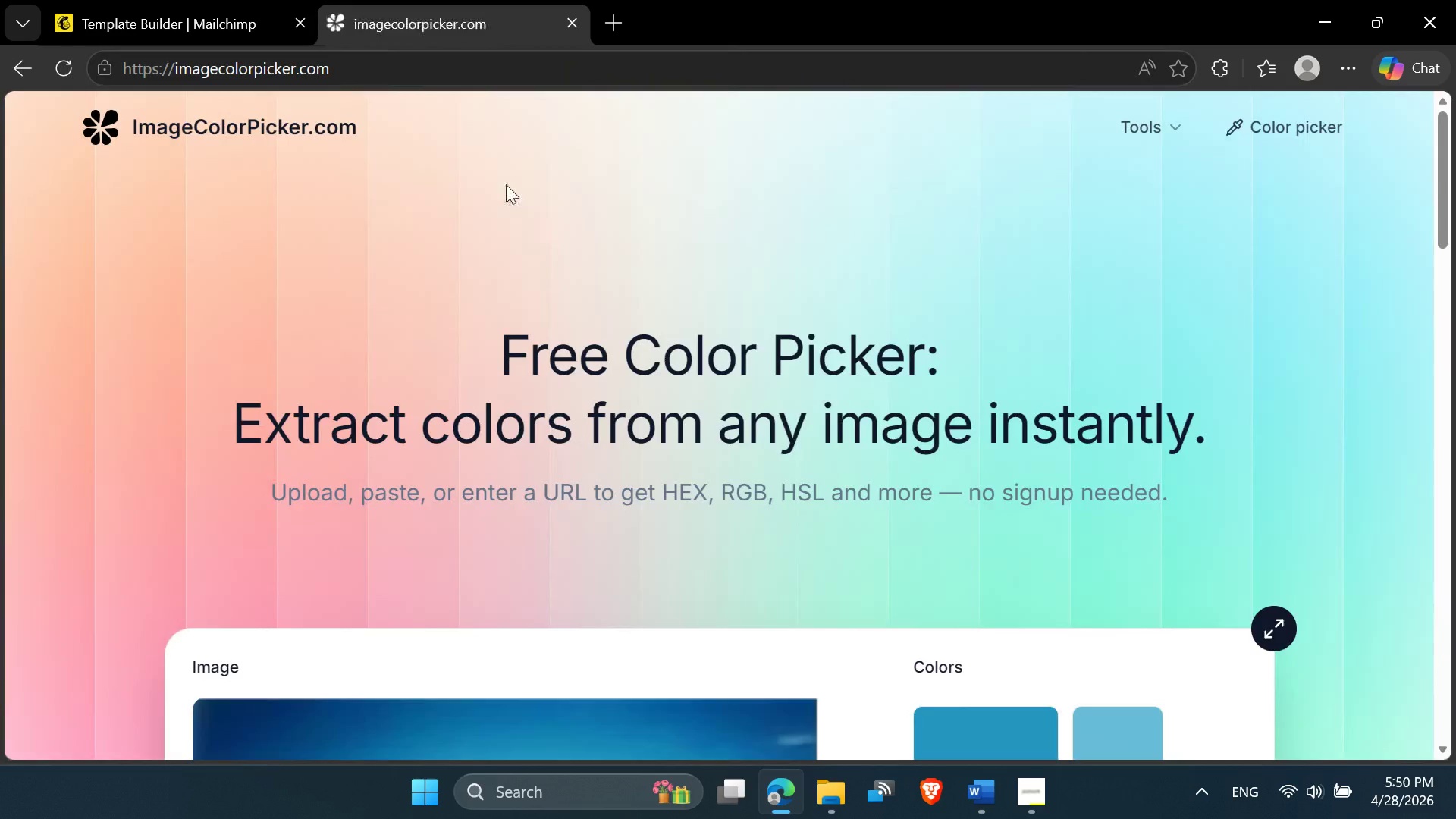 
left_click([162, 0])
 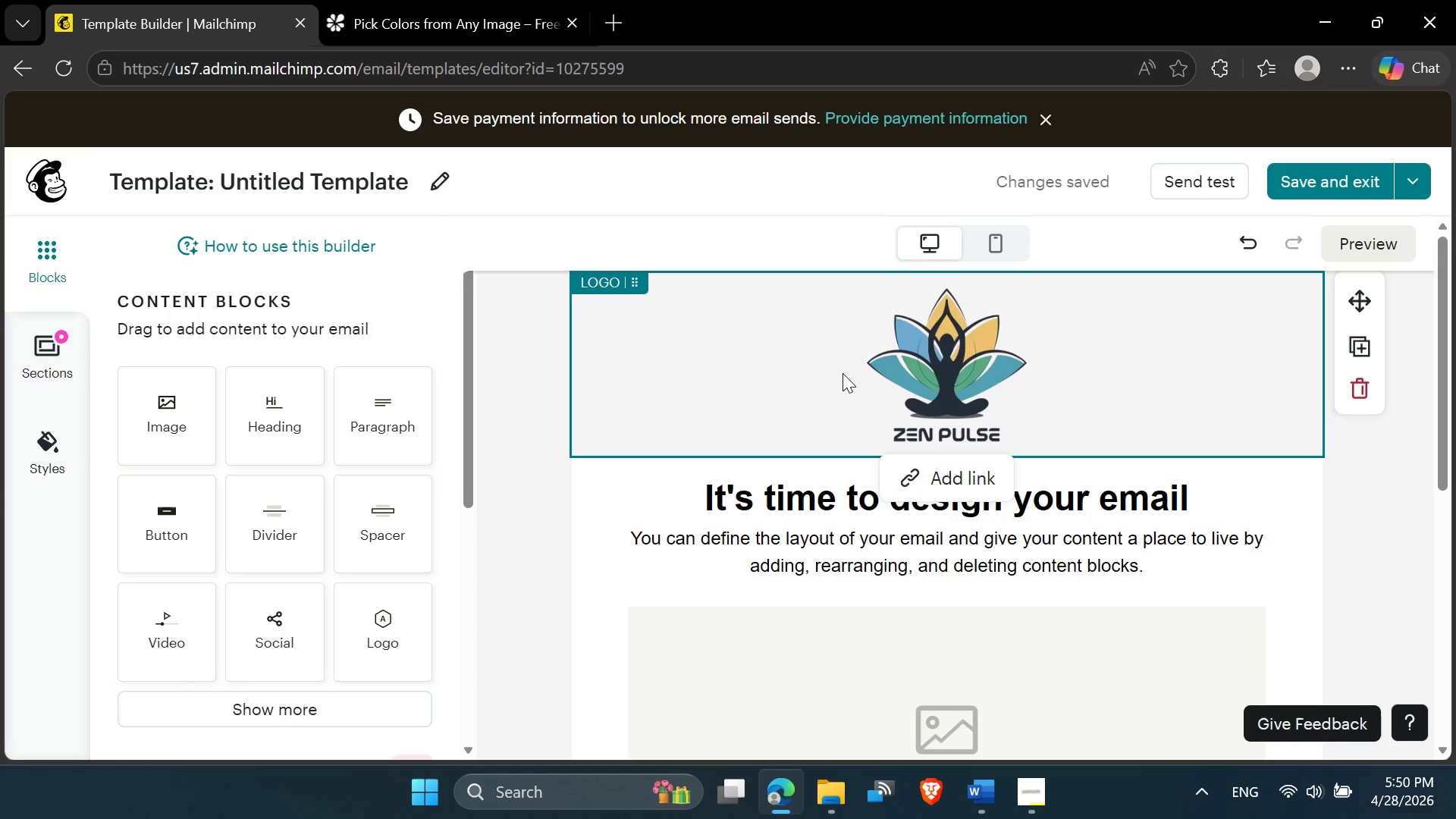 
left_click([920, 371])
 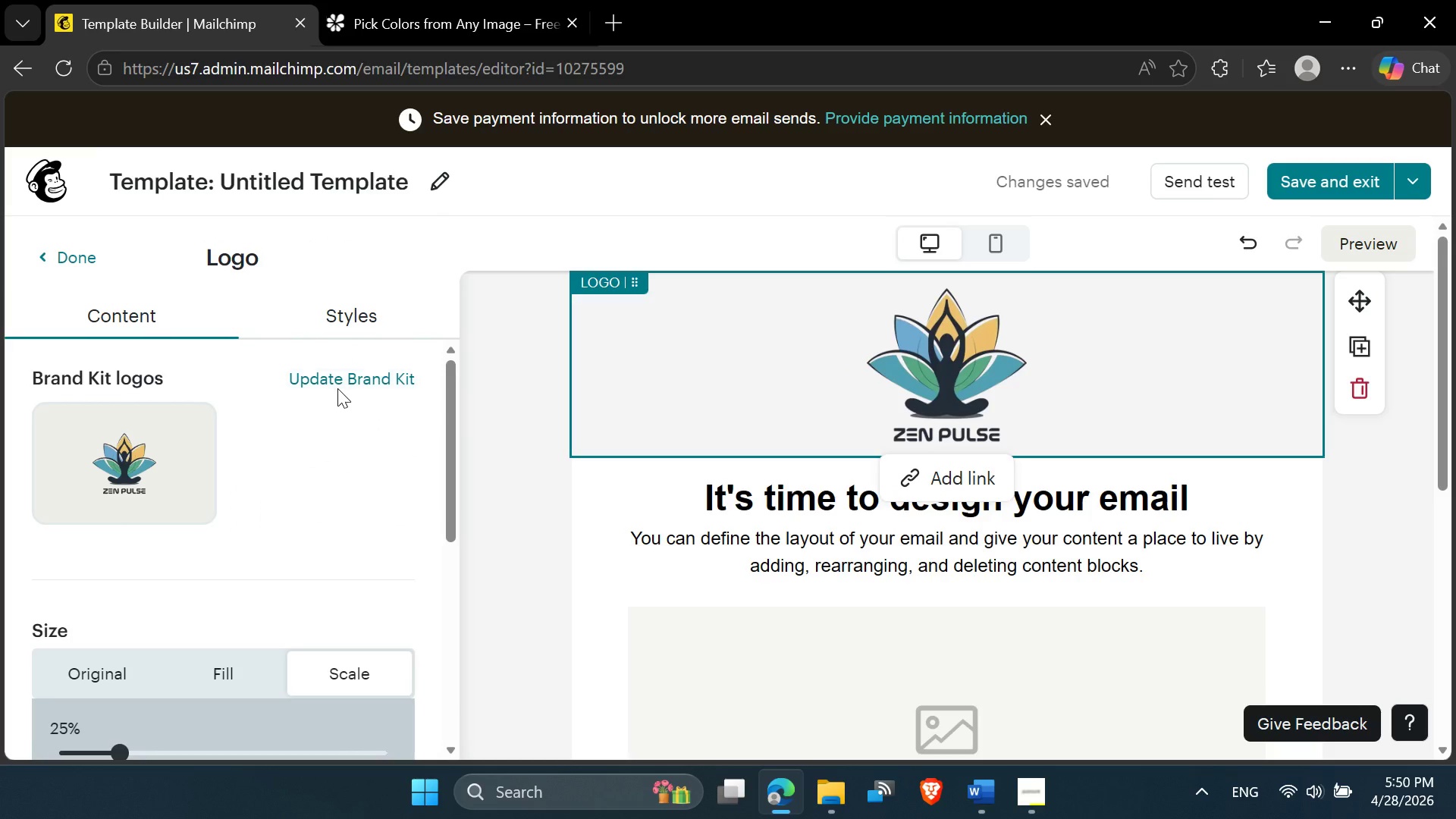 
double_click([337, 381])
 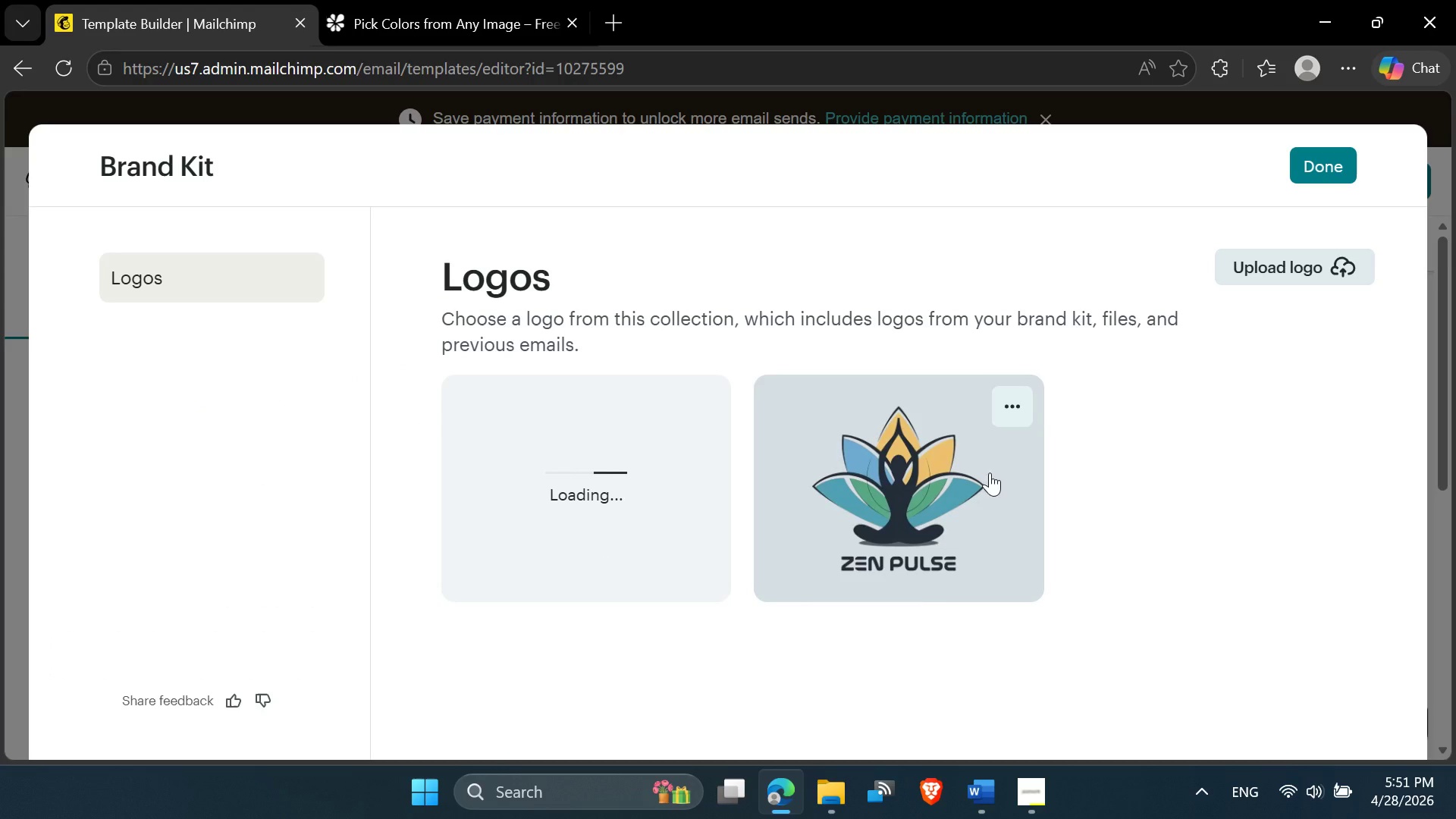 
wait(15.08)
 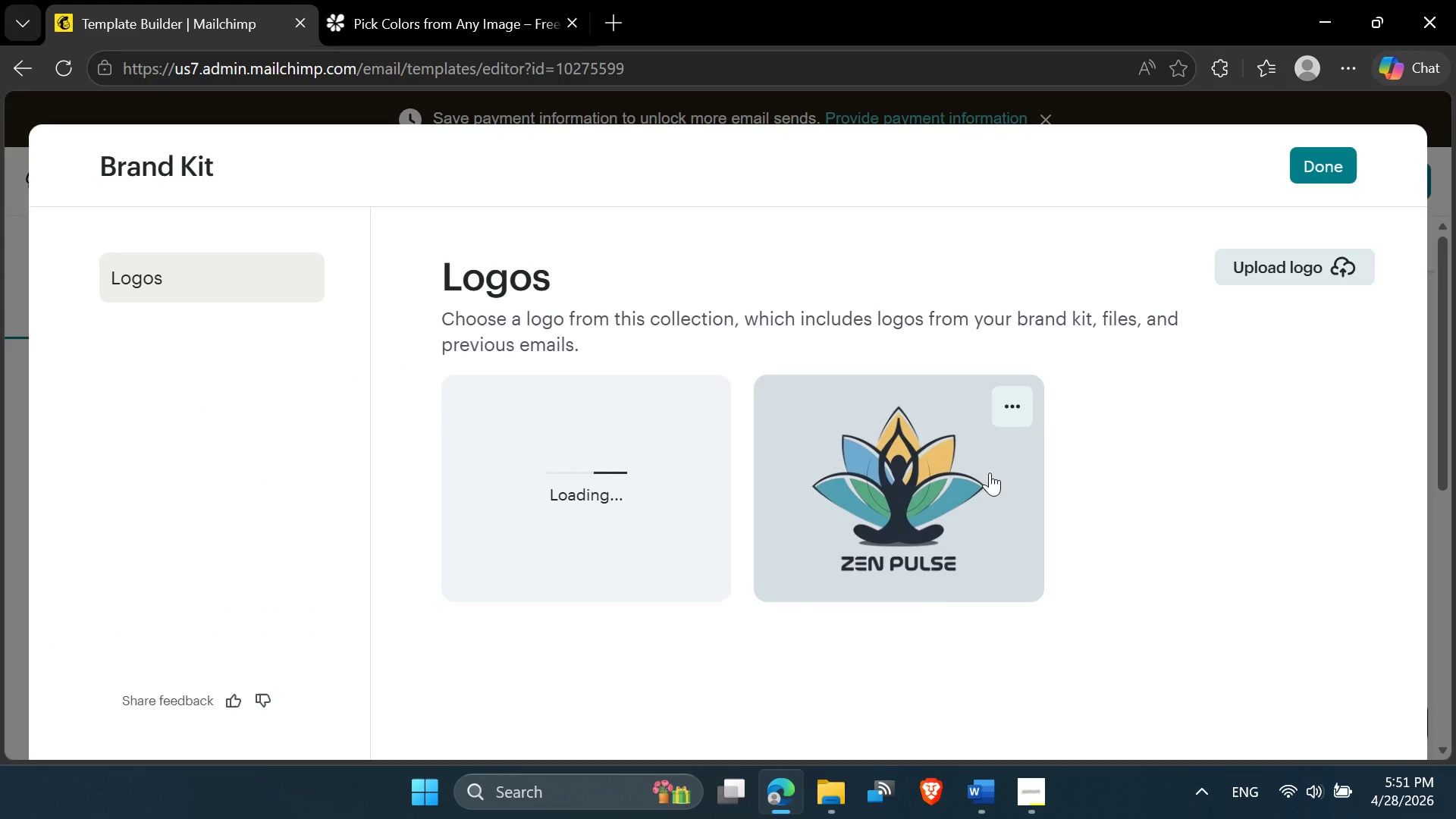 
left_click([1322, 172])
 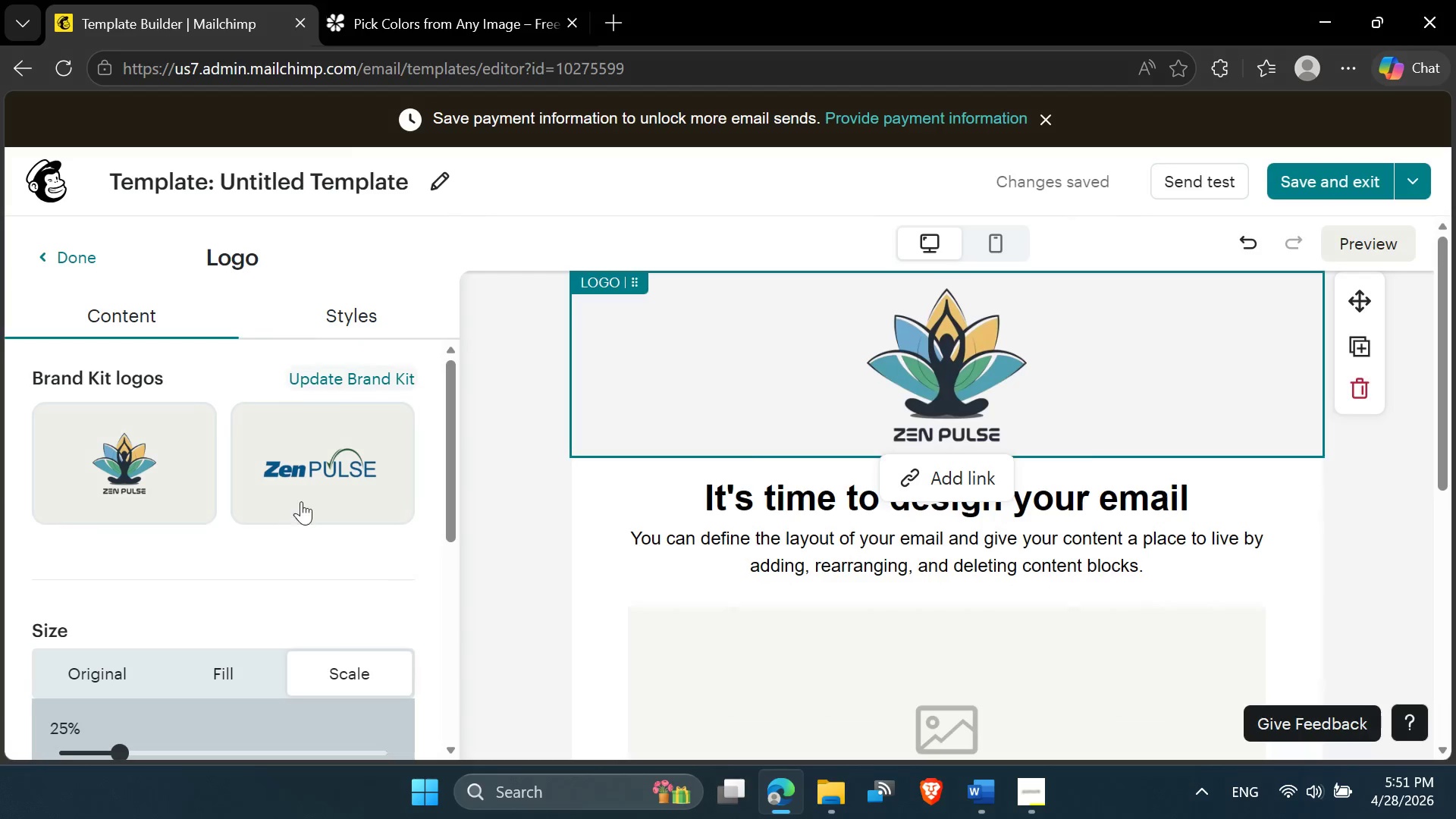 
left_click([324, 474])
 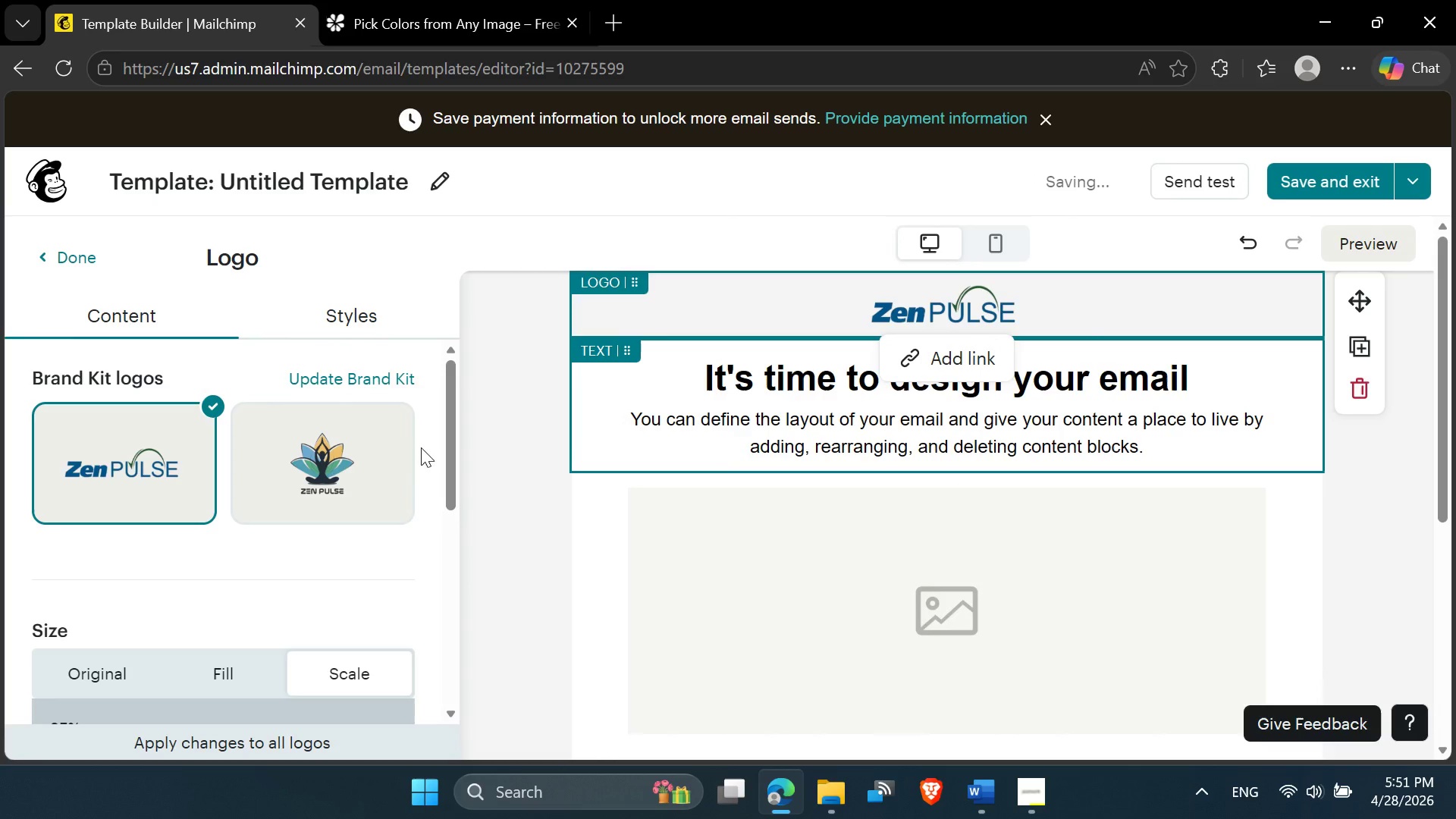 
left_click([369, 316])
 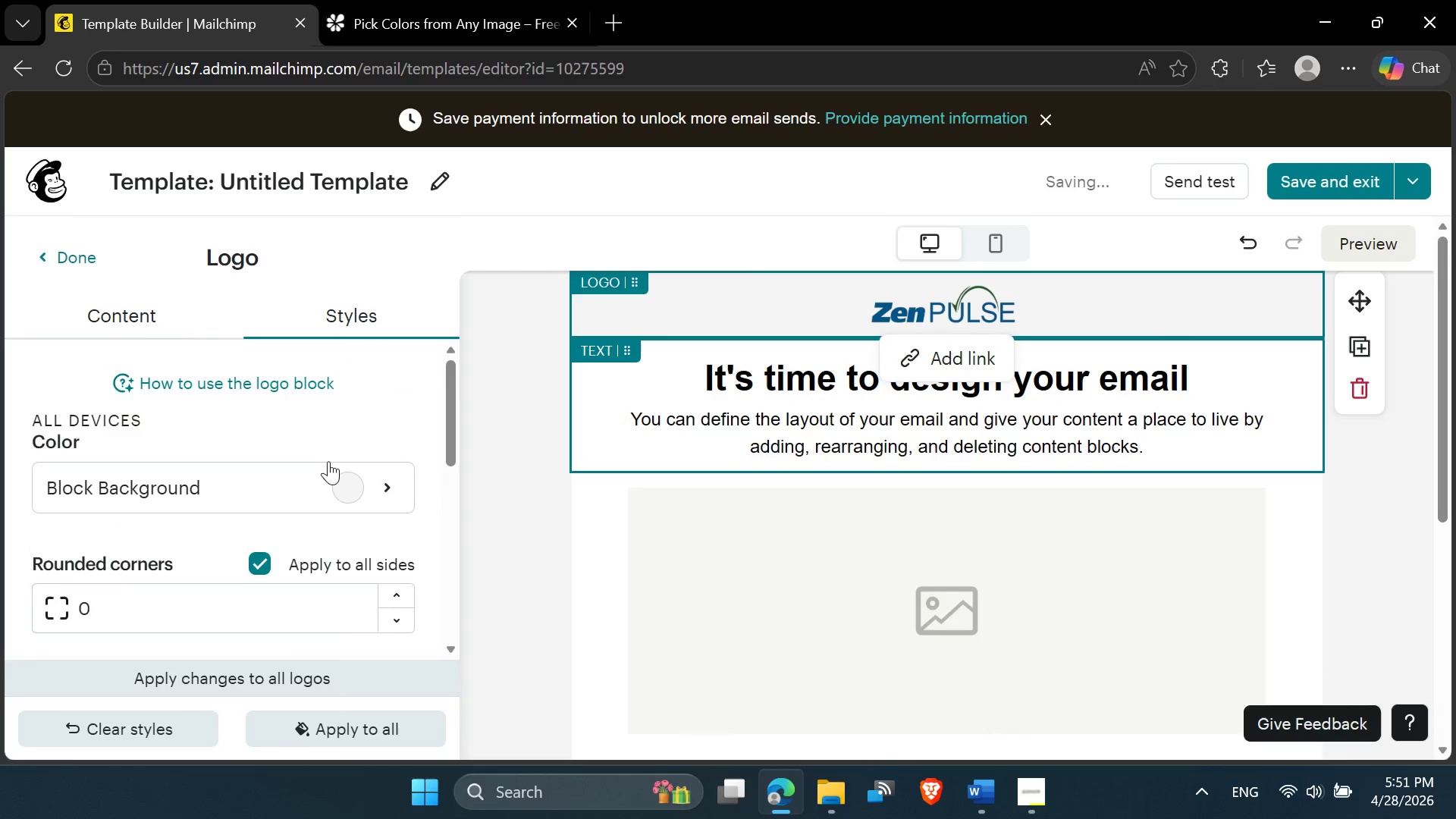 
scroll: coordinate [323, 507], scroll_direction: down, amount: 3.0
 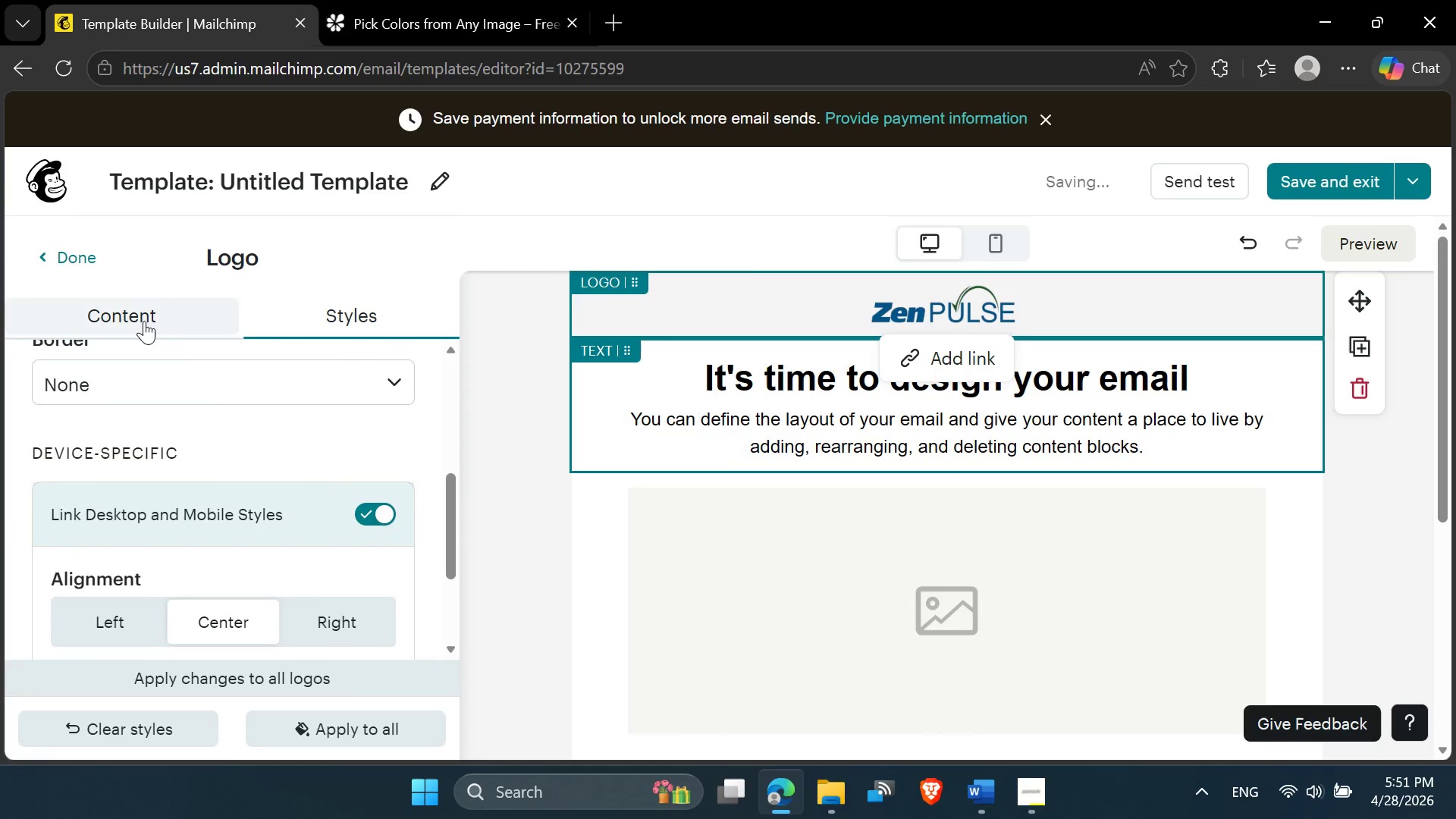 
left_click([143, 321])
 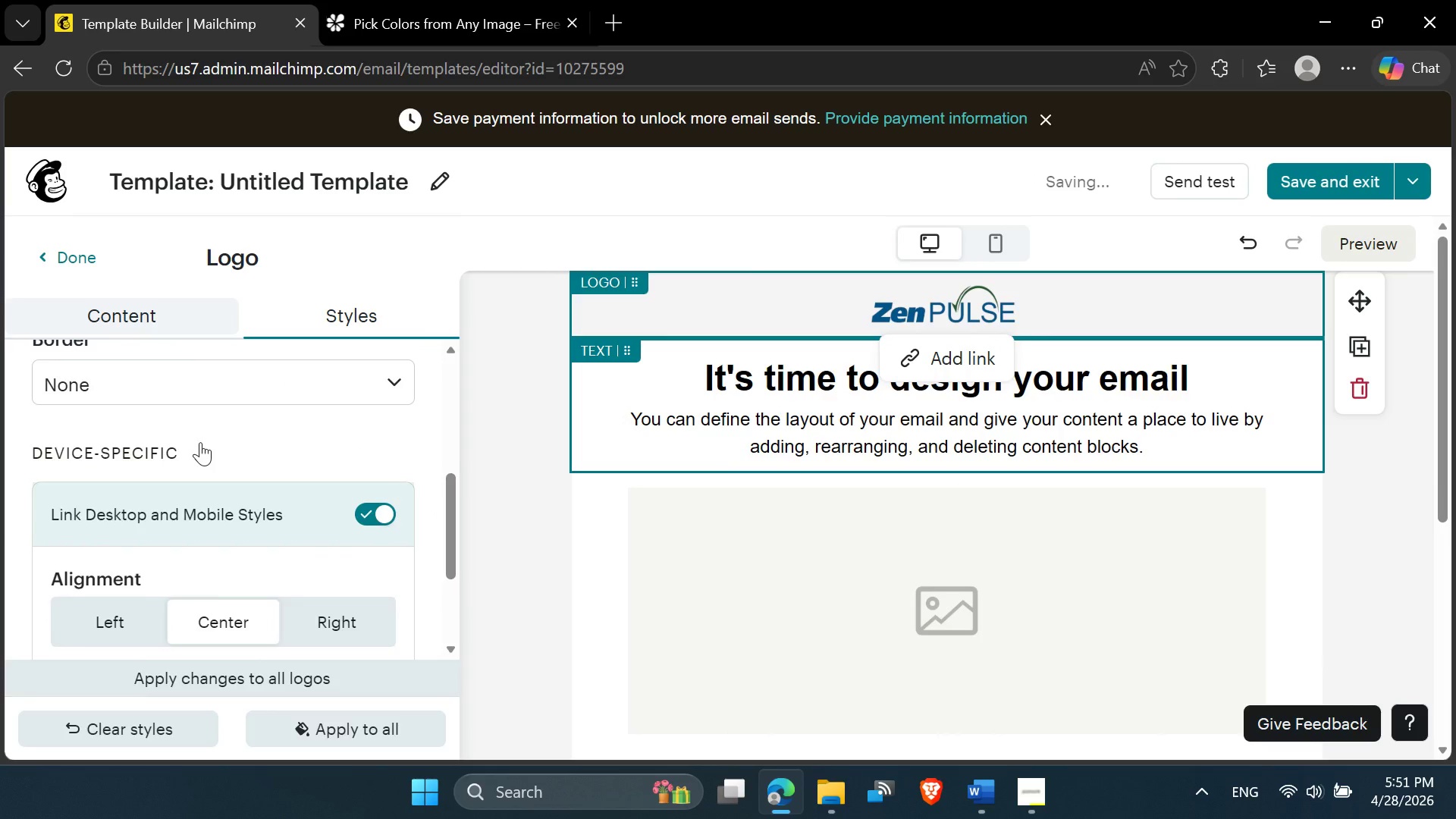 
scroll: coordinate [200, 459], scroll_direction: down, amount: 4.0
 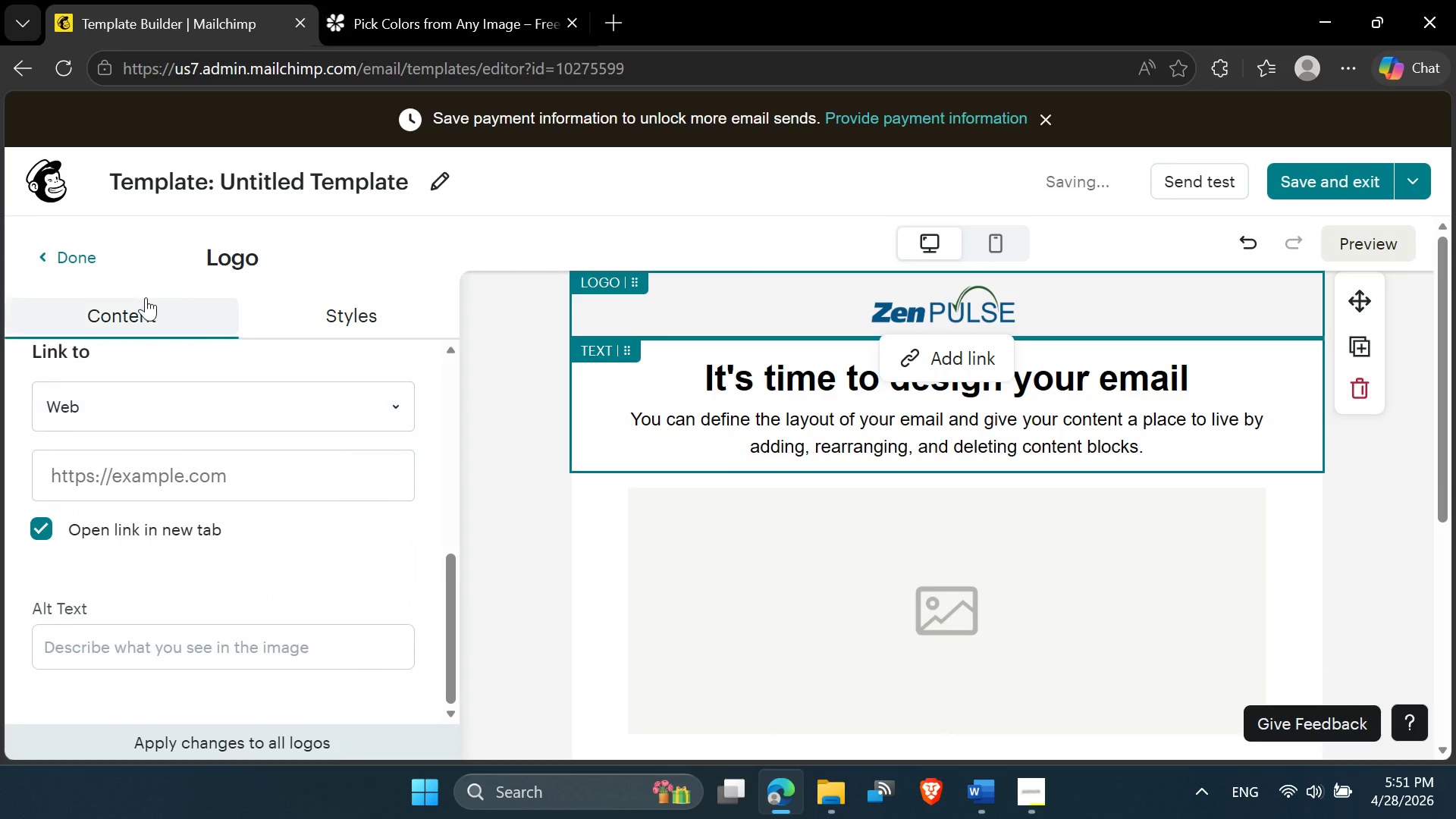 
left_click([146, 297])
 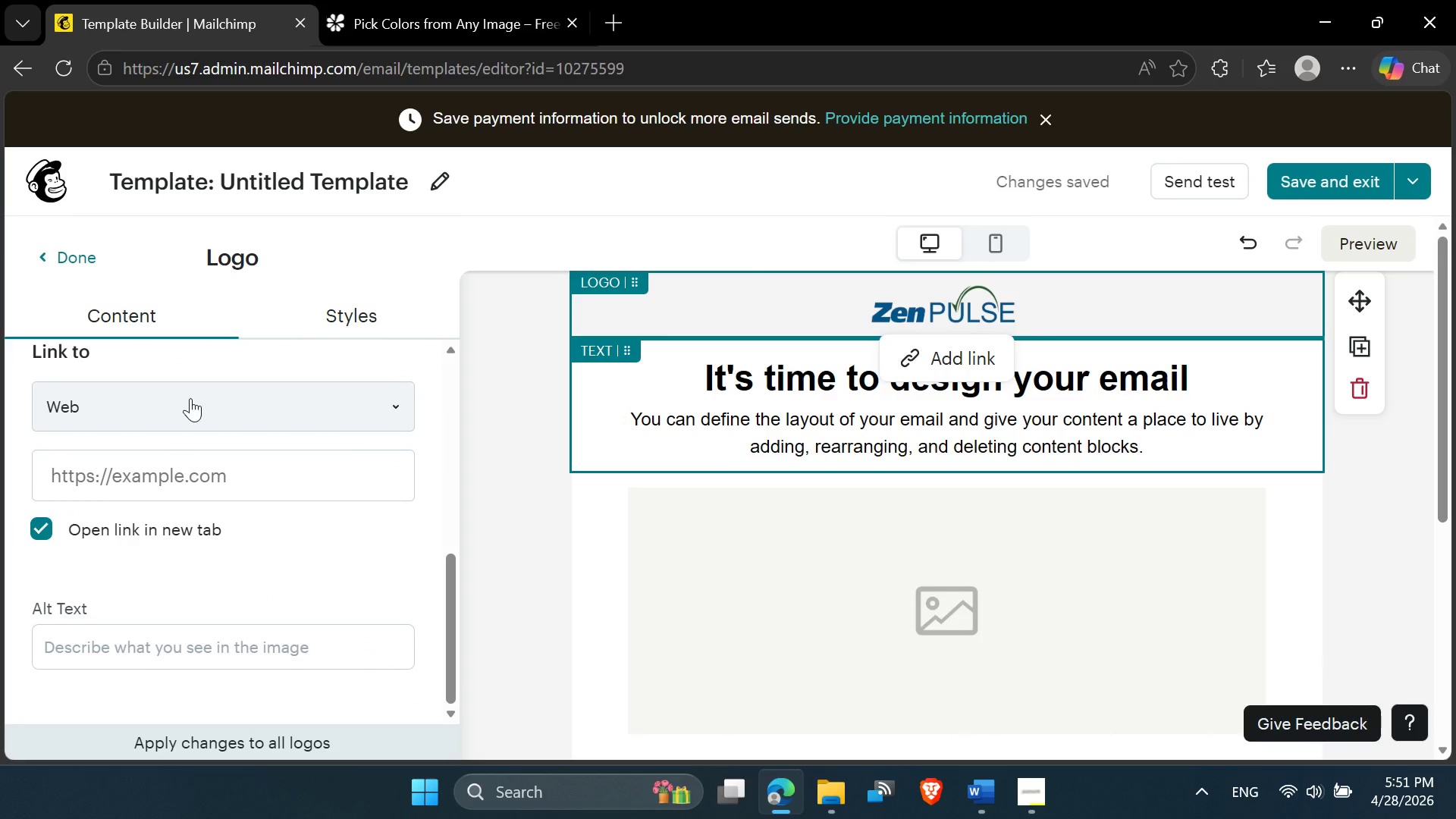 
scroll: coordinate [195, 442], scroll_direction: down, amount: 1.0
 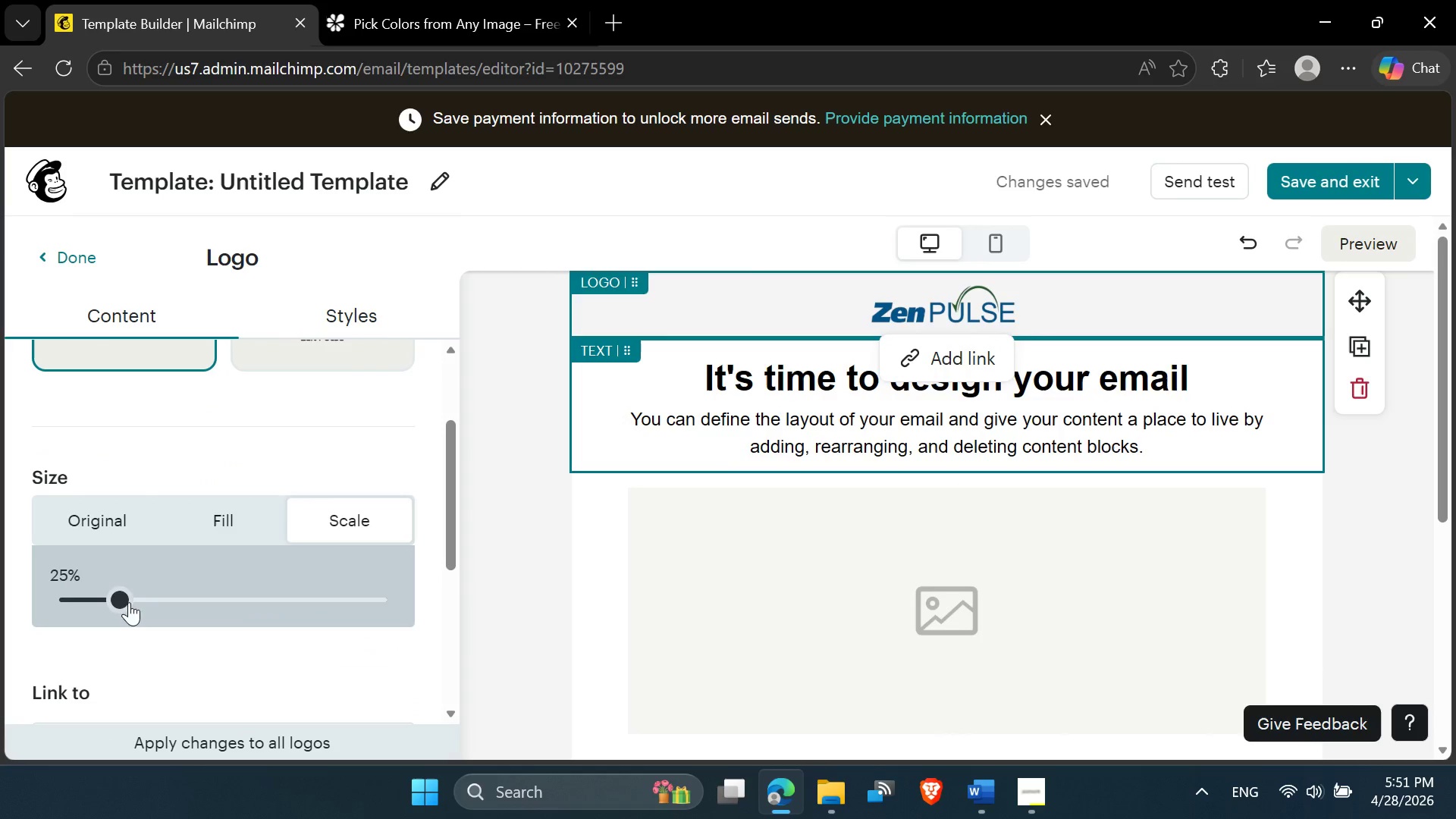 
left_click_drag(start_coordinate=[127, 598], to_coordinate=[208, 592])
 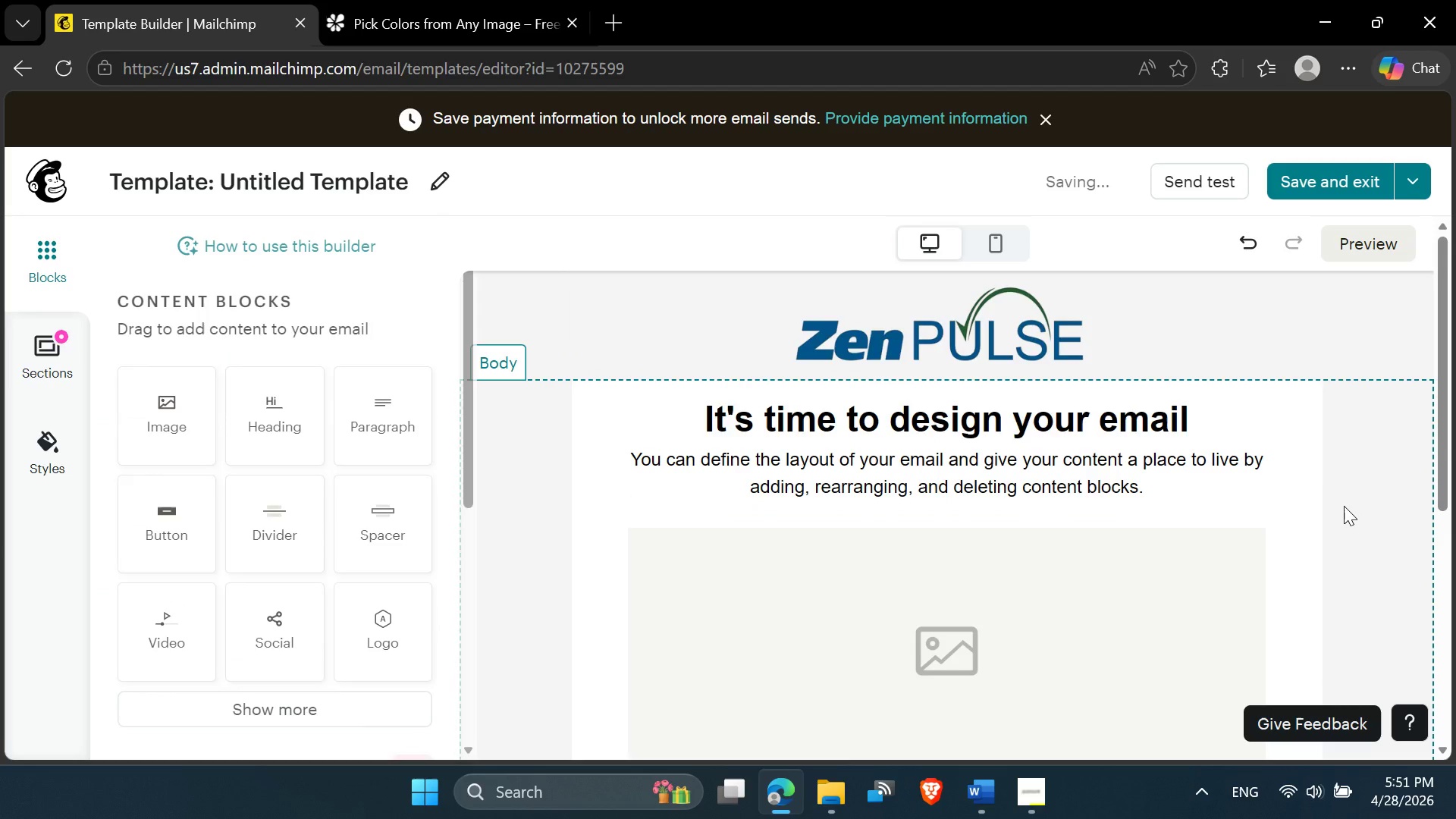 
scroll: coordinate [1340, 510], scroll_direction: down, amount: 6.0
 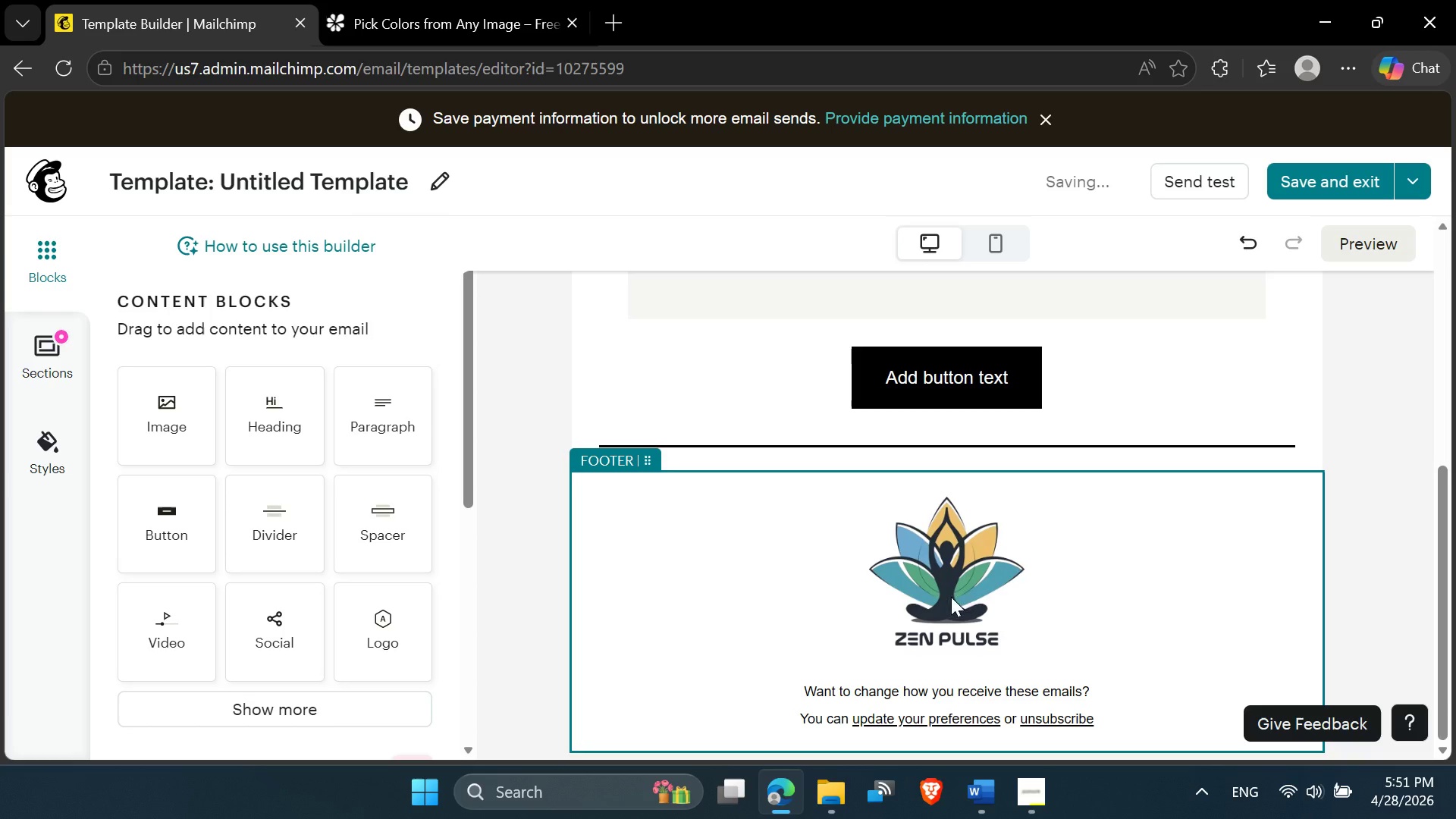 
left_click([944, 599])
 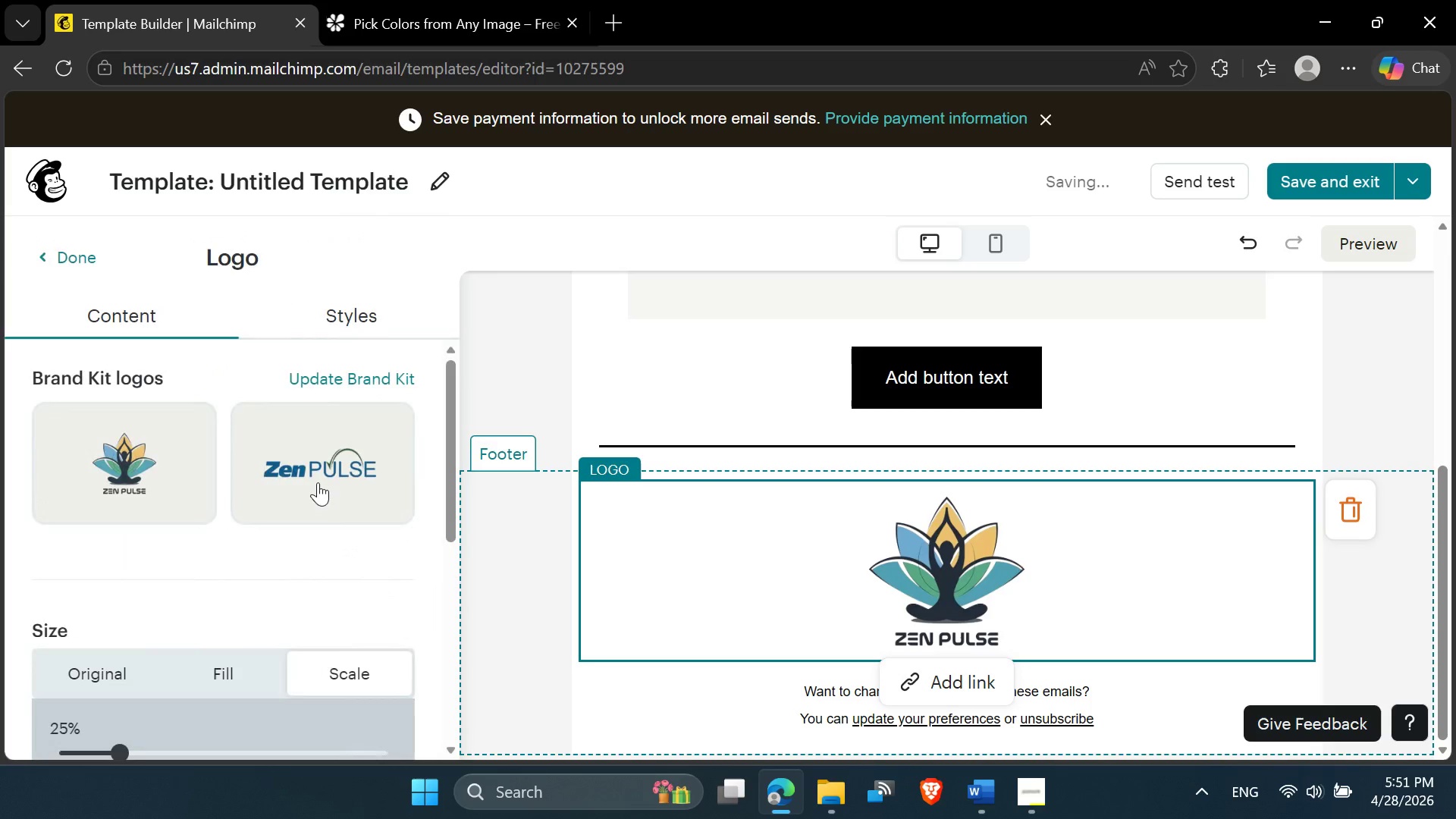 
left_click([309, 471])
 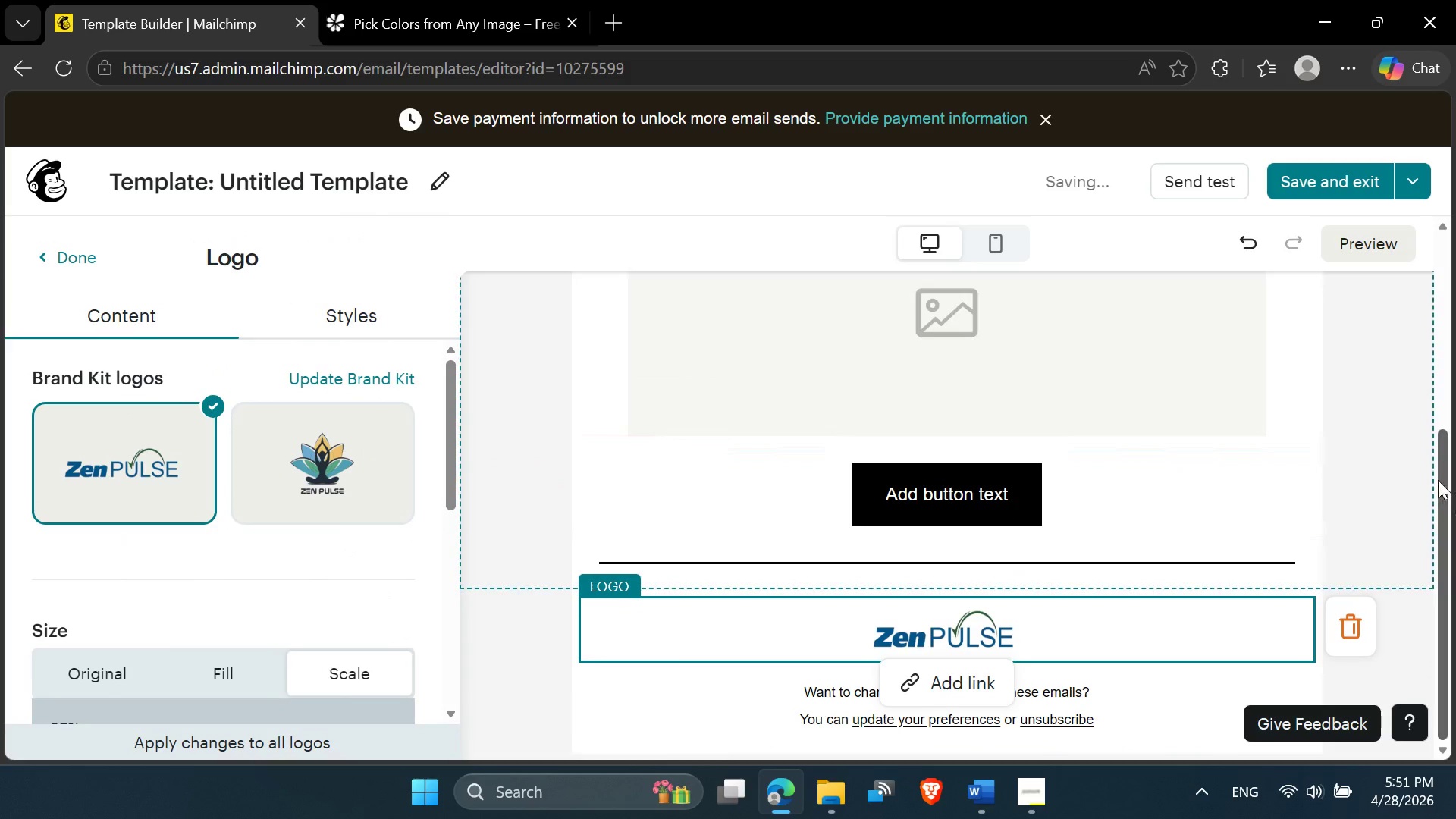 
left_click([1407, 464])
 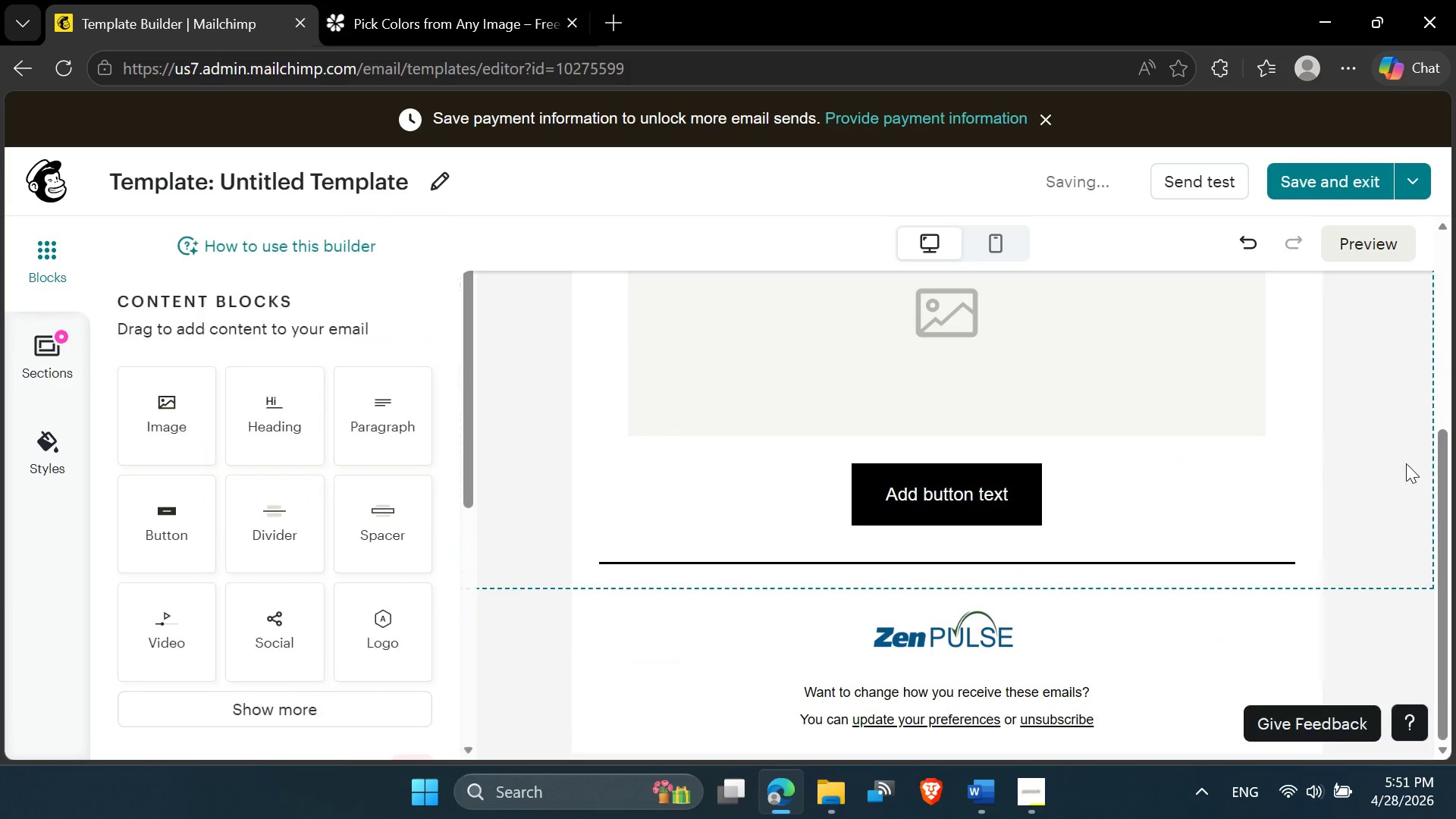 
scroll: coordinate [1406, 463], scroll_direction: up, amount: 6.0
 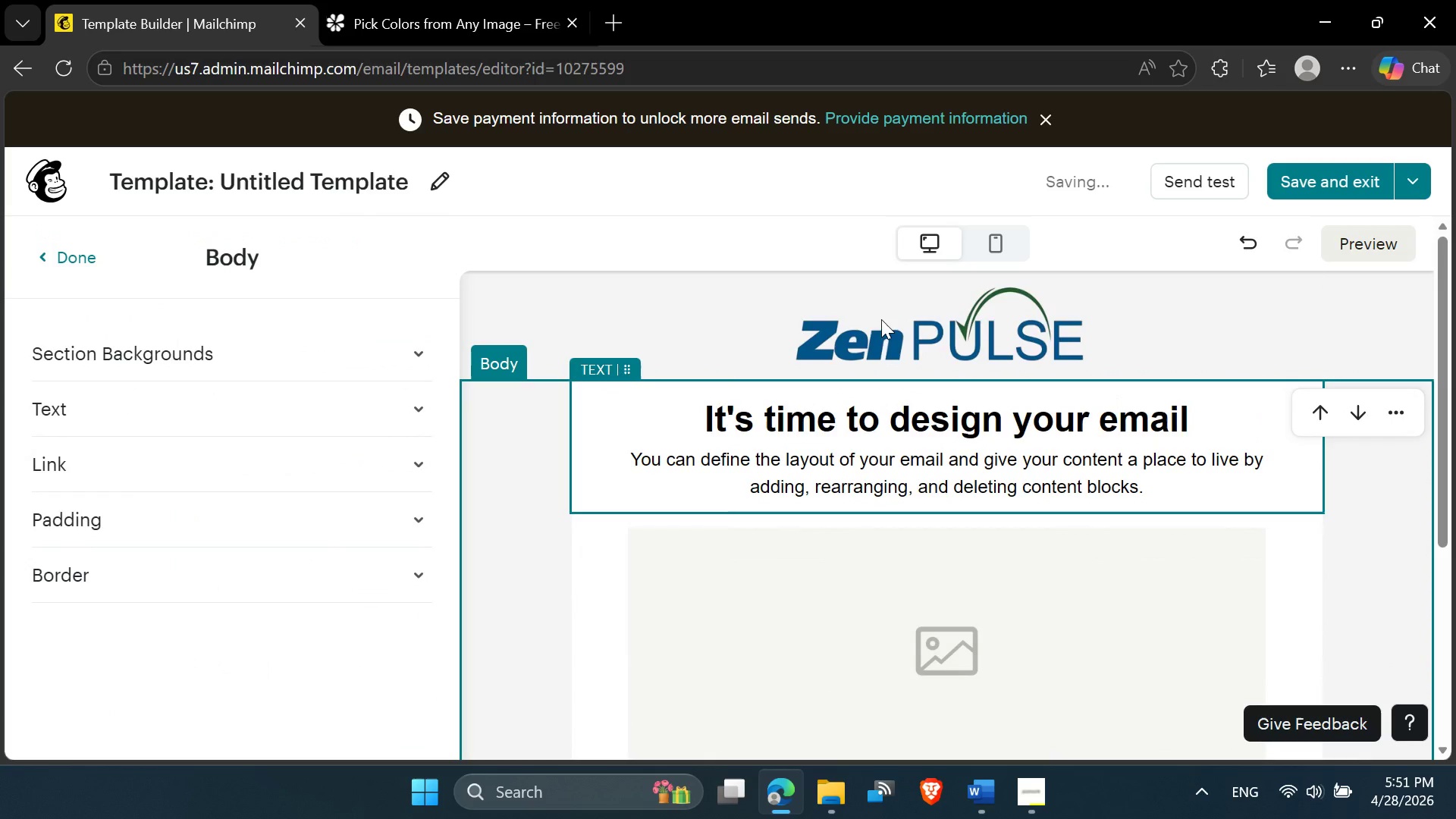 
scroll: coordinate [833, 447], scroll_direction: down, amount: 6.0
 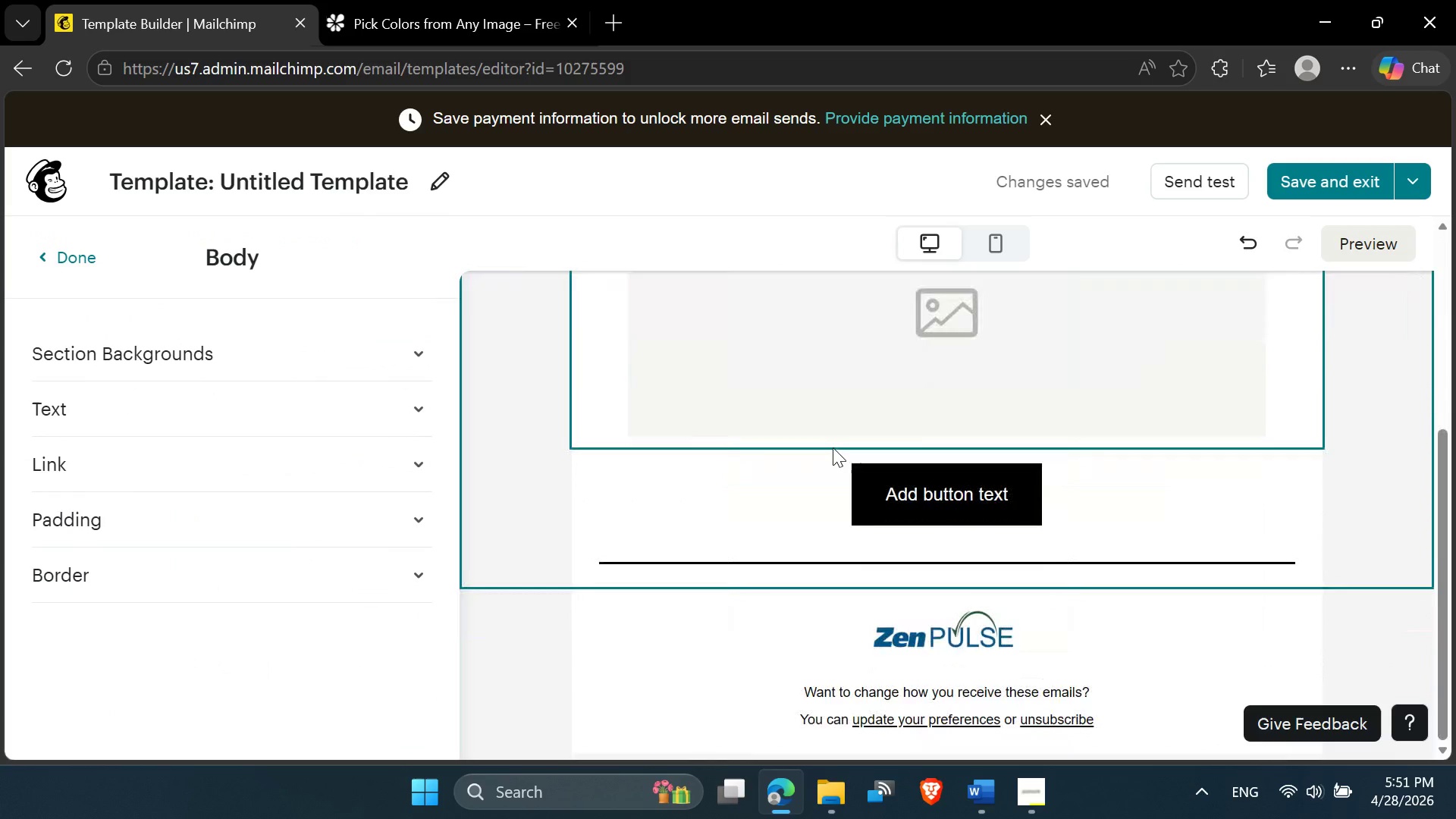 
scroll: coordinate [833, 447], scroll_direction: up, amount: 3.0
 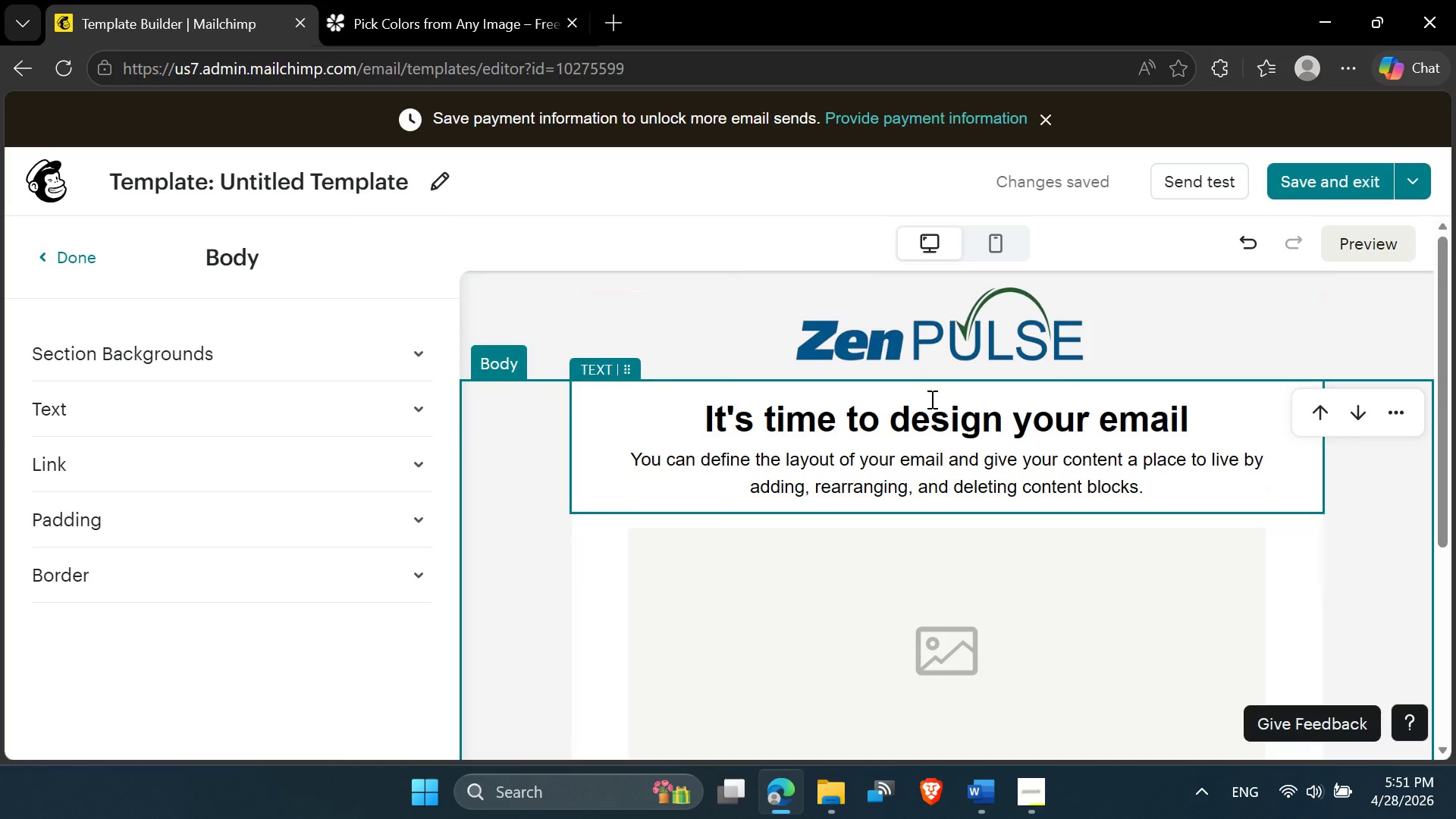 
left_click([923, 437])
 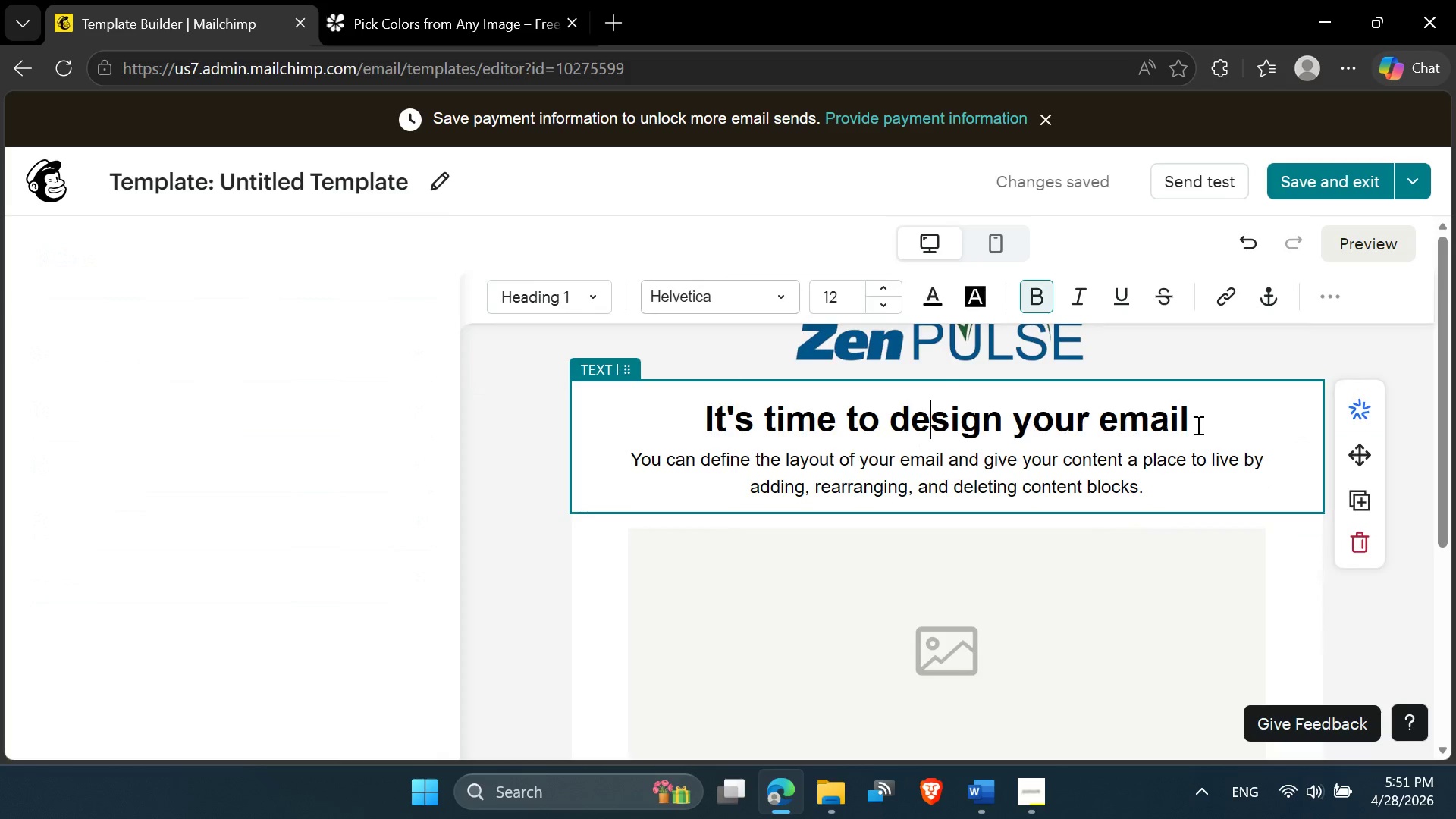 
left_click_drag(start_coordinate=[1200, 416], to_coordinate=[699, 417])
 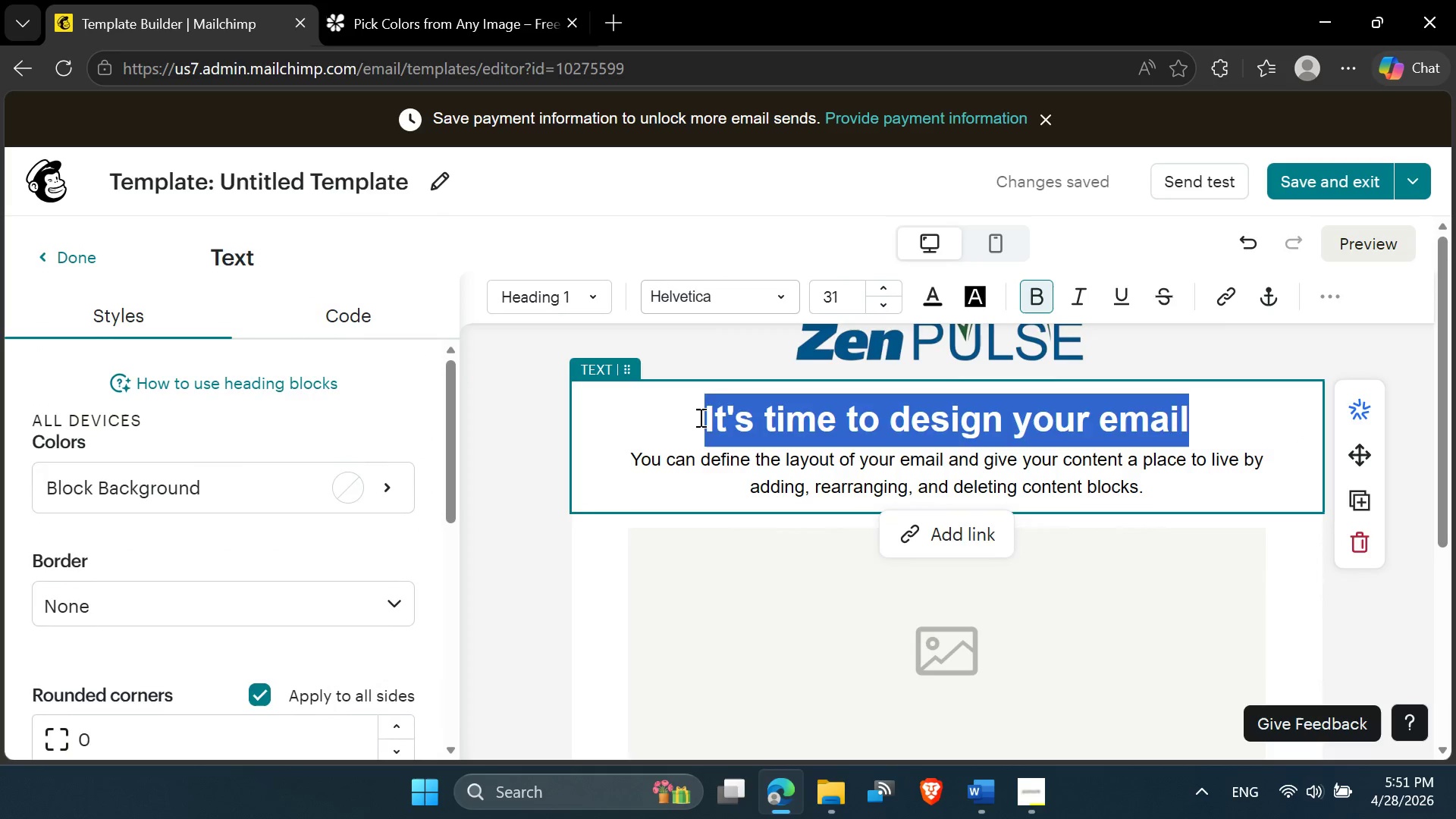 
type(tit)
key(Backspace)
key(Backspace)
key(Backspace)
type([title])
 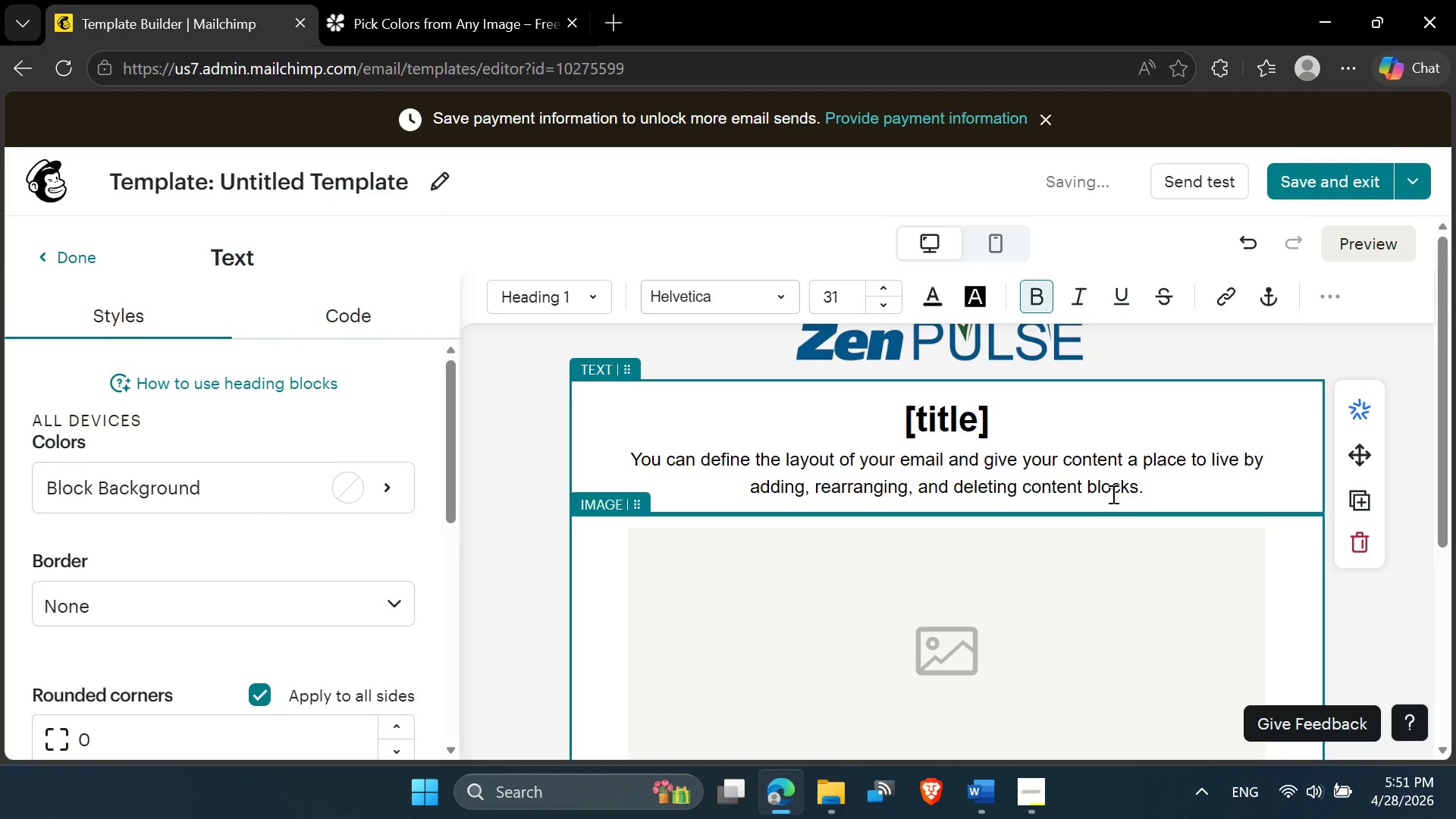 
left_click_drag(start_coordinate=[1146, 483], to_coordinate=[629, 459])
 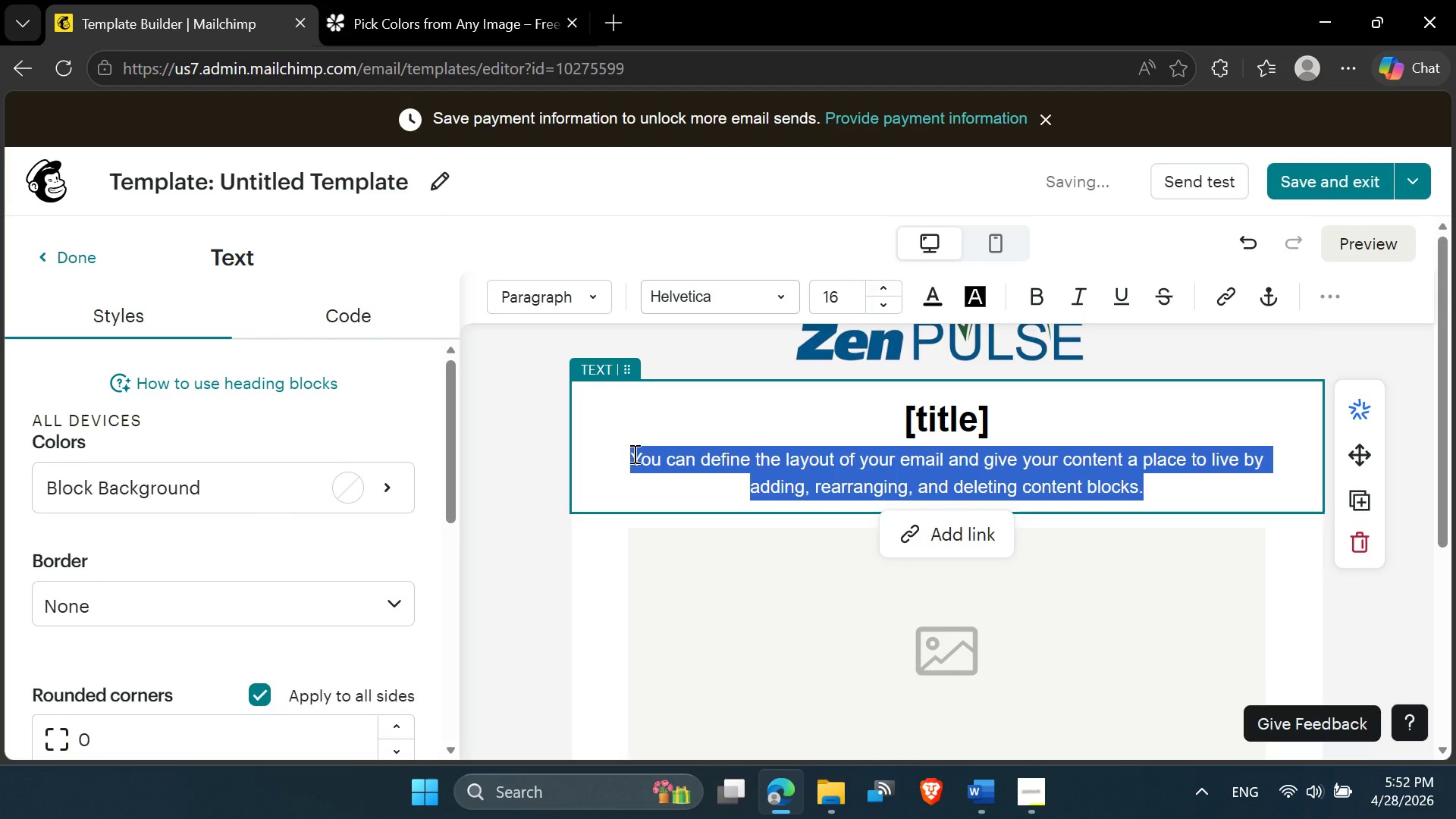 
type(bo)
key(Backspace)
key(Backspace)
type([bof)
key(Backspace)
type(dy])
 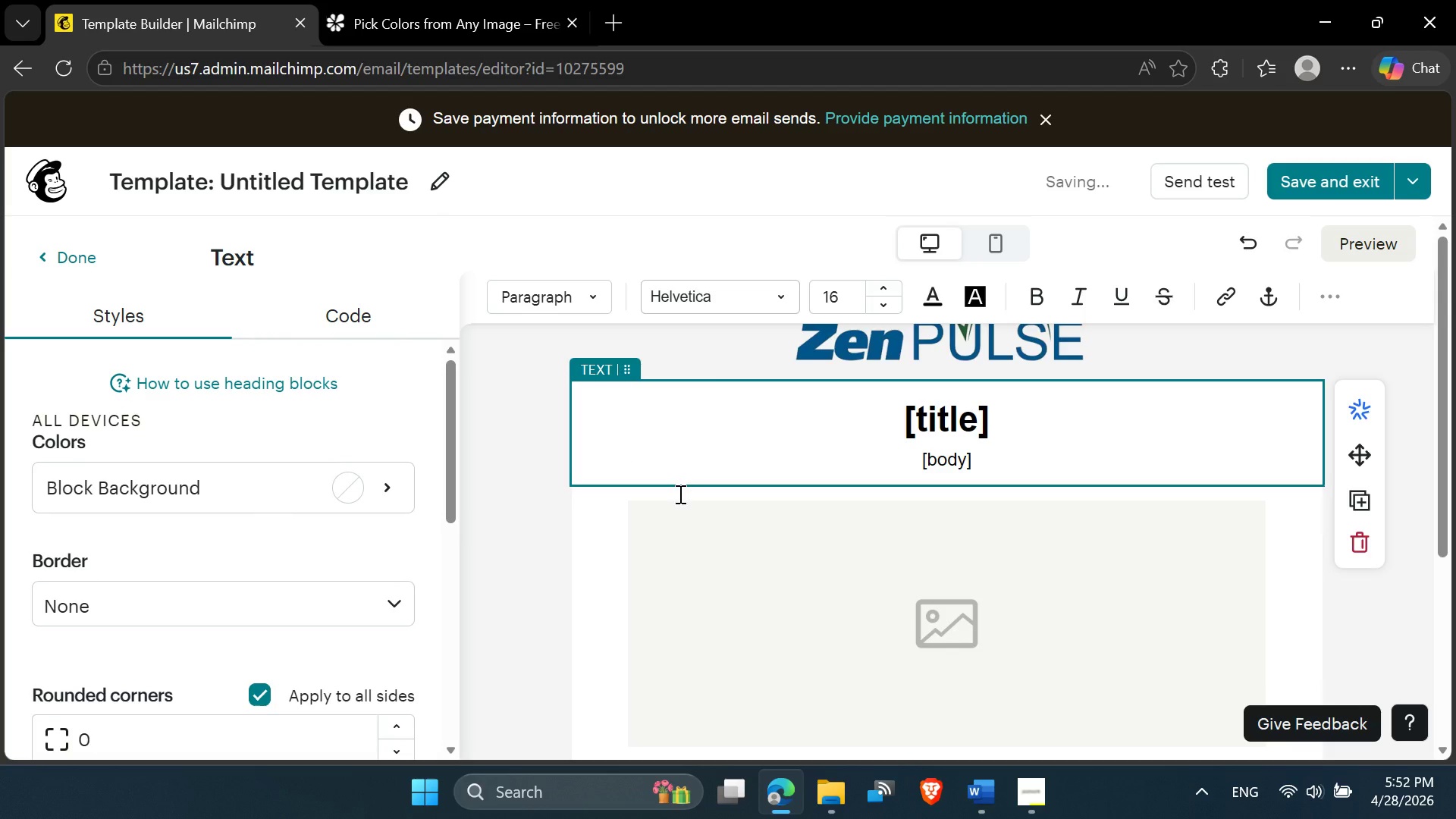 
left_click([685, 601])
 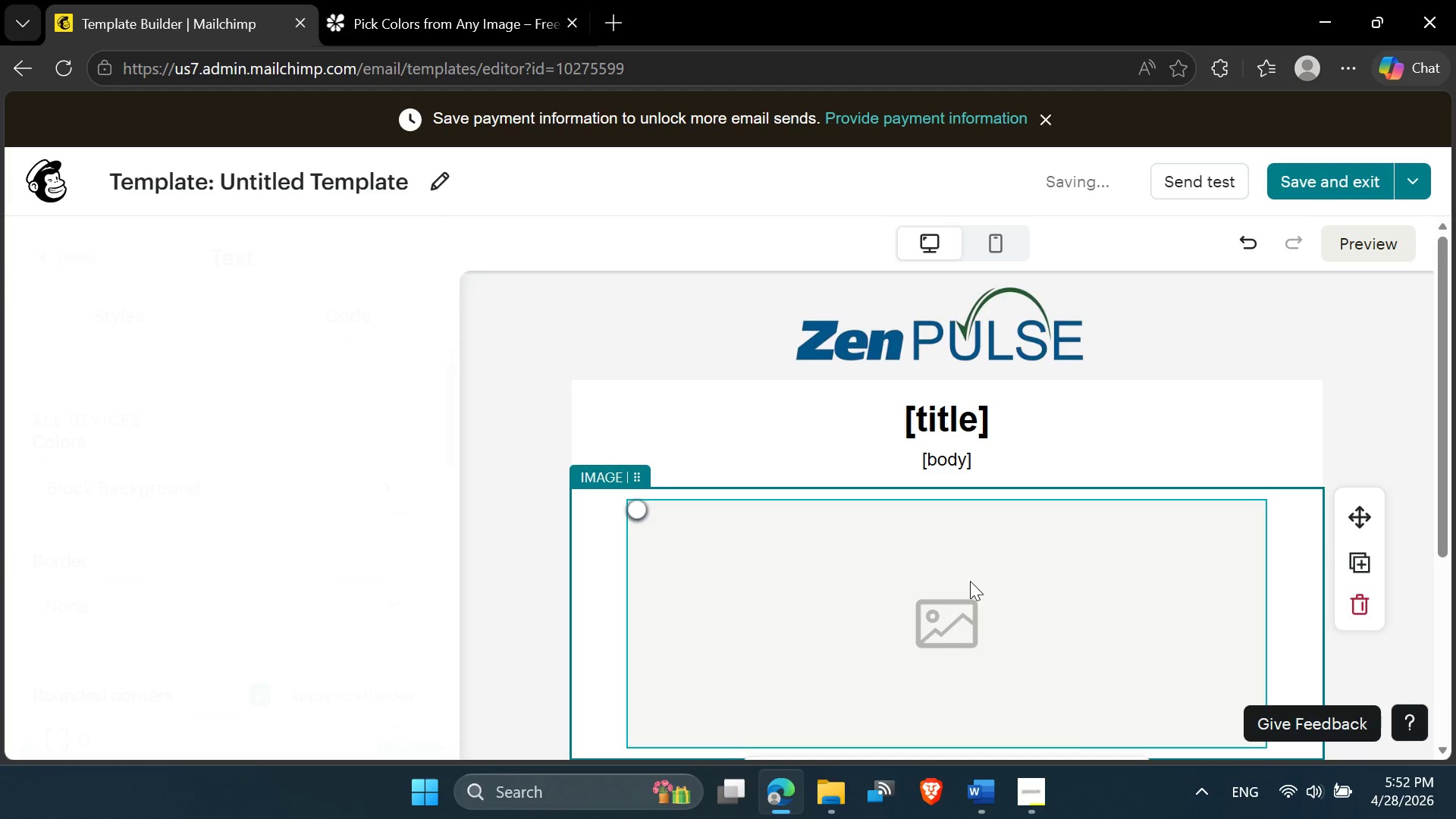 
scroll: coordinate [970, 585], scroll_direction: down, amount: 1.0
 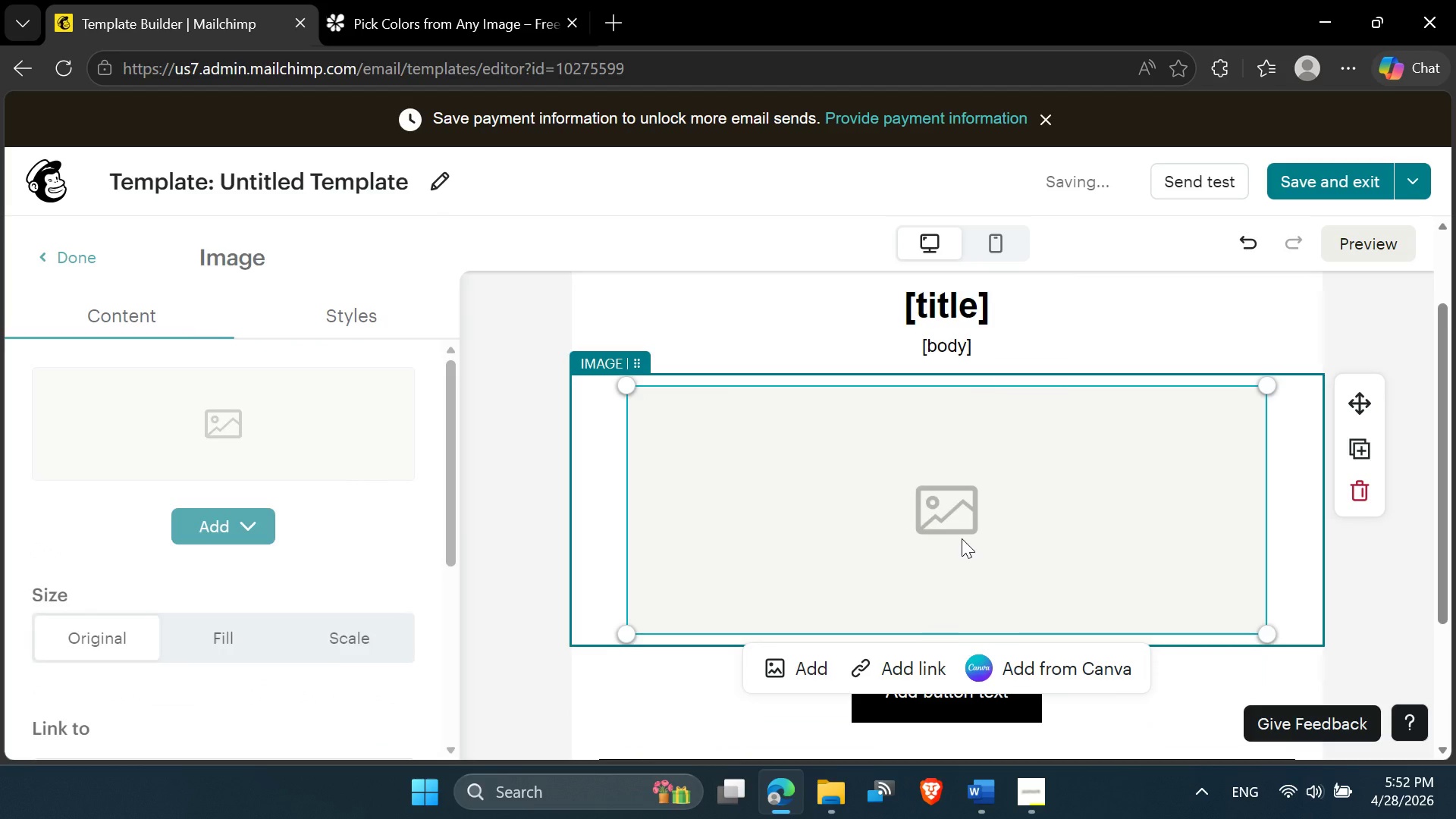 
left_click([960, 536])
 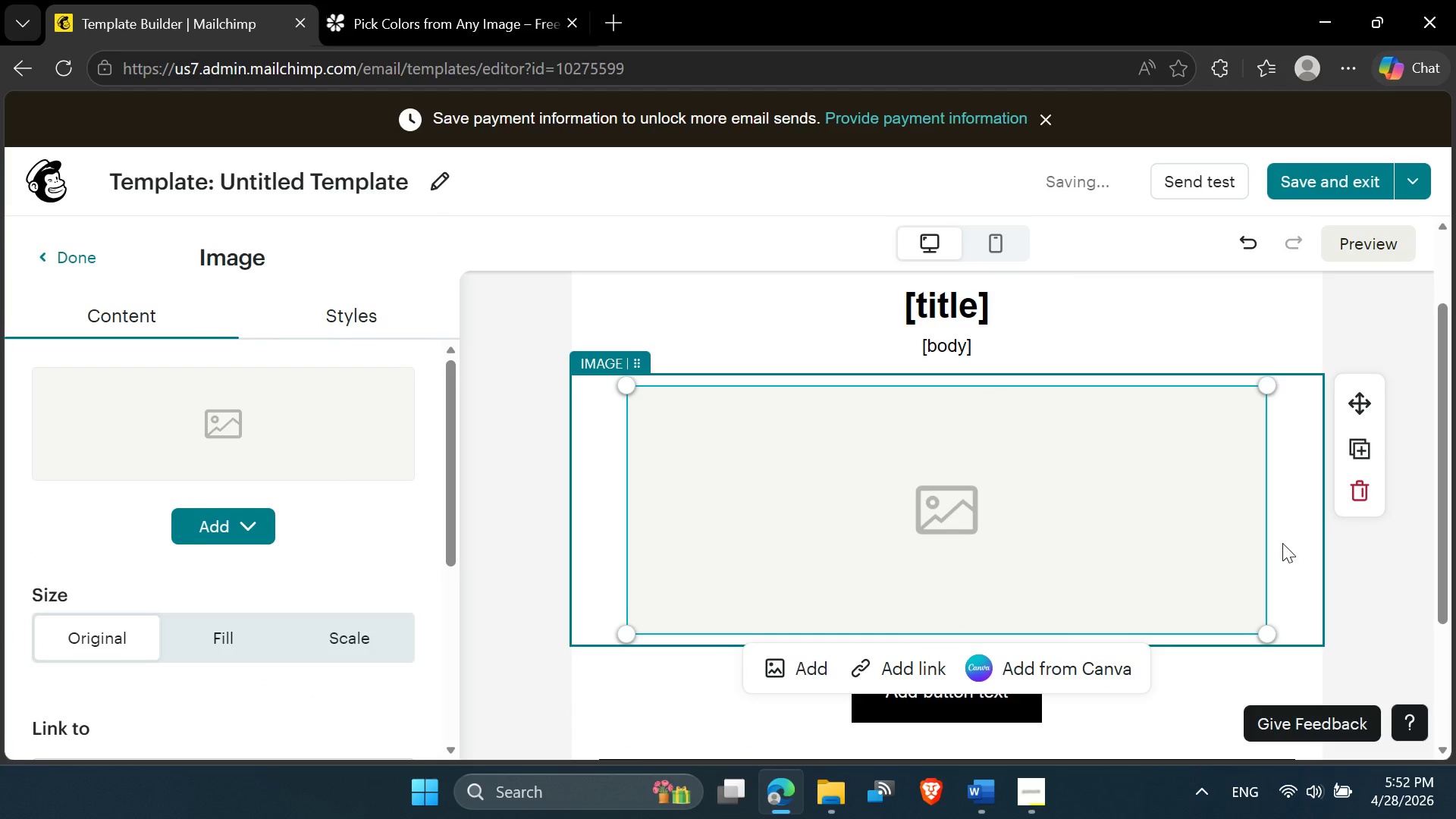 
left_click([1290, 542])
 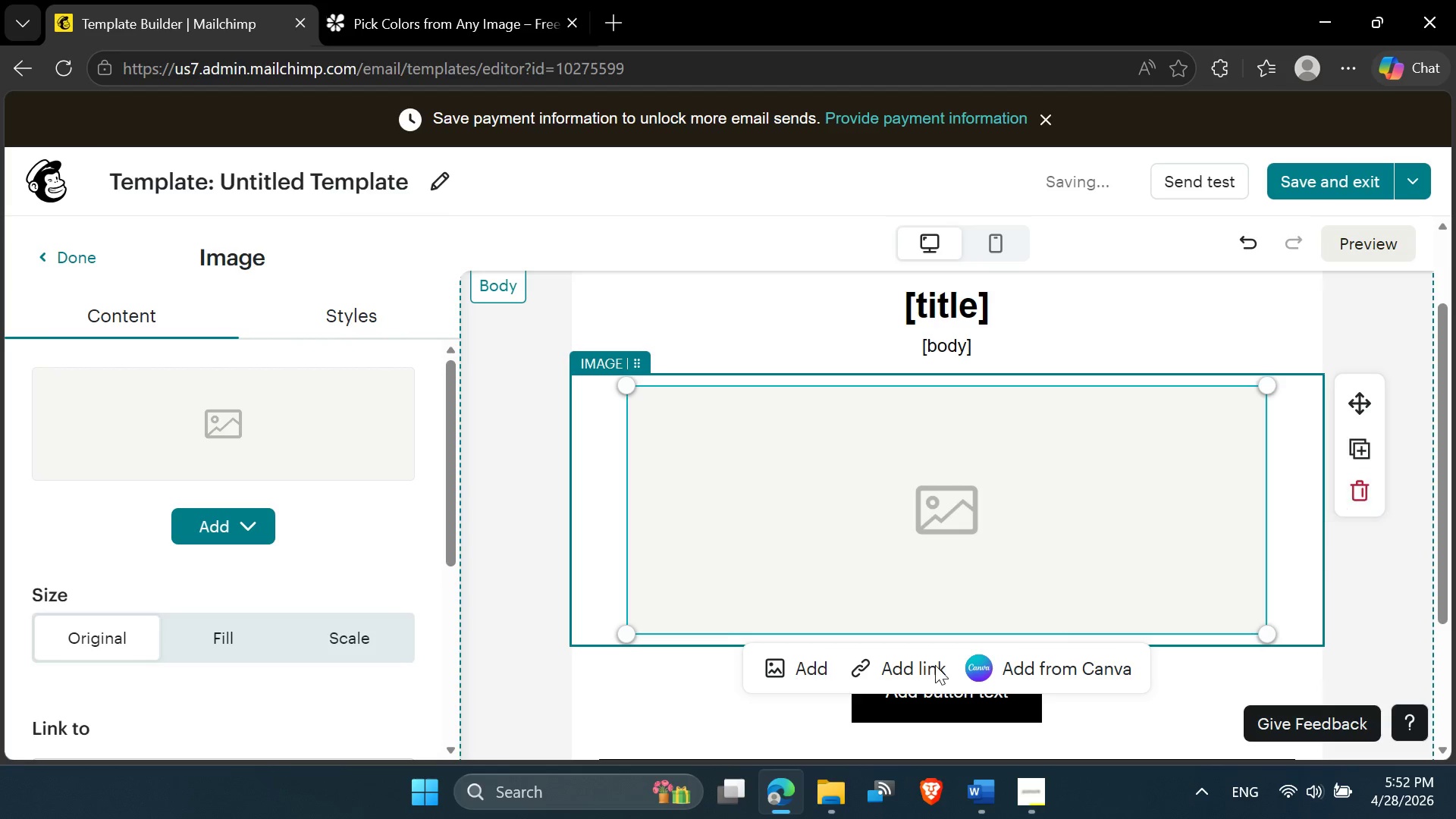 
scroll: coordinate [861, 689], scroll_direction: down, amount: 2.0
 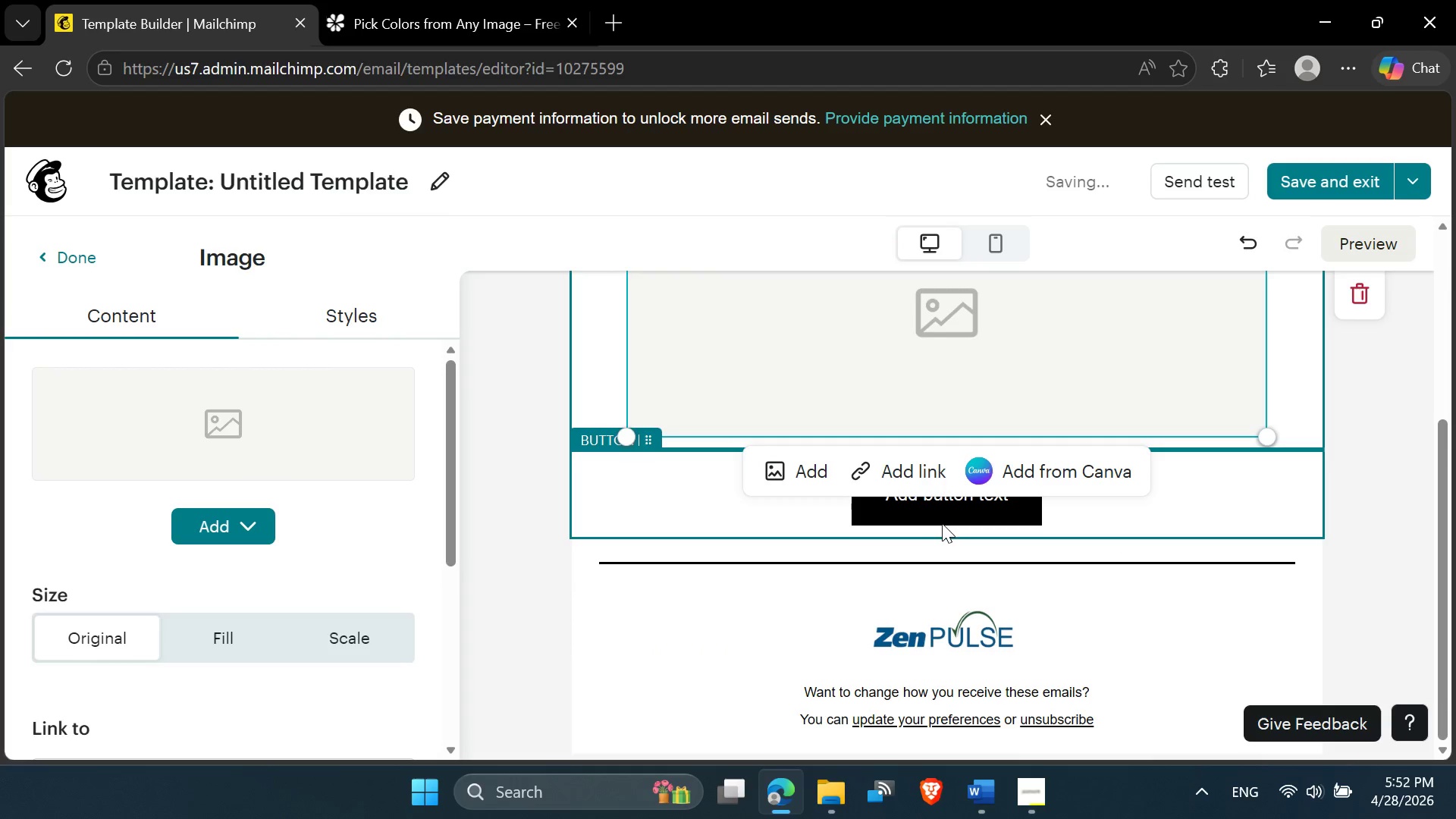 
left_click([942, 521])
 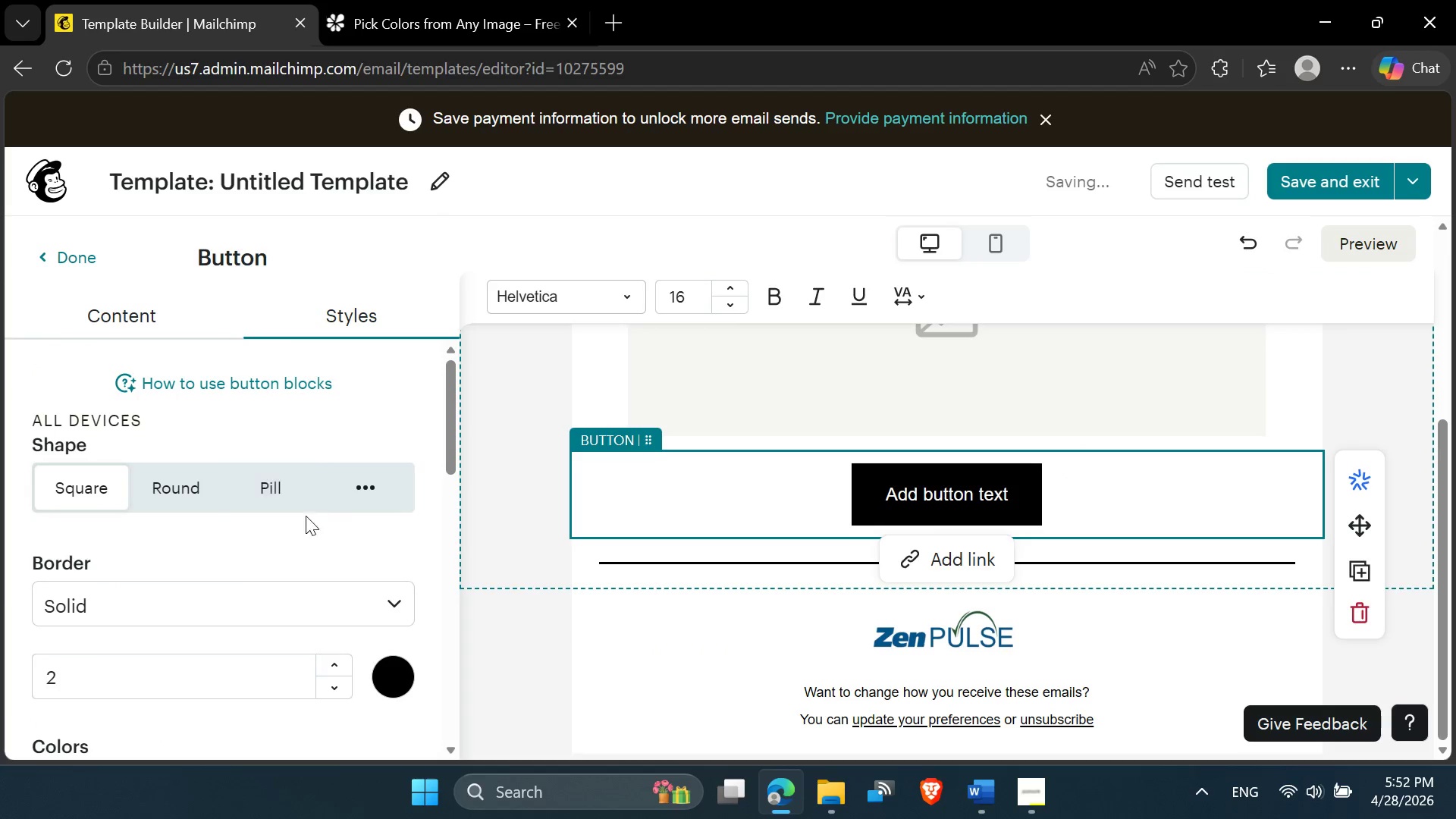 
scroll: coordinate [347, 580], scroll_direction: down, amount: 8.0
 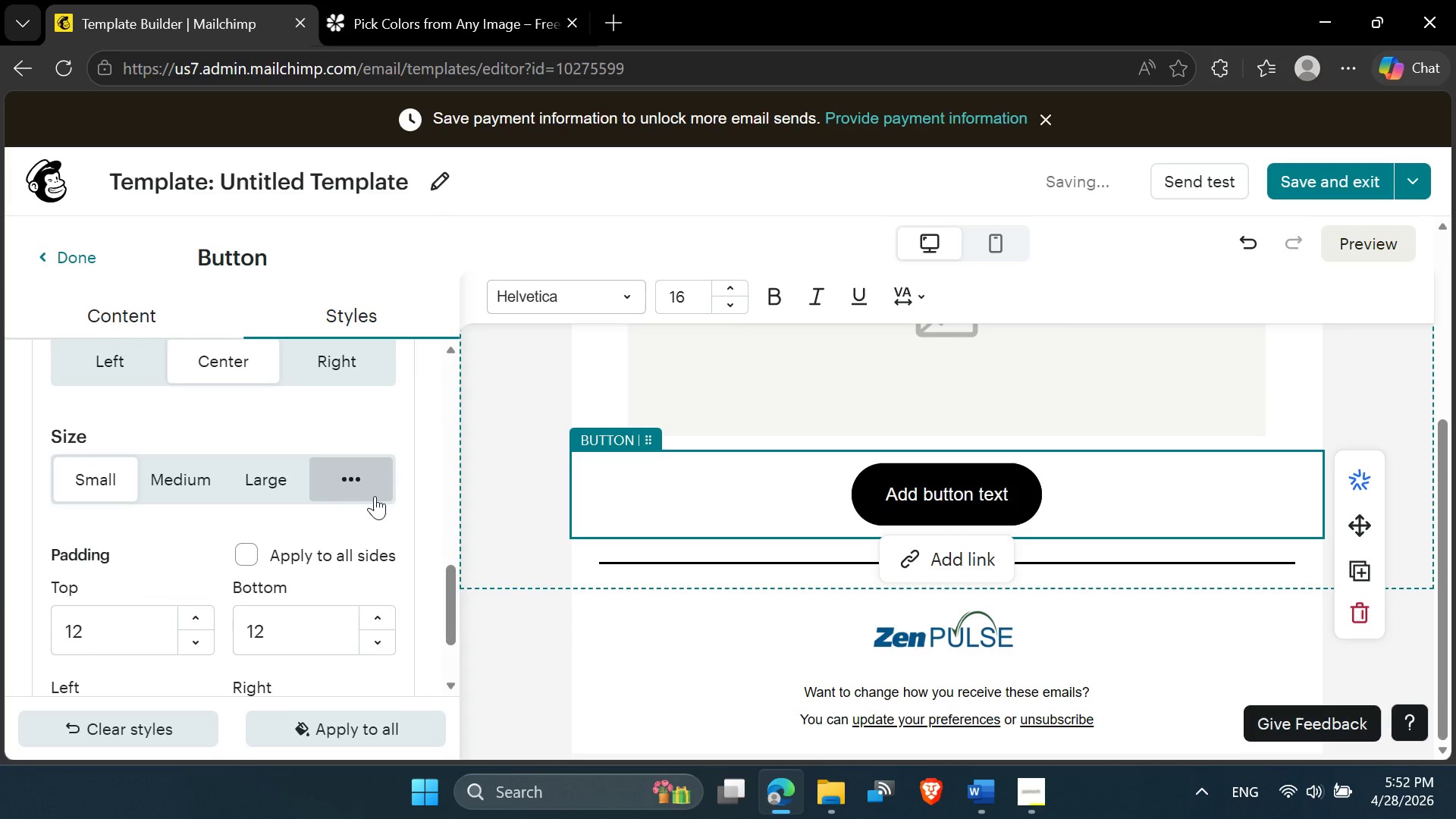 
left_click([373, 494])
 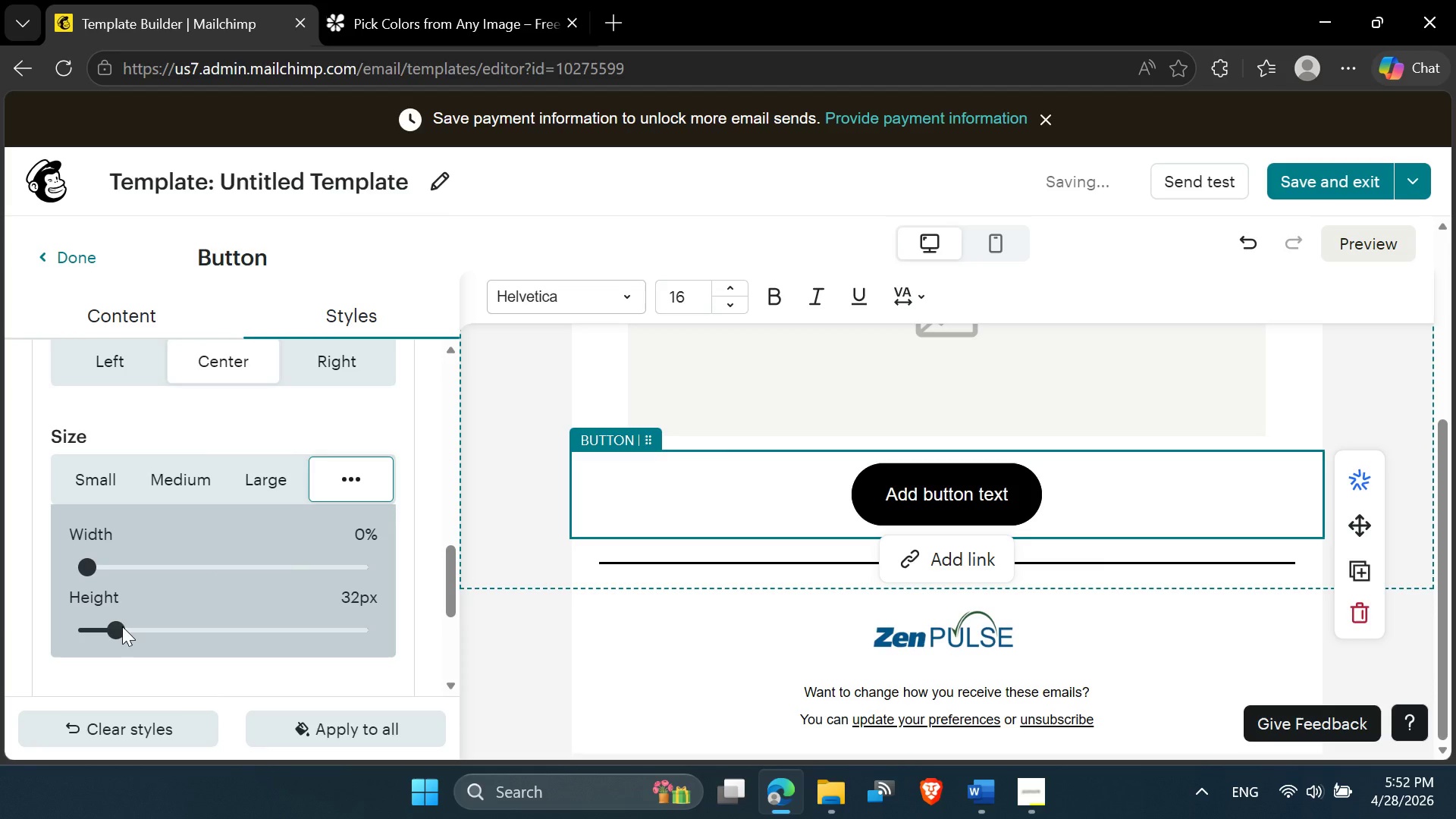 
left_click_drag(start_coordinate=[115, 628], to_coordinate=[8, 621])
 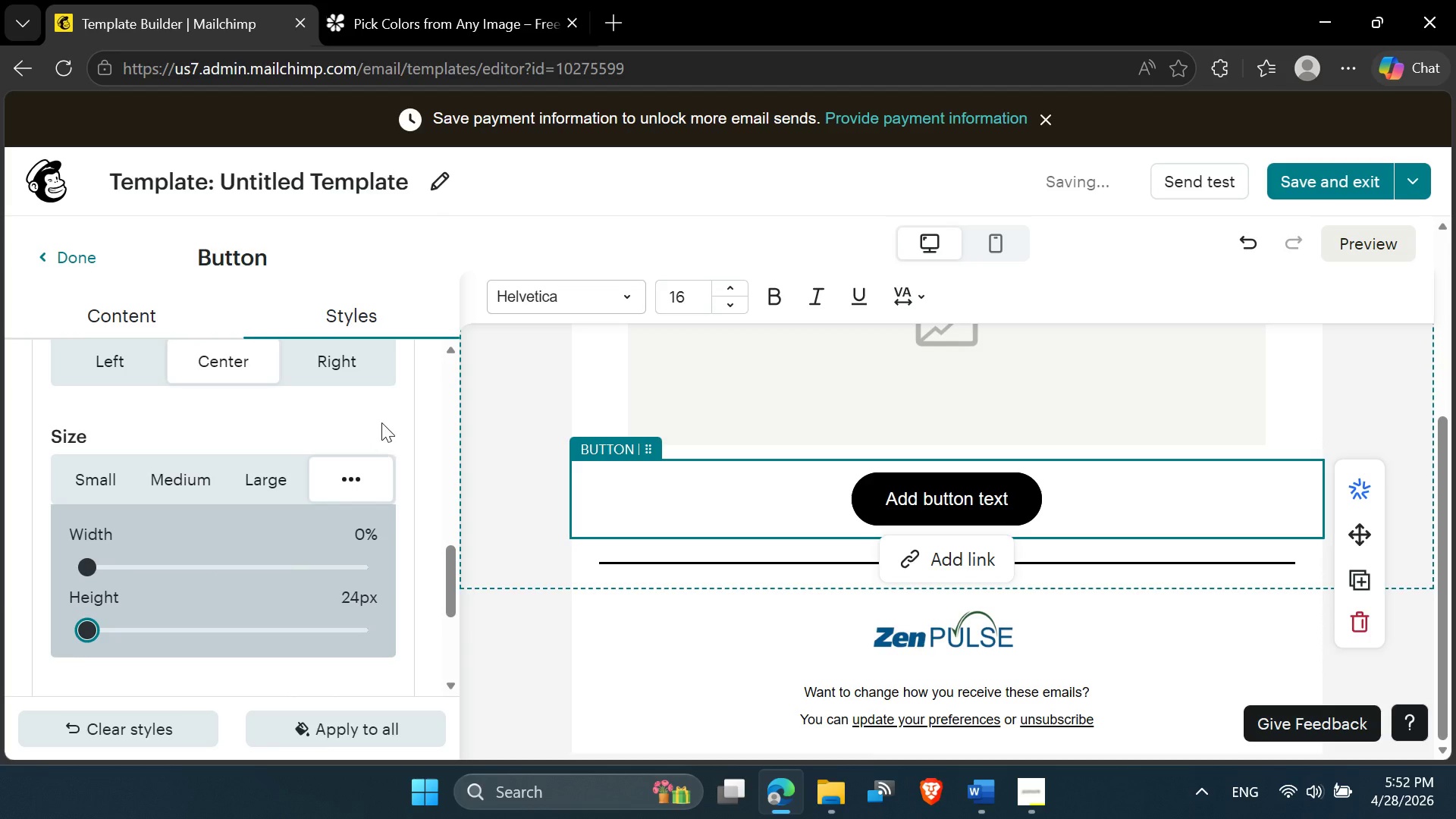 
left_click([381, 422])
 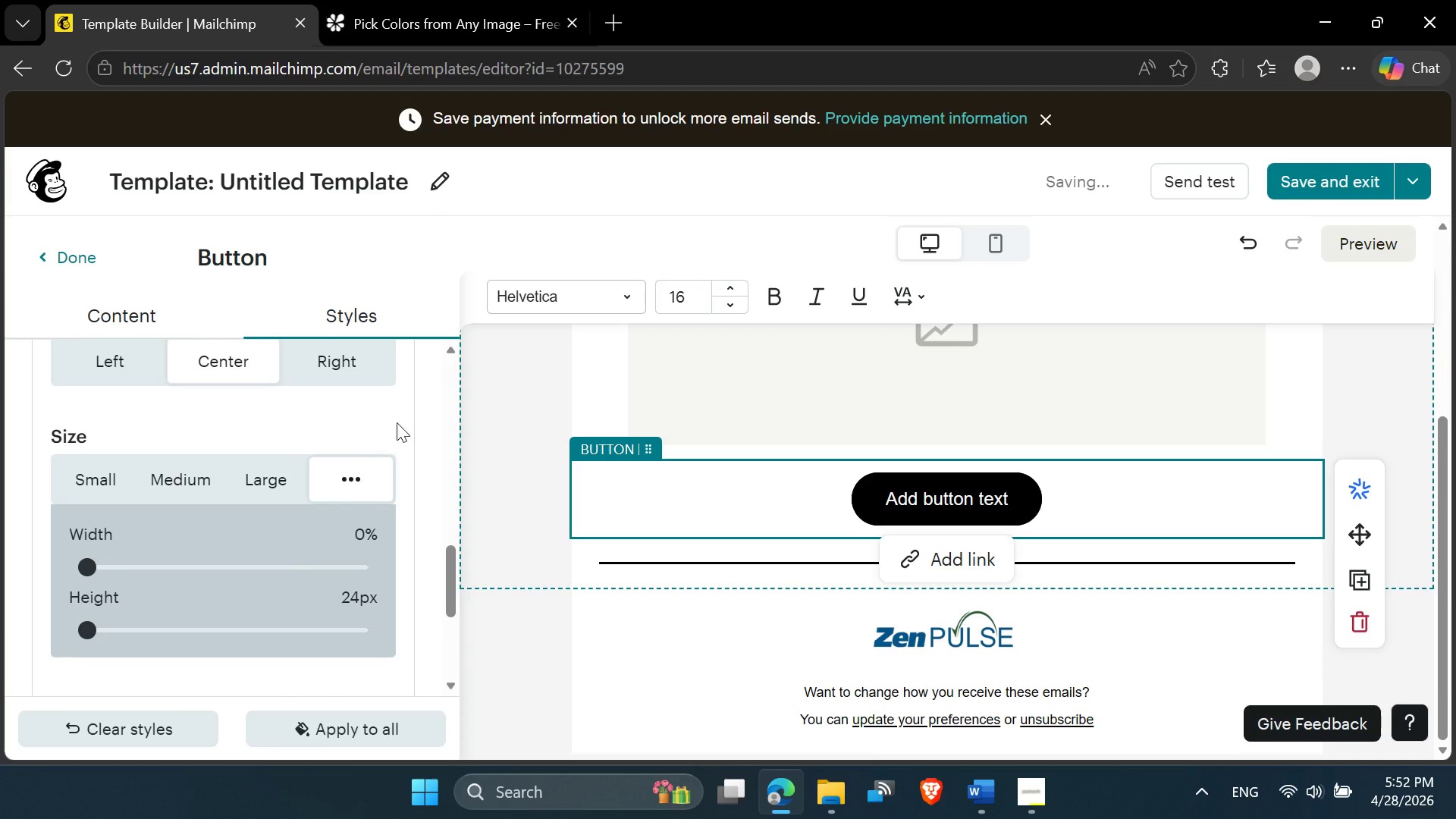 
left_click([402, 413])
 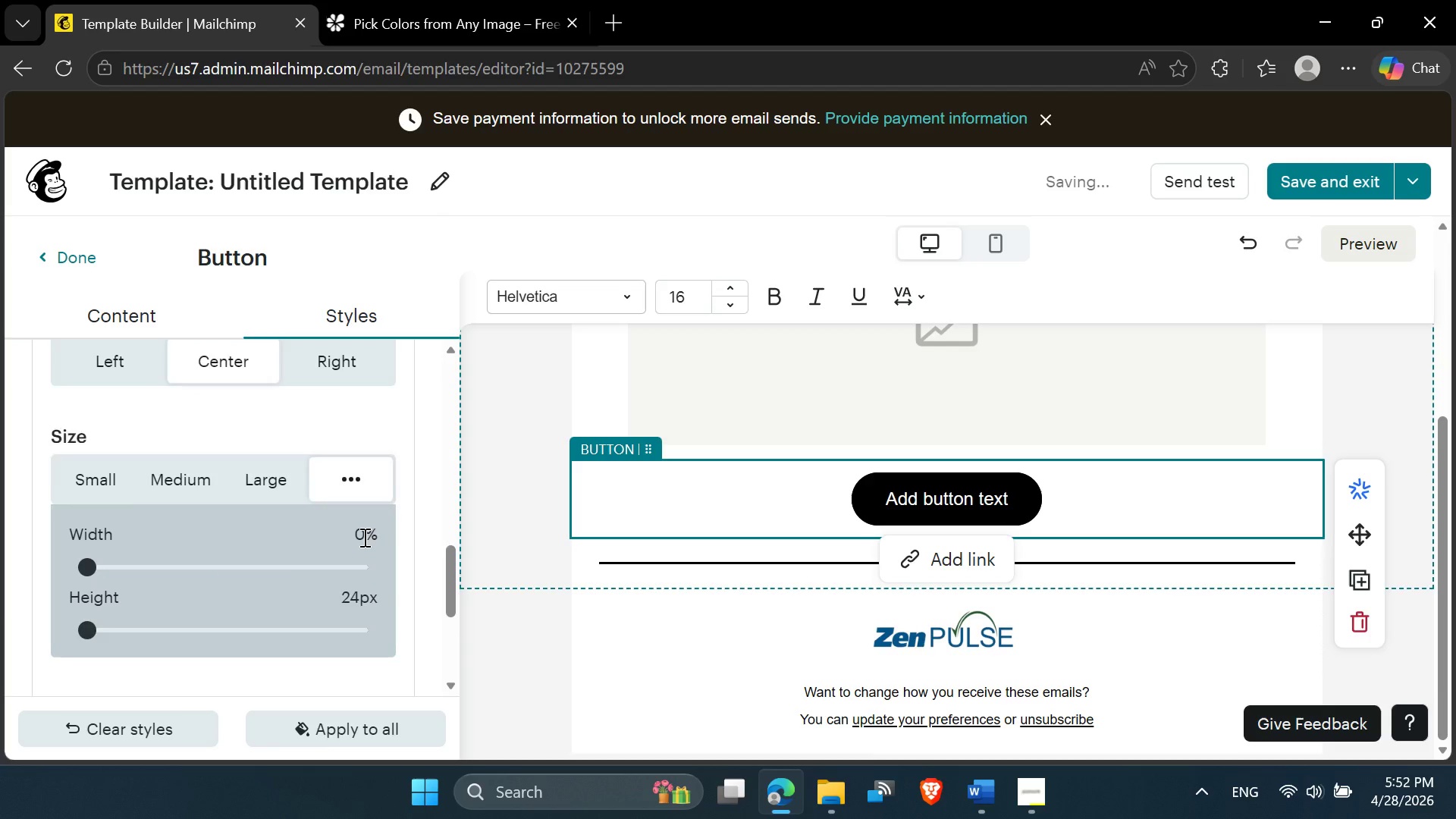 
scroll: coordinate [362, 544], scroll_direction: down, amount: 3.0
 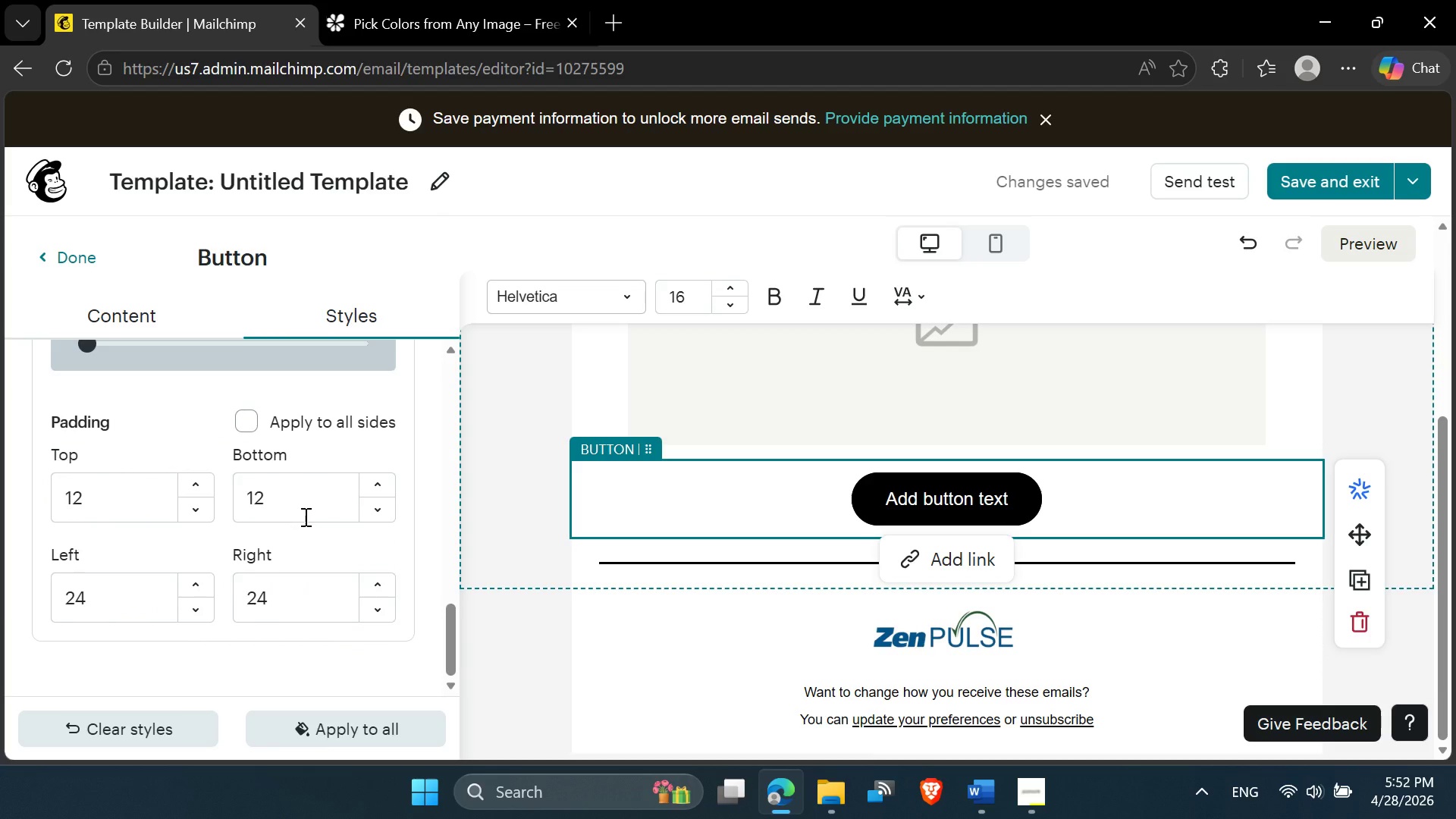 
left_click([346, 543])
 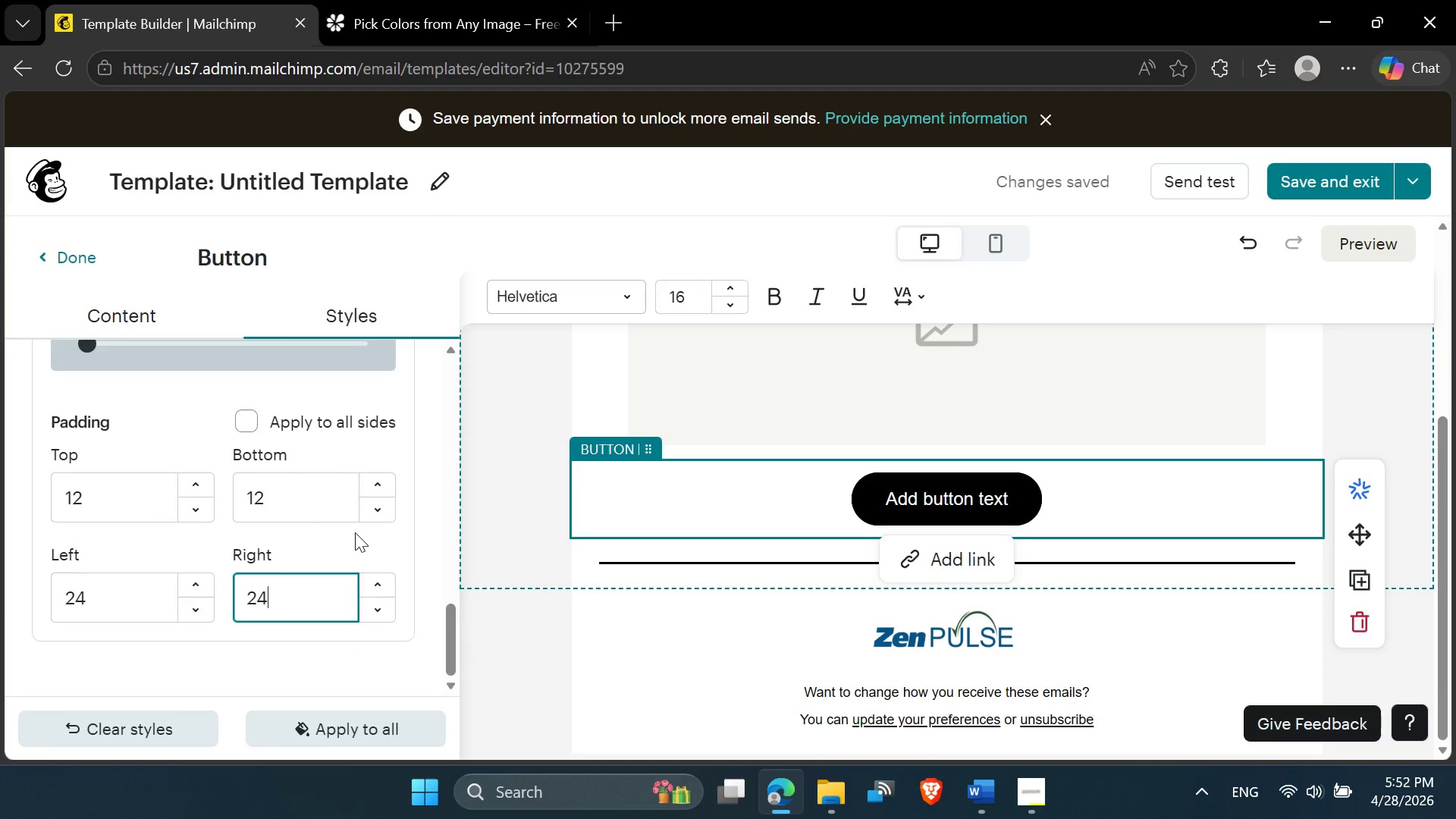 
scroll: coordinate [652, 278], scroll_direction: up, amount: 13.0
 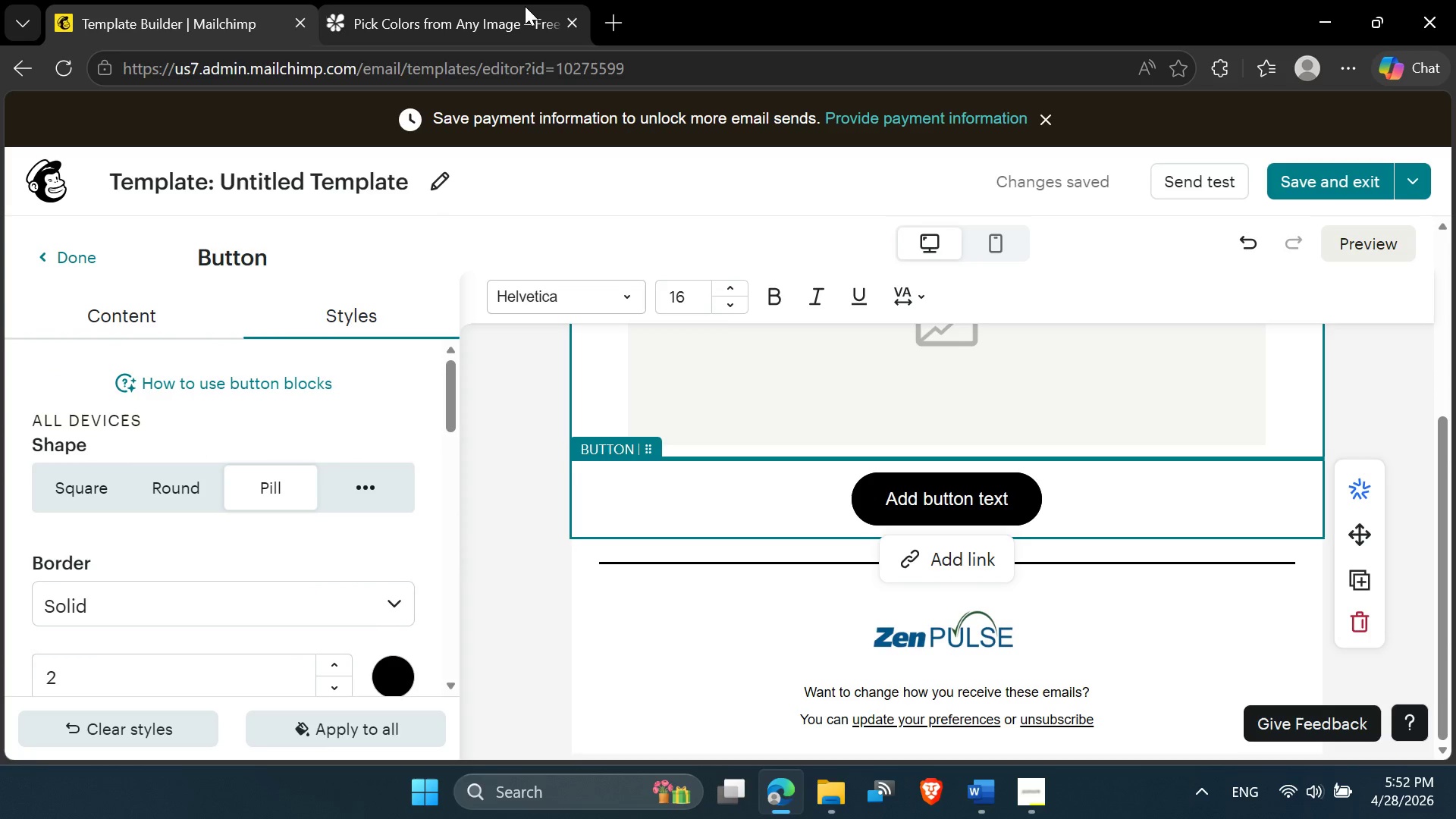 
left_click([525, 6])
 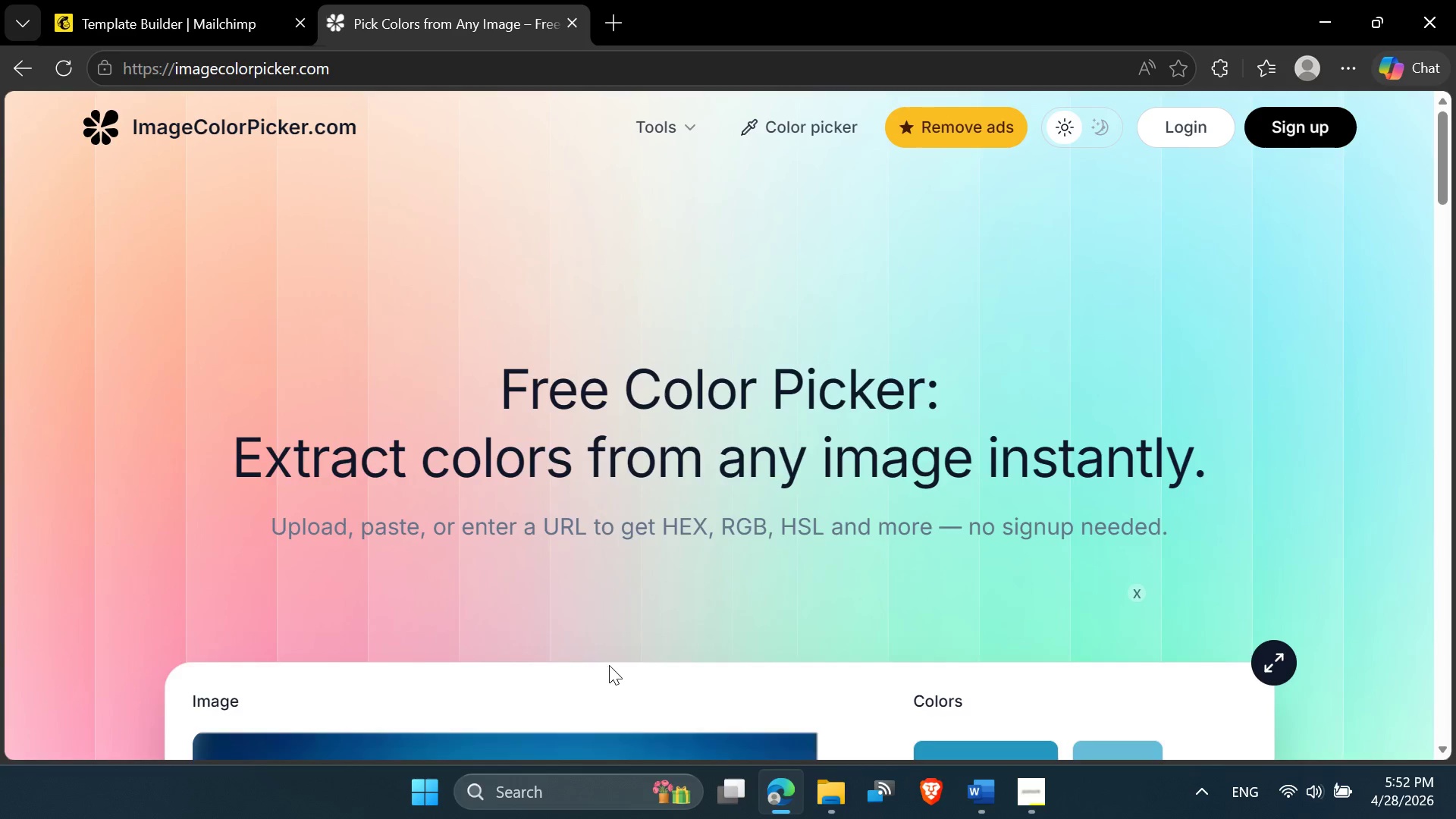 
scroll: coordinate [757, 585], scroll_direction: down, amount: 5.0
 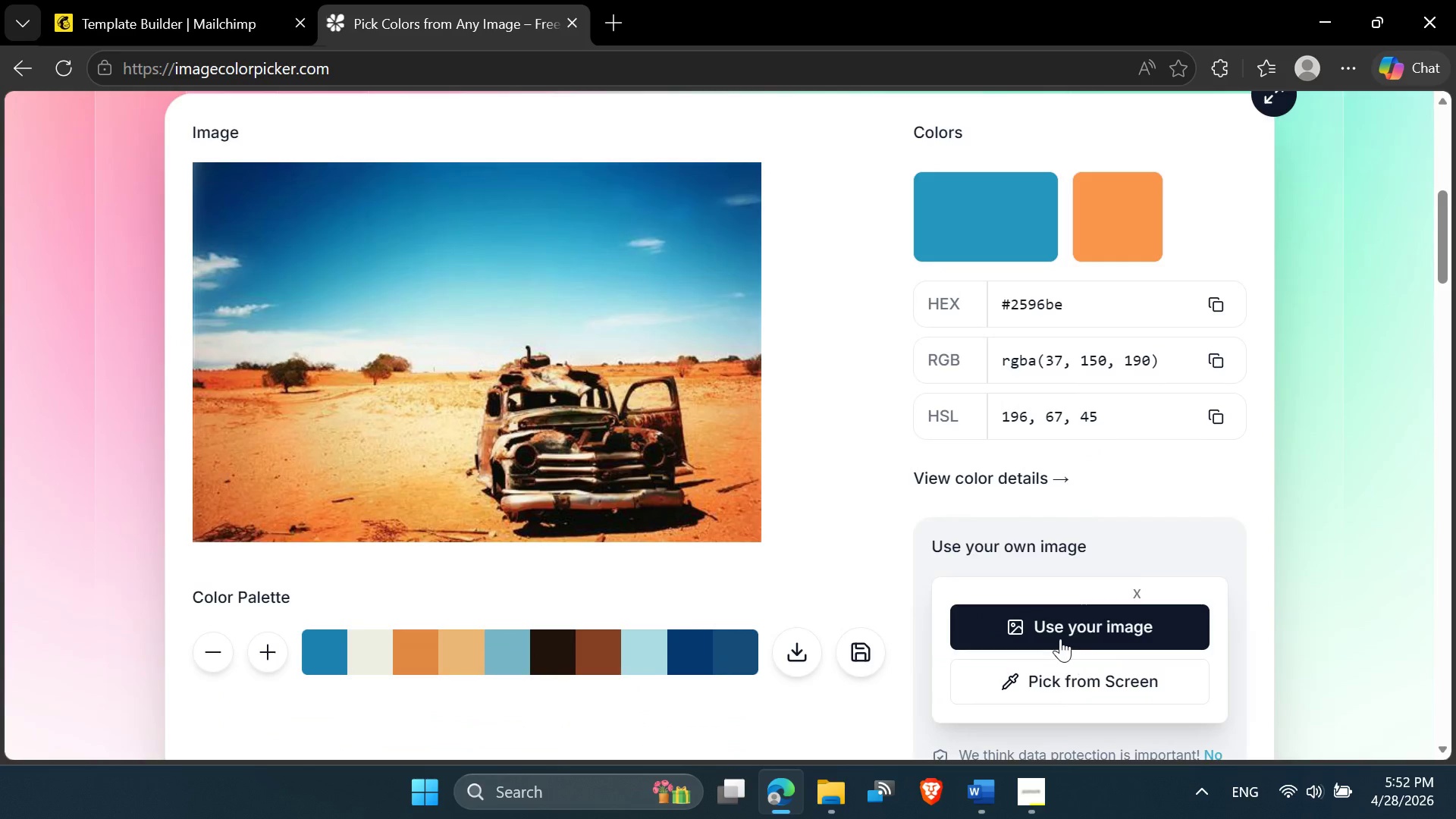 
left_click([1059, 639])
 